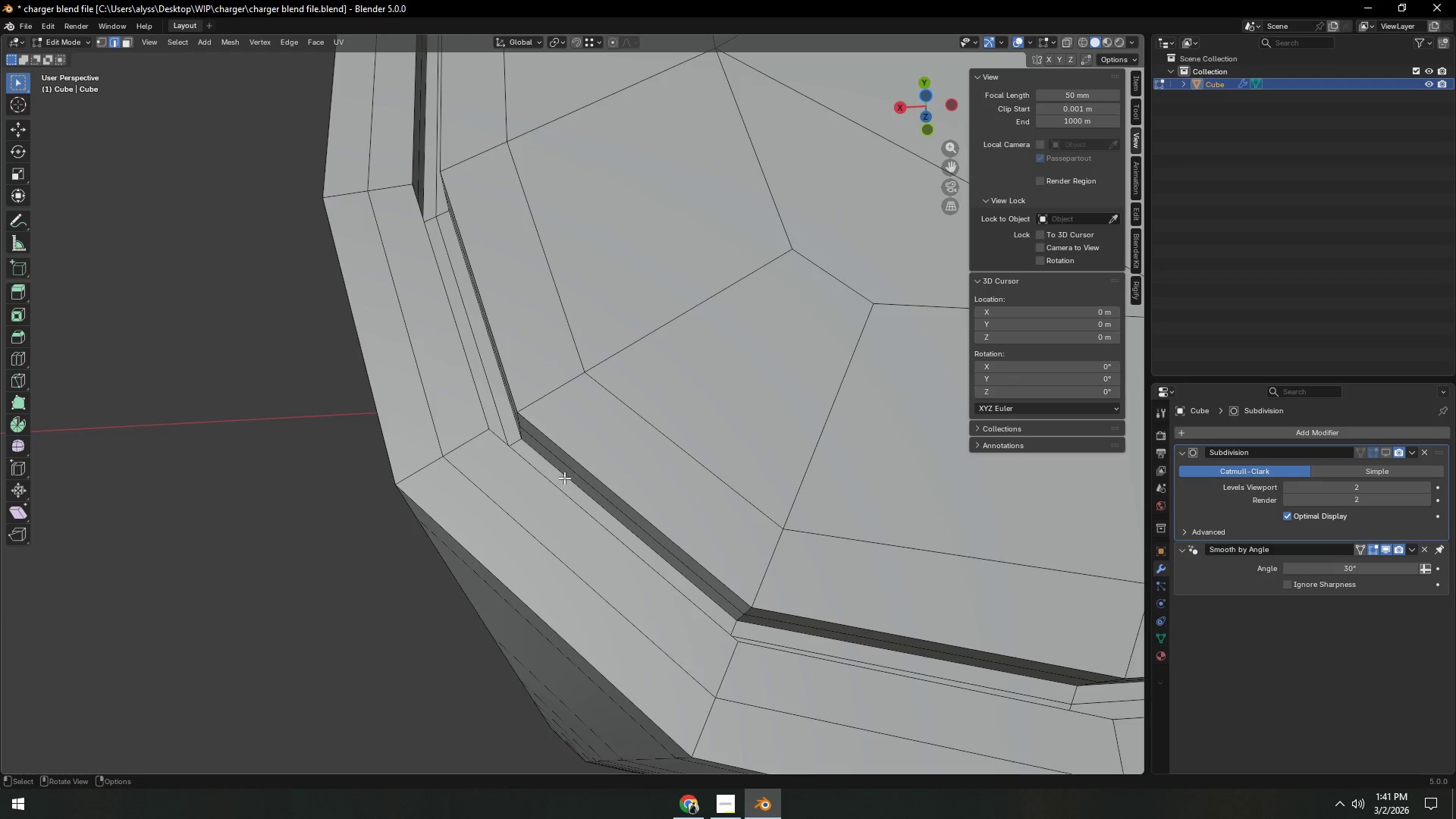 
key(3)
 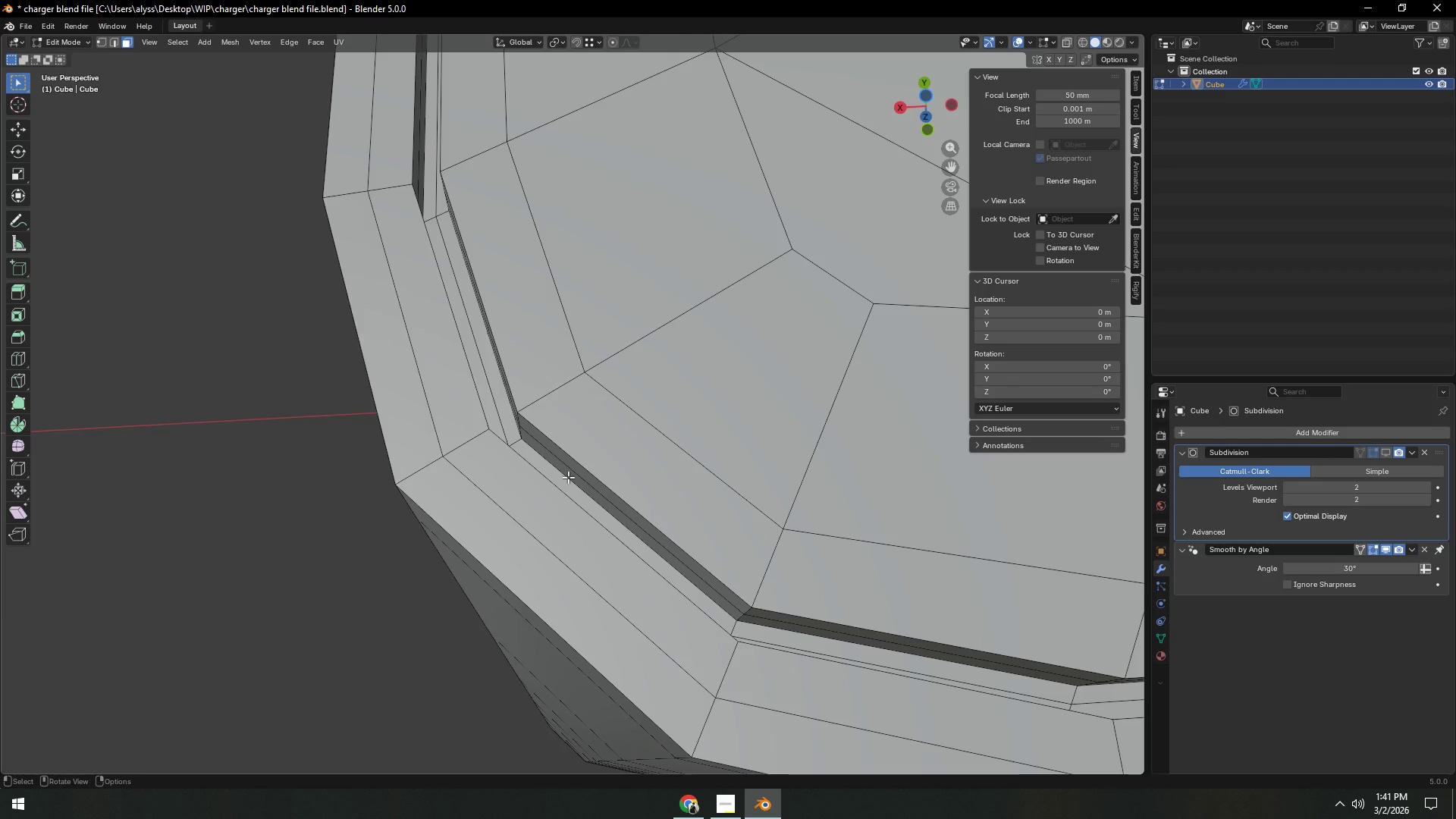 
hold_key(key=AltLeft, duration=1.53)
left_click([568, 477])
 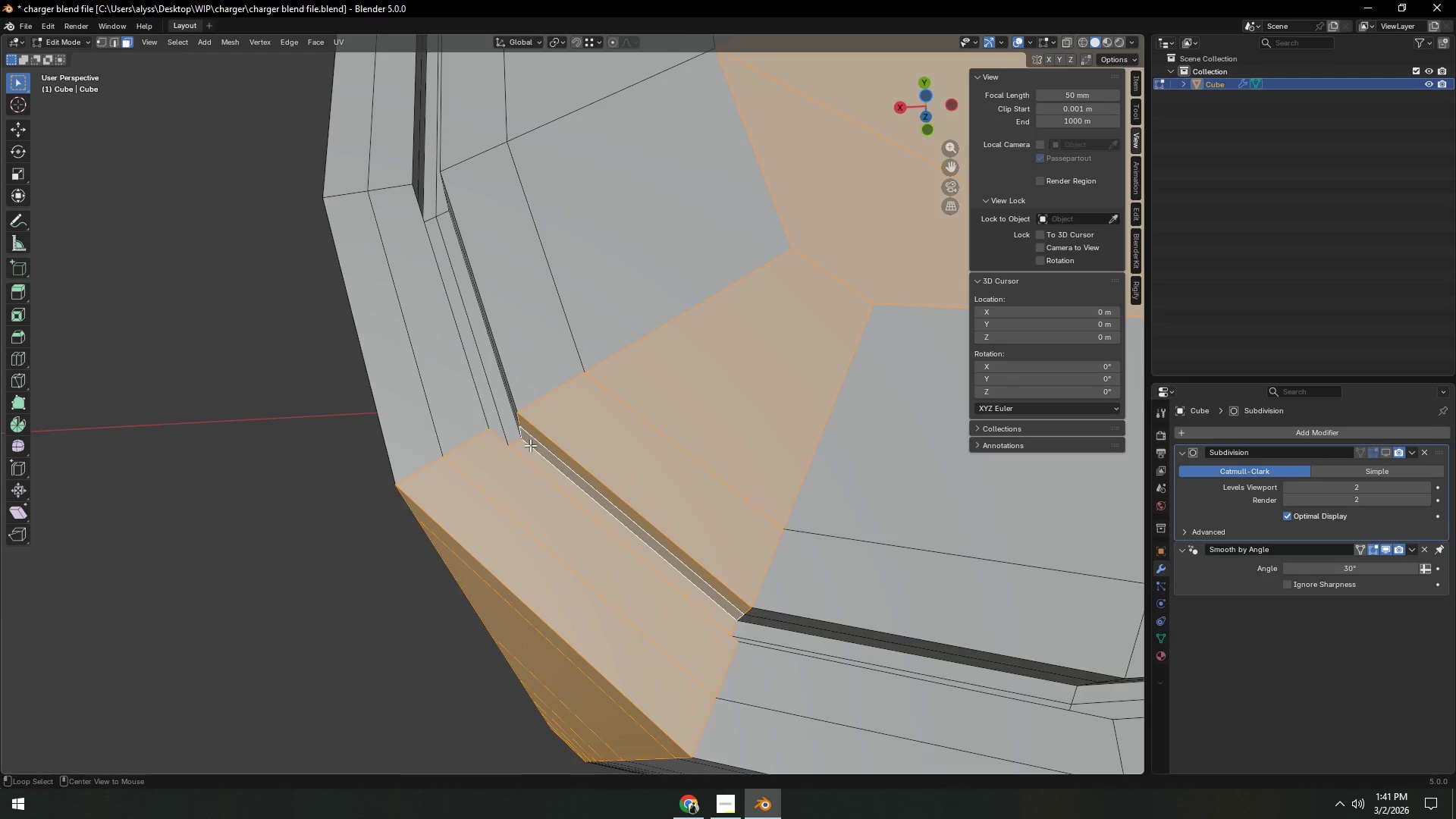 
left_click([522, 437])
 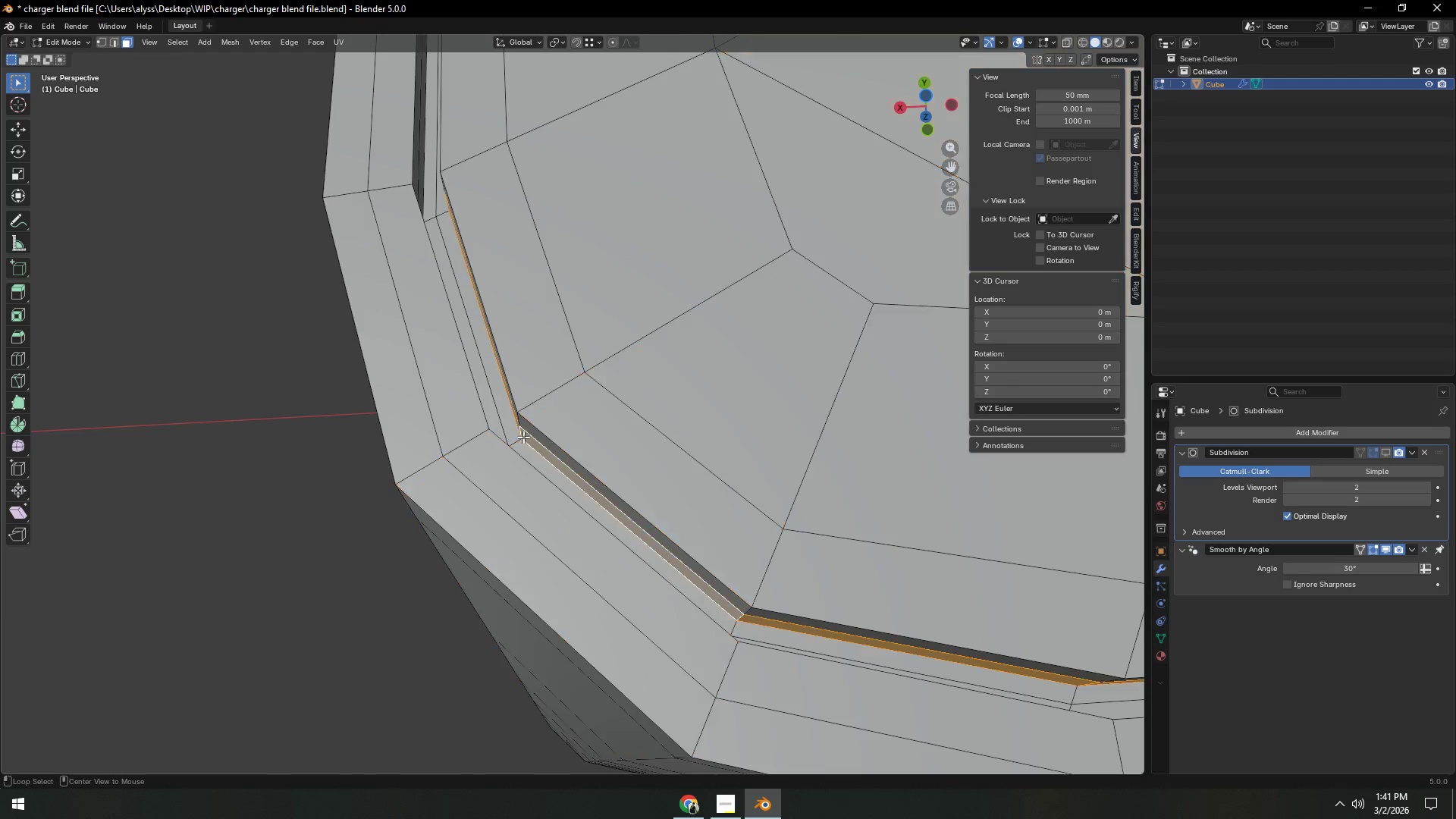 
hold_key(key=AltLeft, duration=2.52)
hold_key(key=ShiftLeft, duration=0.78)
left_click([522, 424])
 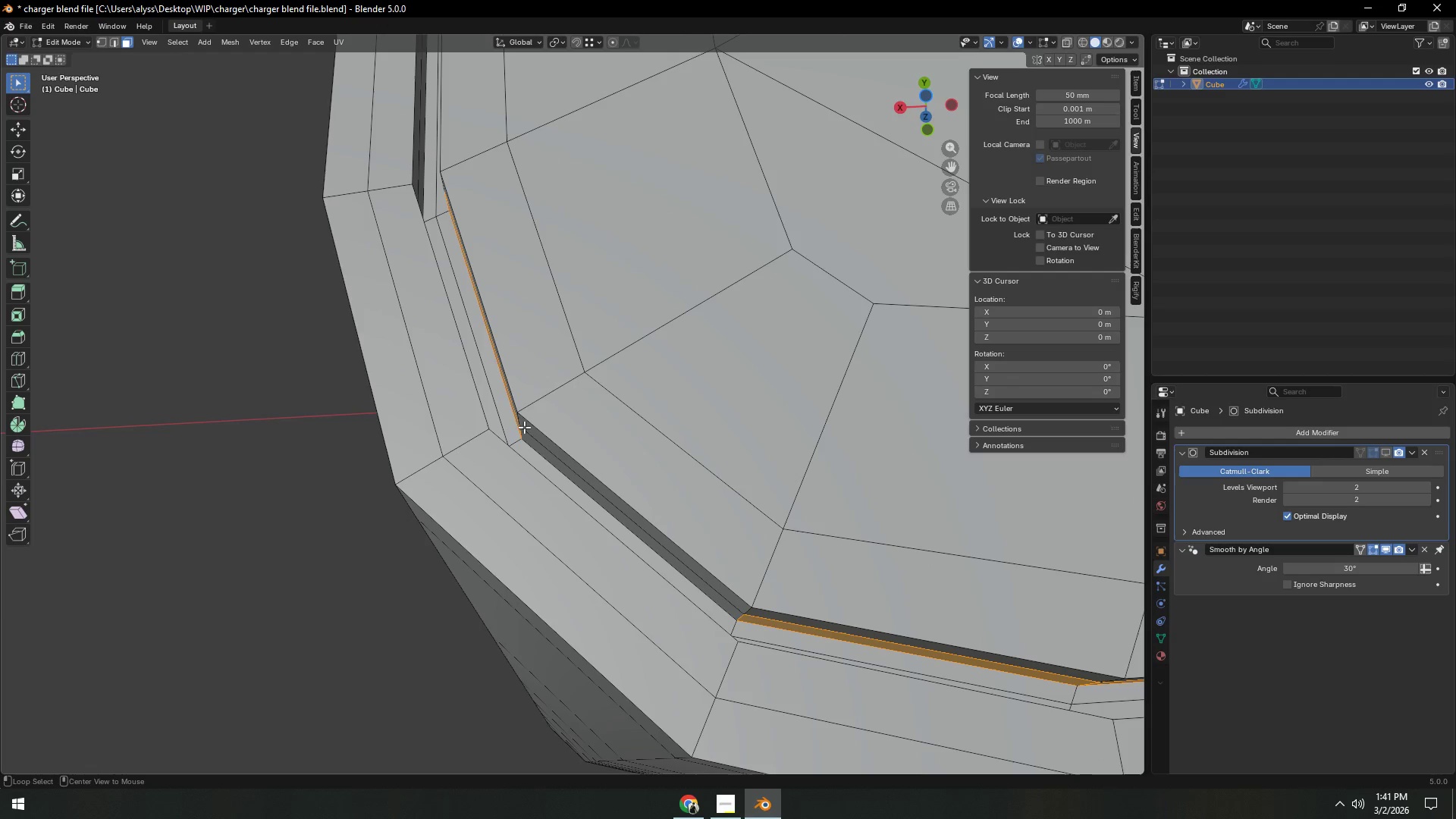 
key(Alt+Shift+ShiftLeft)
 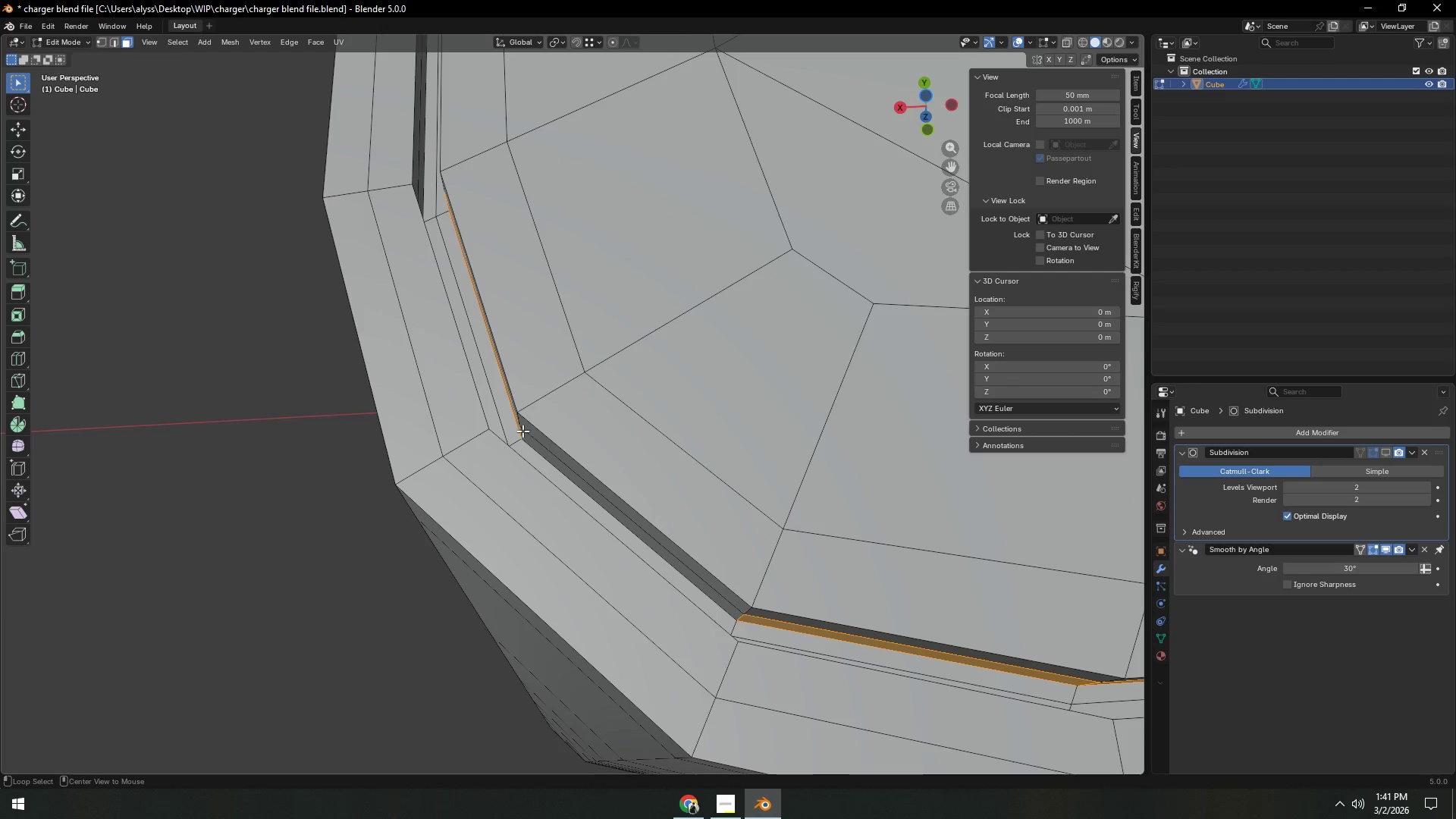 
left_click([522, 431])
 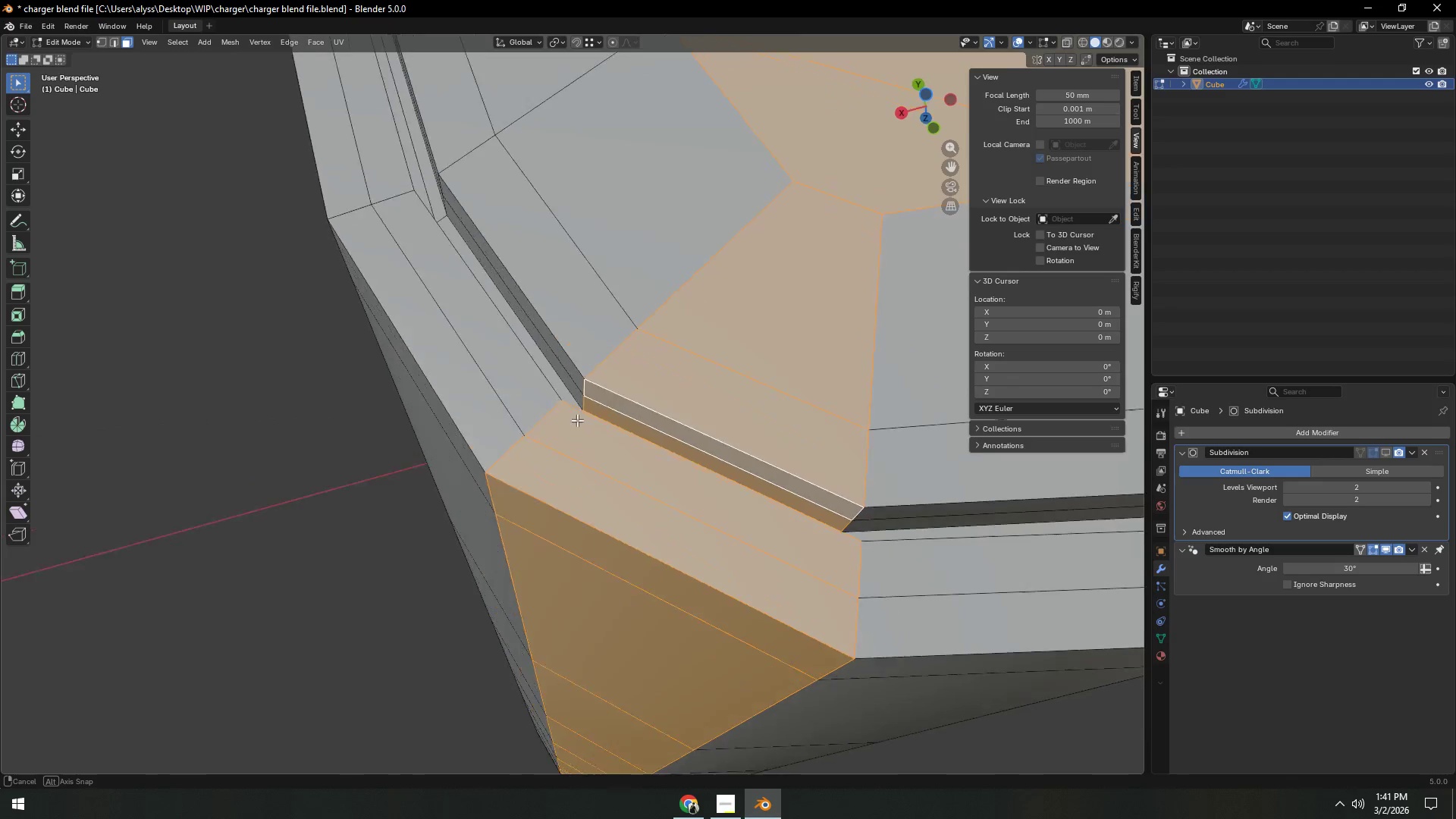 
key(Shift+ShiftLeft)
 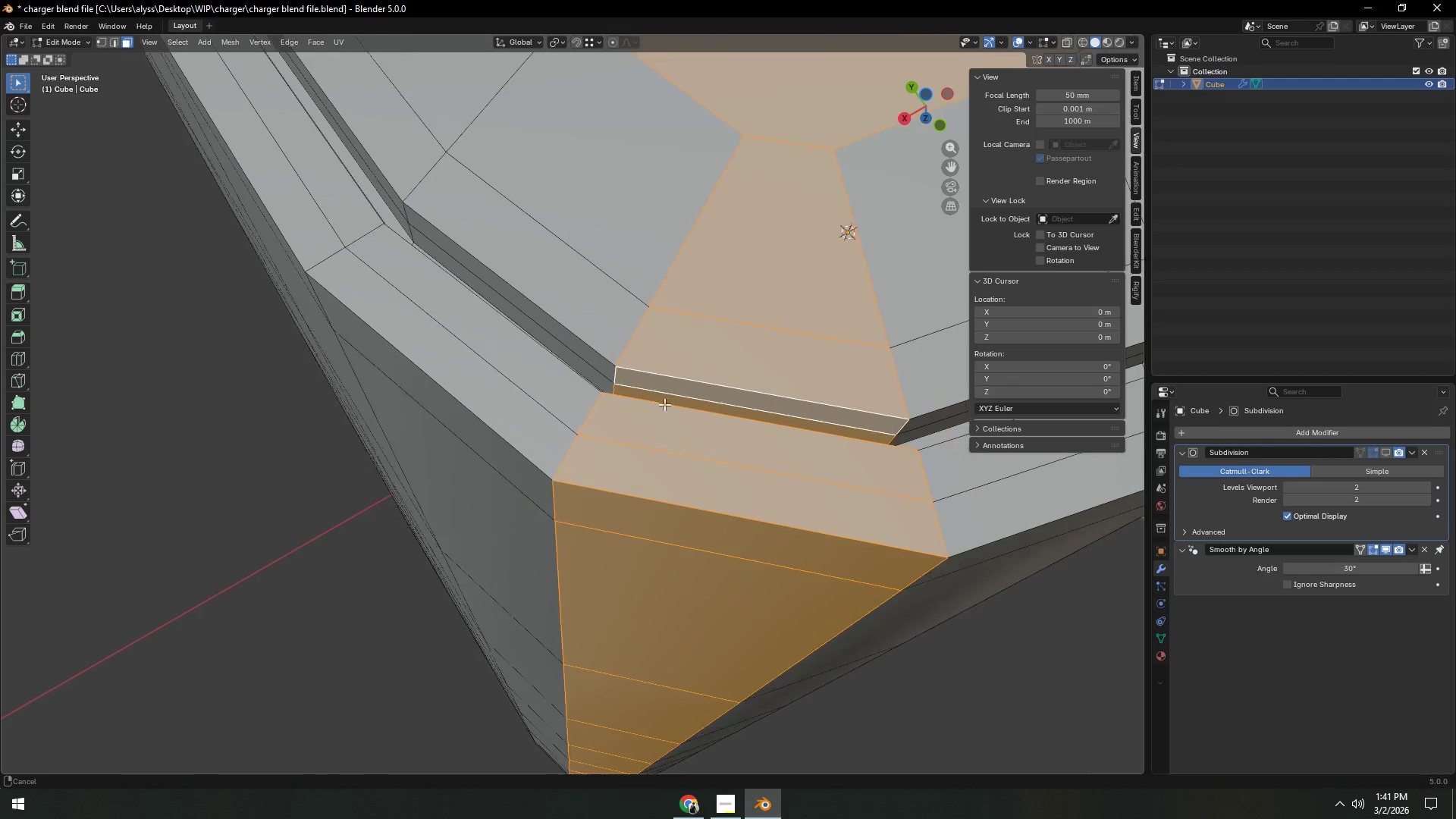 
scroll: coordinate [648, 404], scroll_direction: up, amount: 2.0
 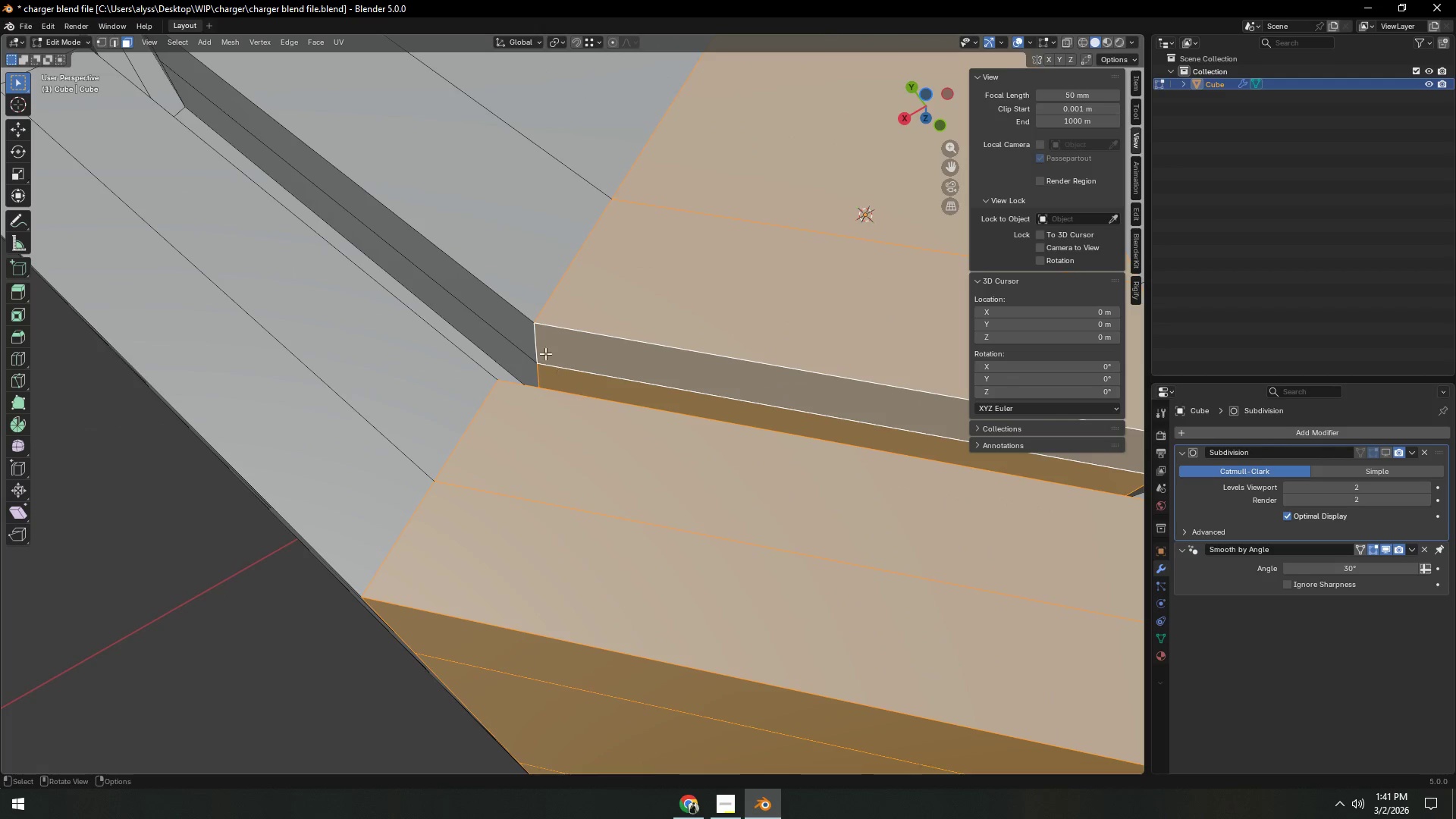 
hold_key(key=AltLeft, duration=0.92)
left_click([543, 353])
 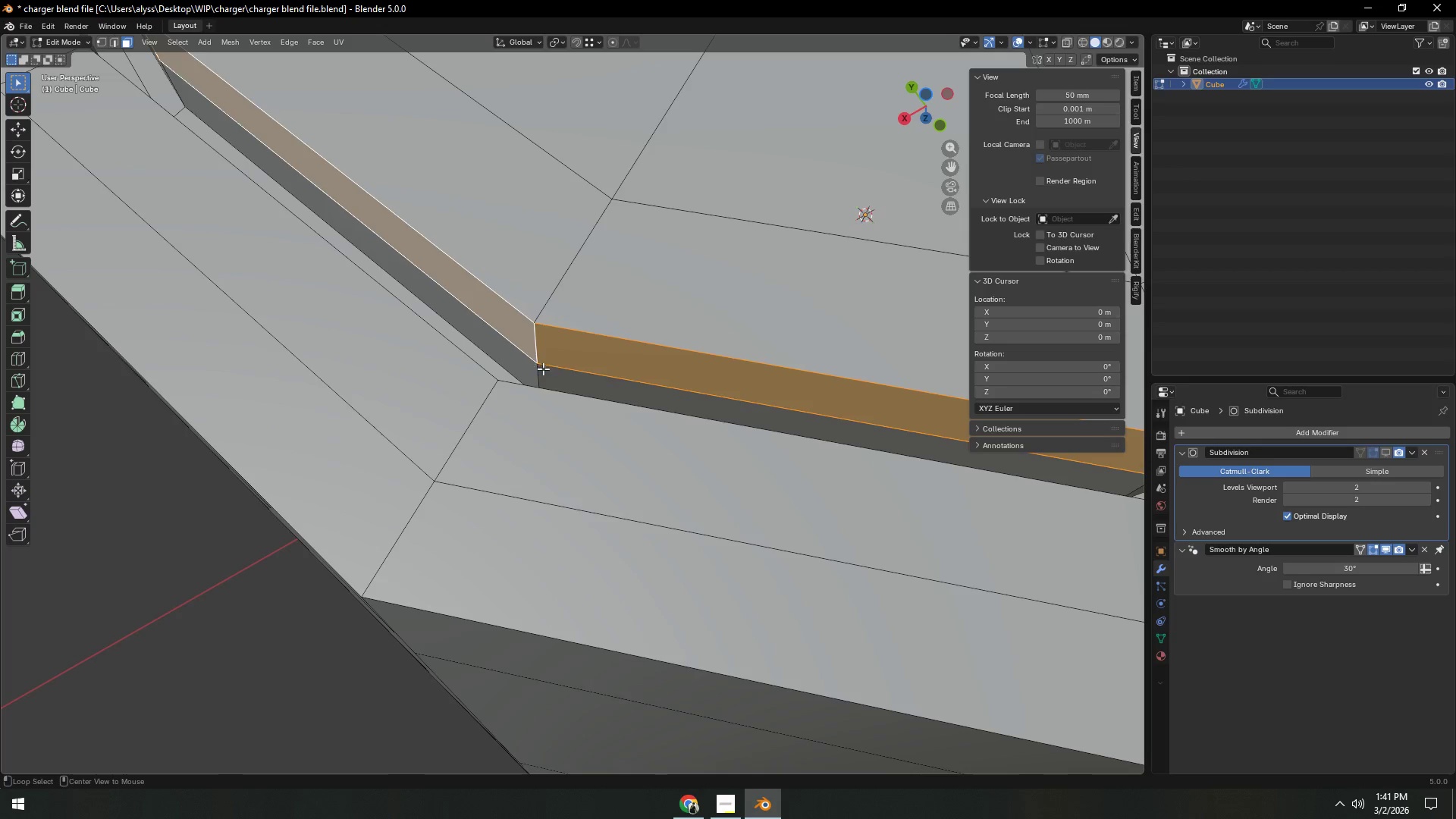 
left_click([543, 373])
 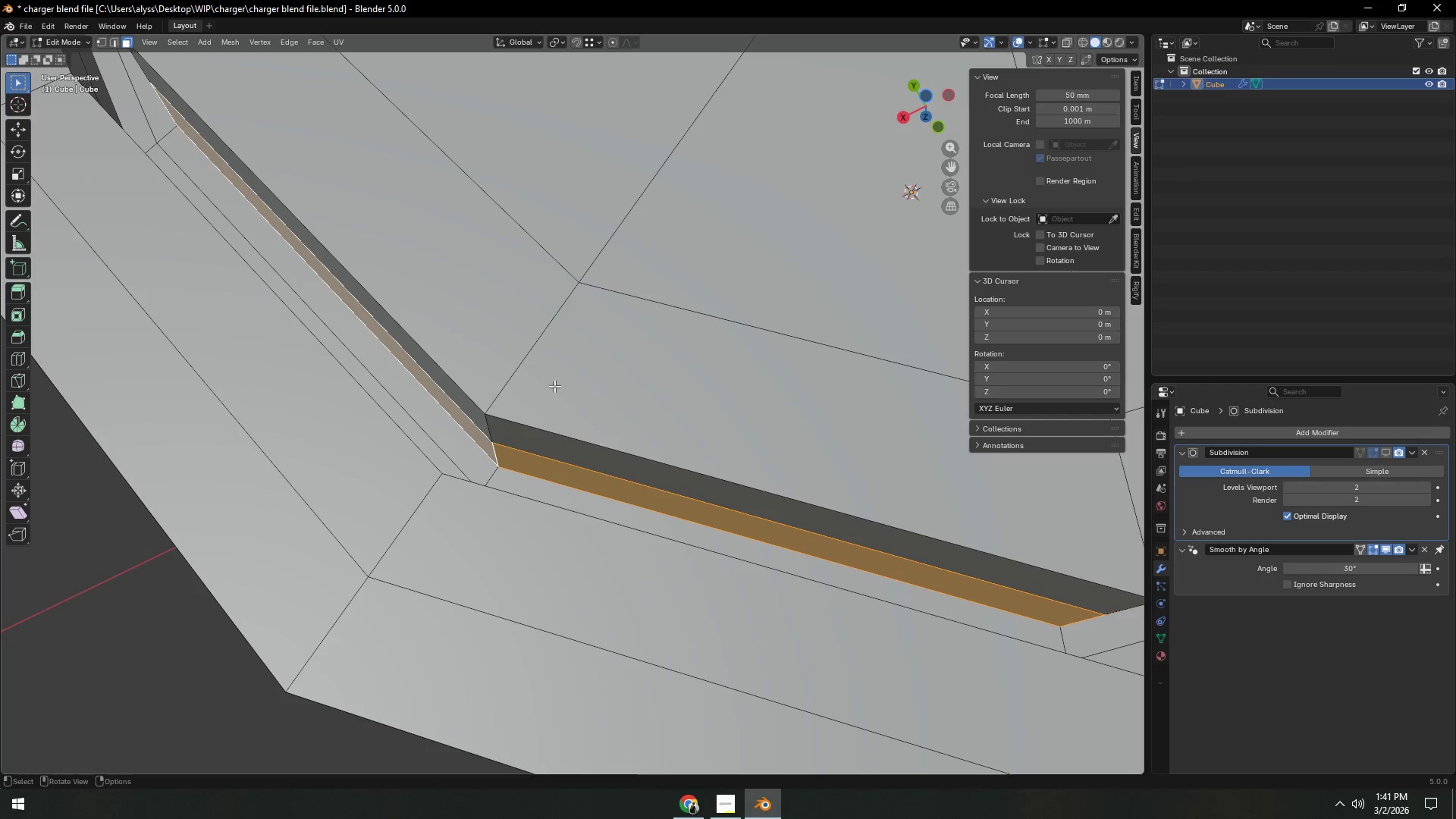 
hold_key(key=ShiftLeft, duration=1.23)
hold_key(key=AltLeft, duration=1.08)
left_click([494, 429])
 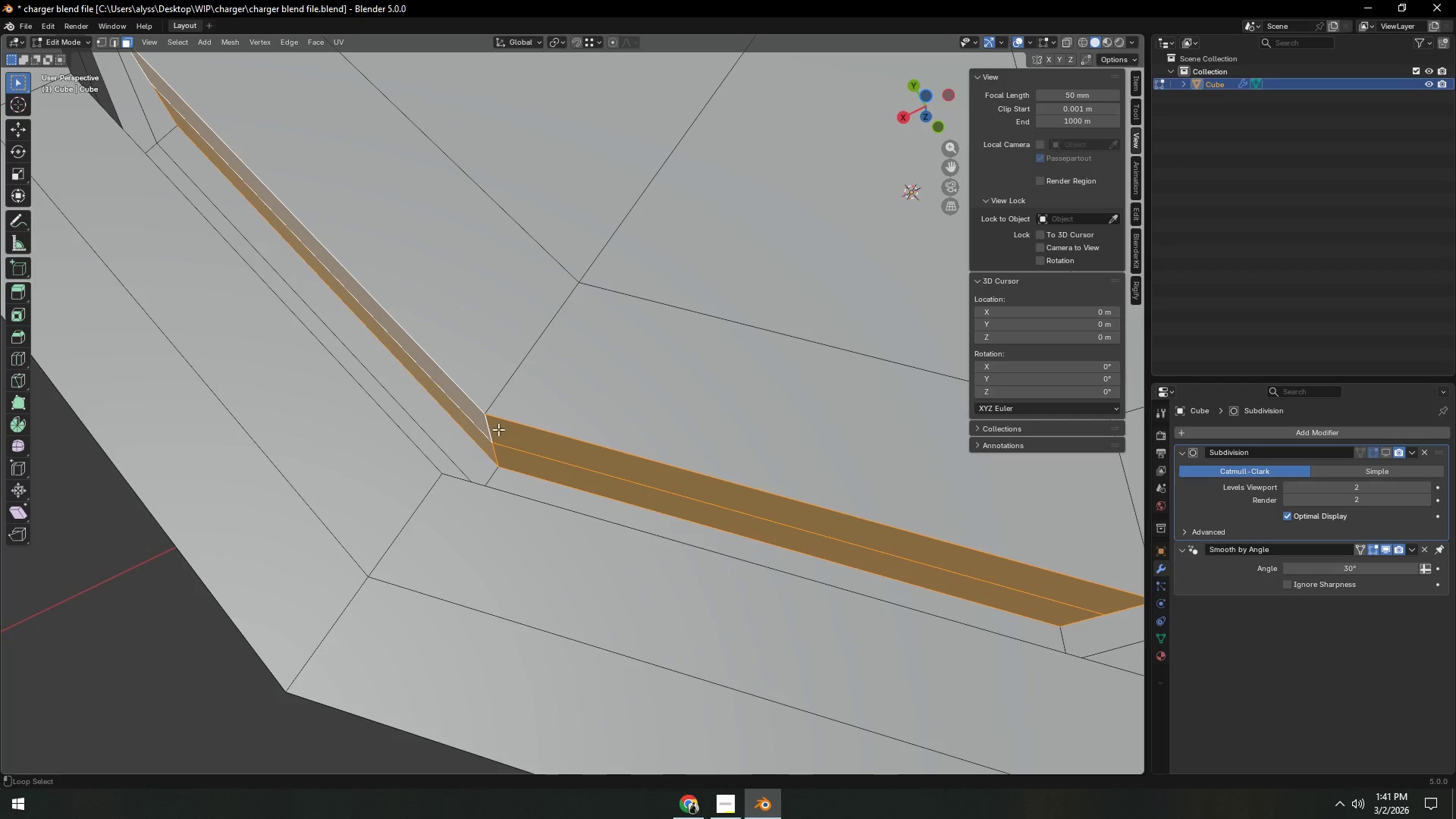 
hold_key(key=AltLeft, duration=18.56)
 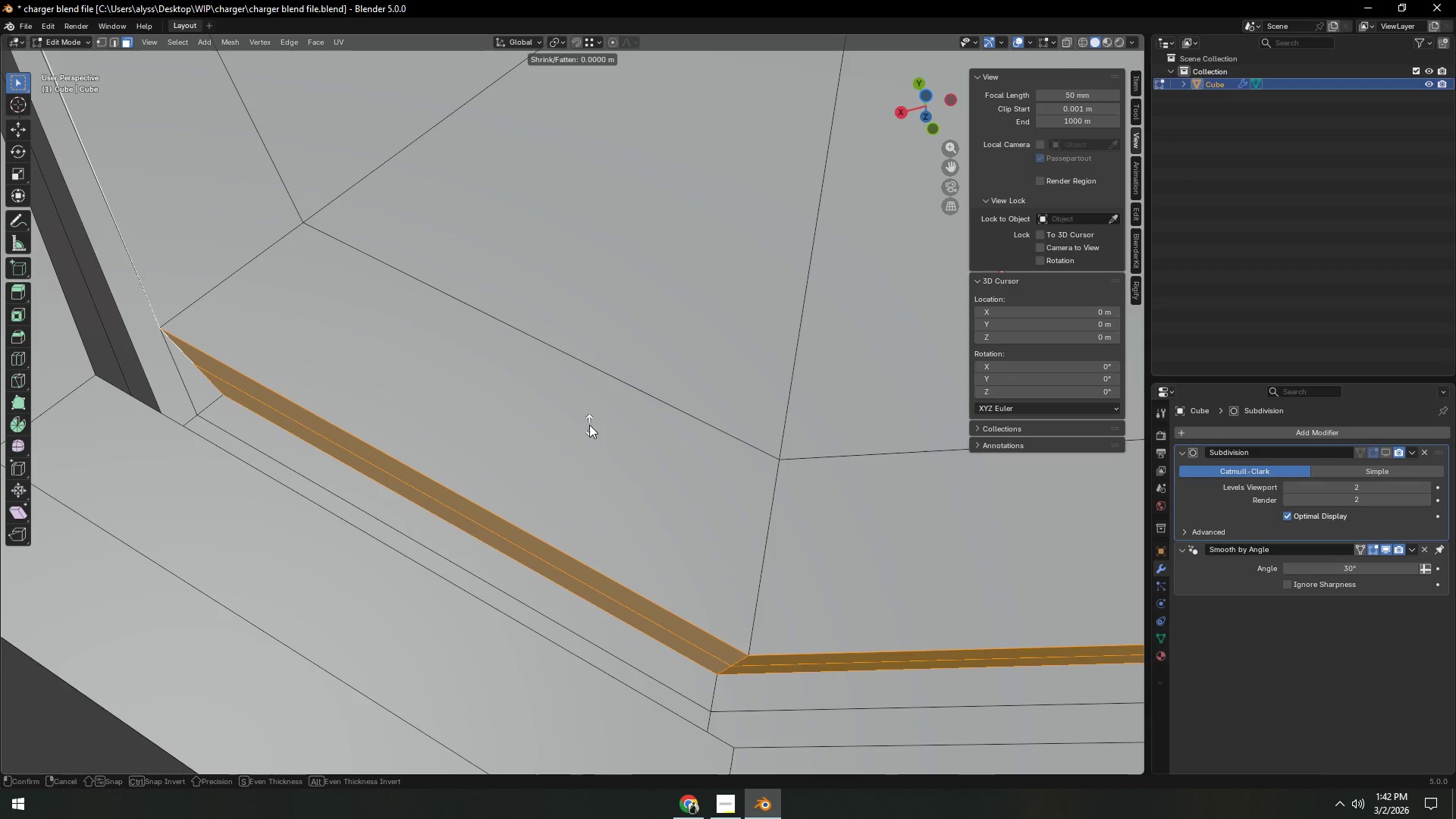 
type(sX)
 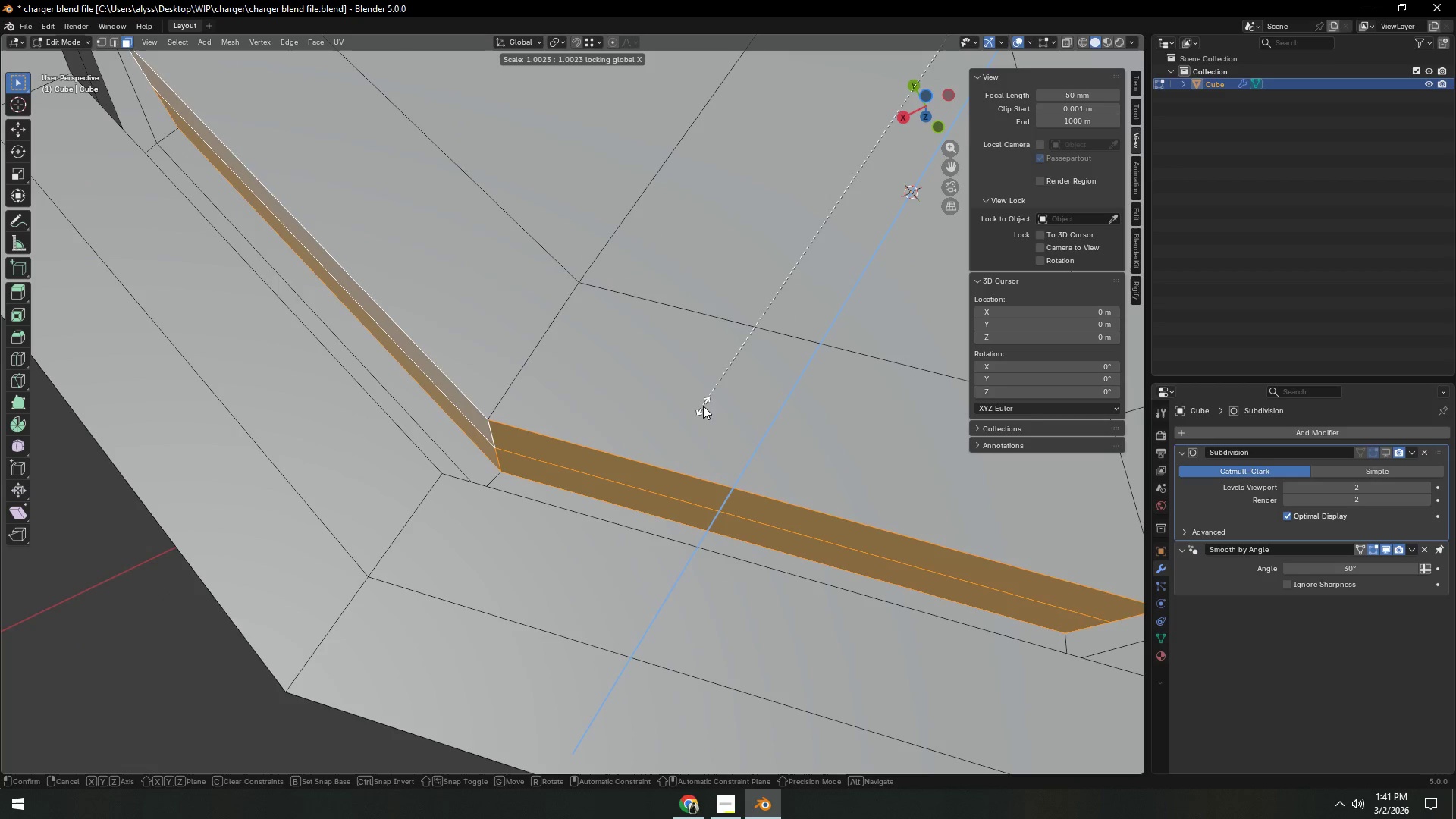 
right_click([704, 403])
 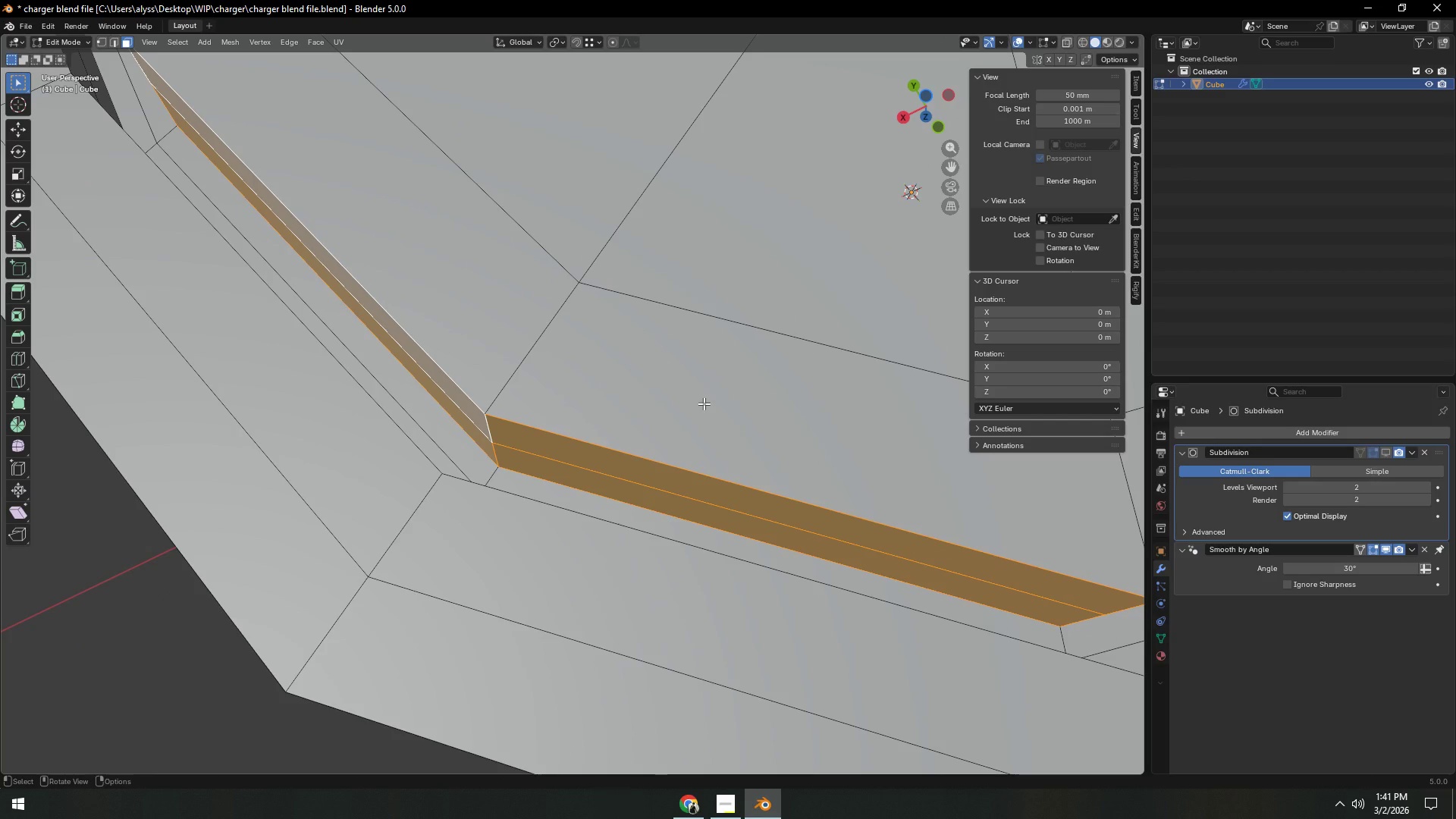 
type(sZ)
 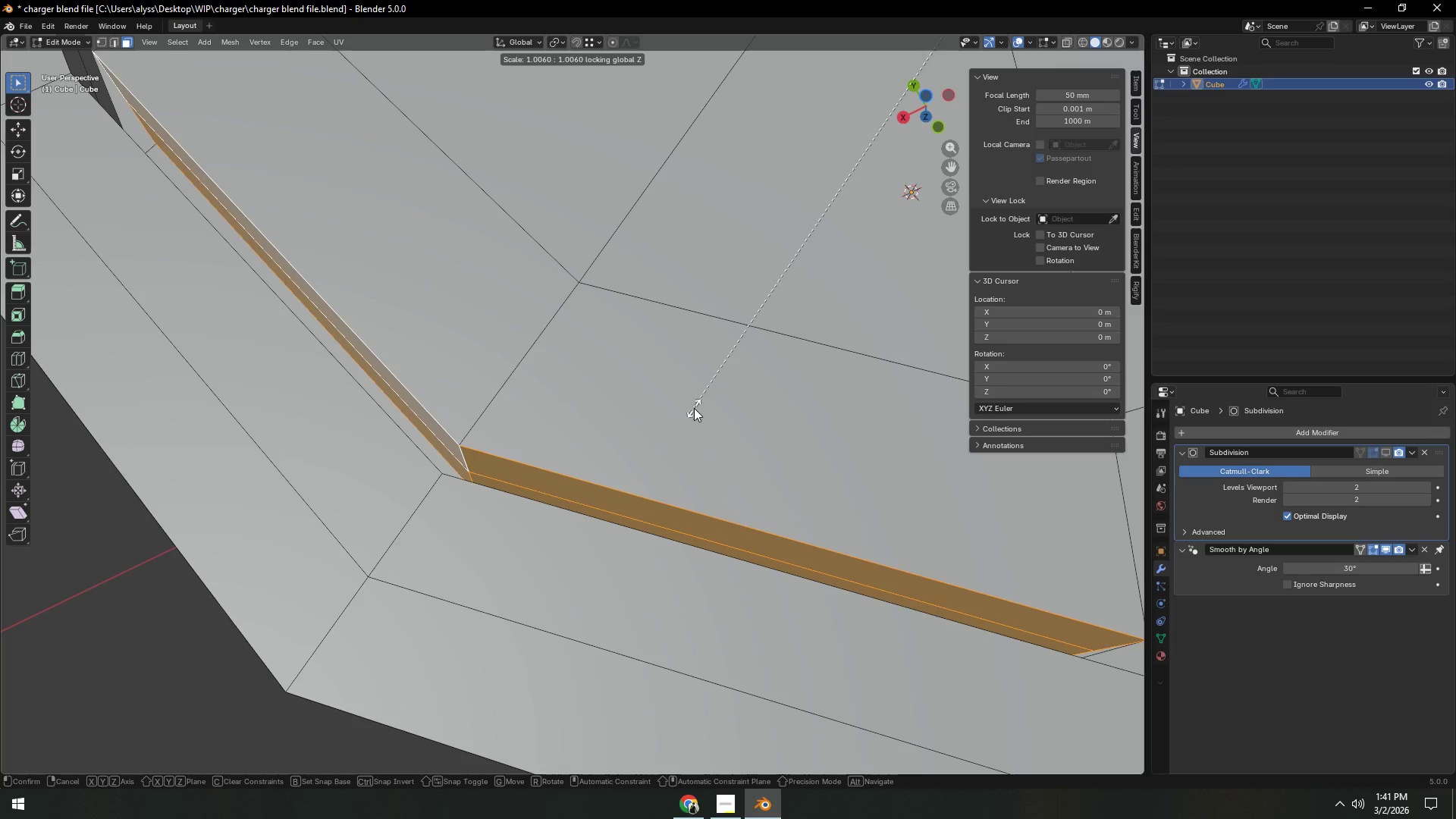 
hold_key(key=ShiftLeft, duration=1.5)
left_click([683, 416])
 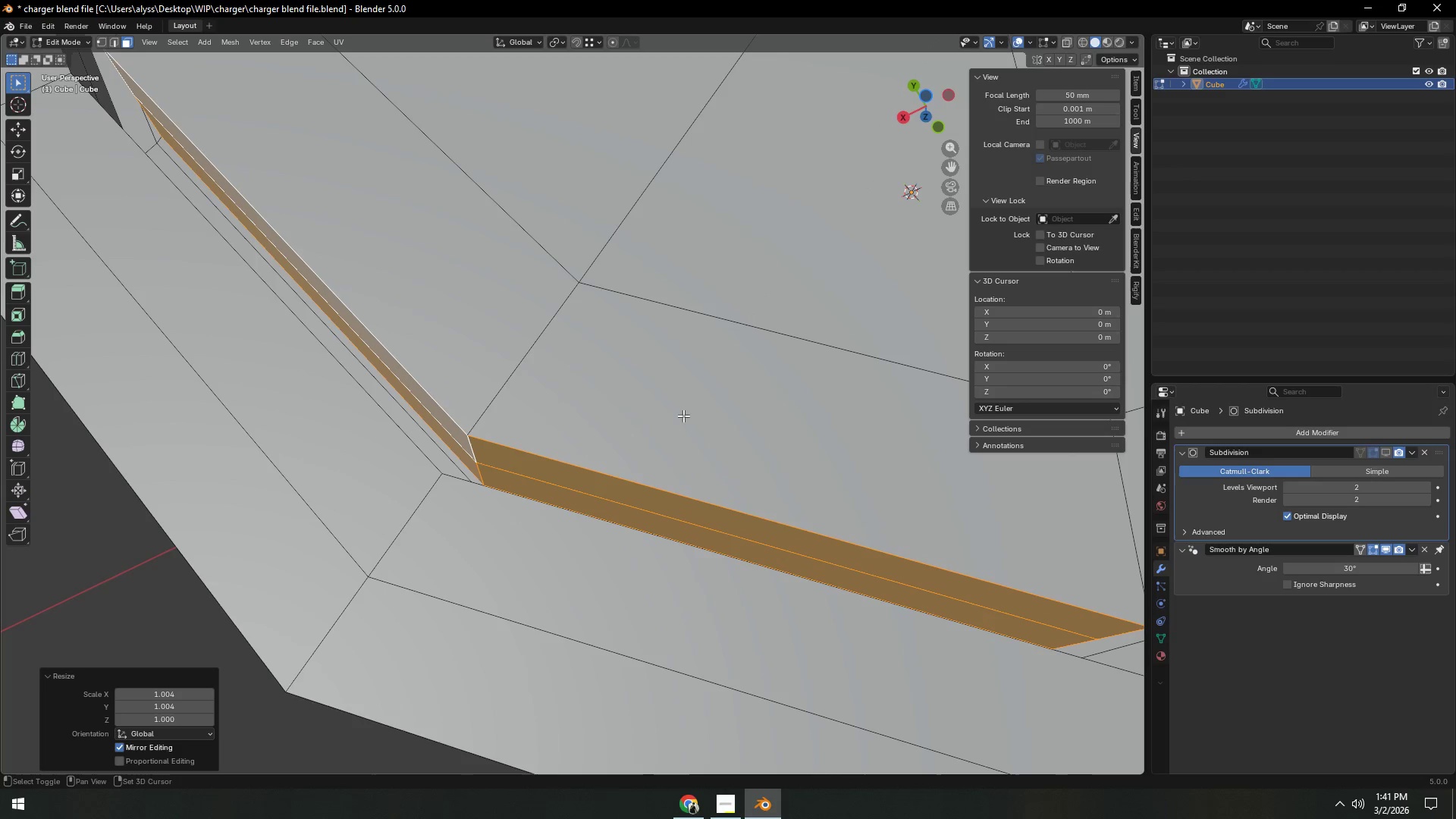 
key(Shift+ShiftLeft)
 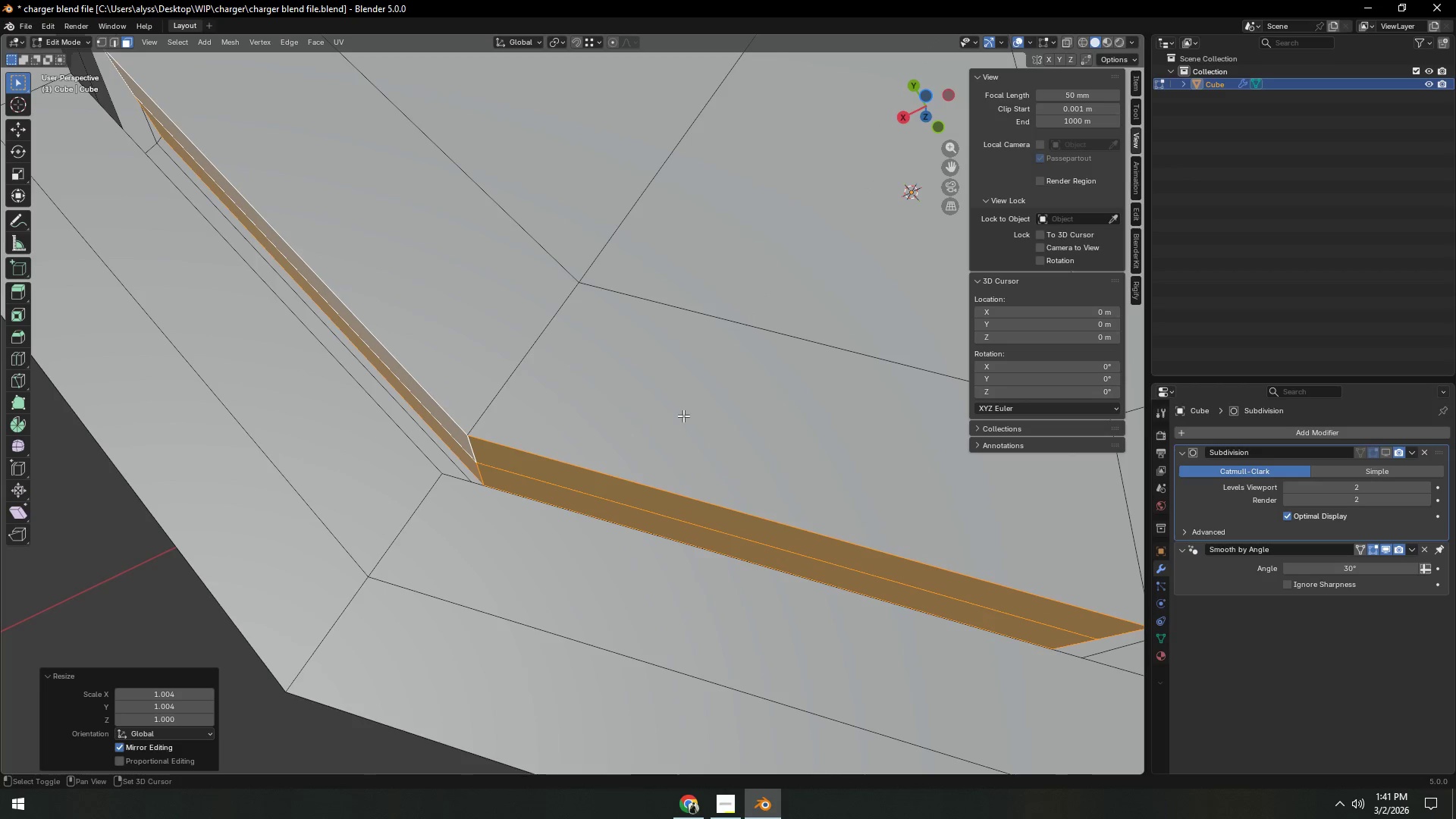 
key(Shift+ShiftLeft)
 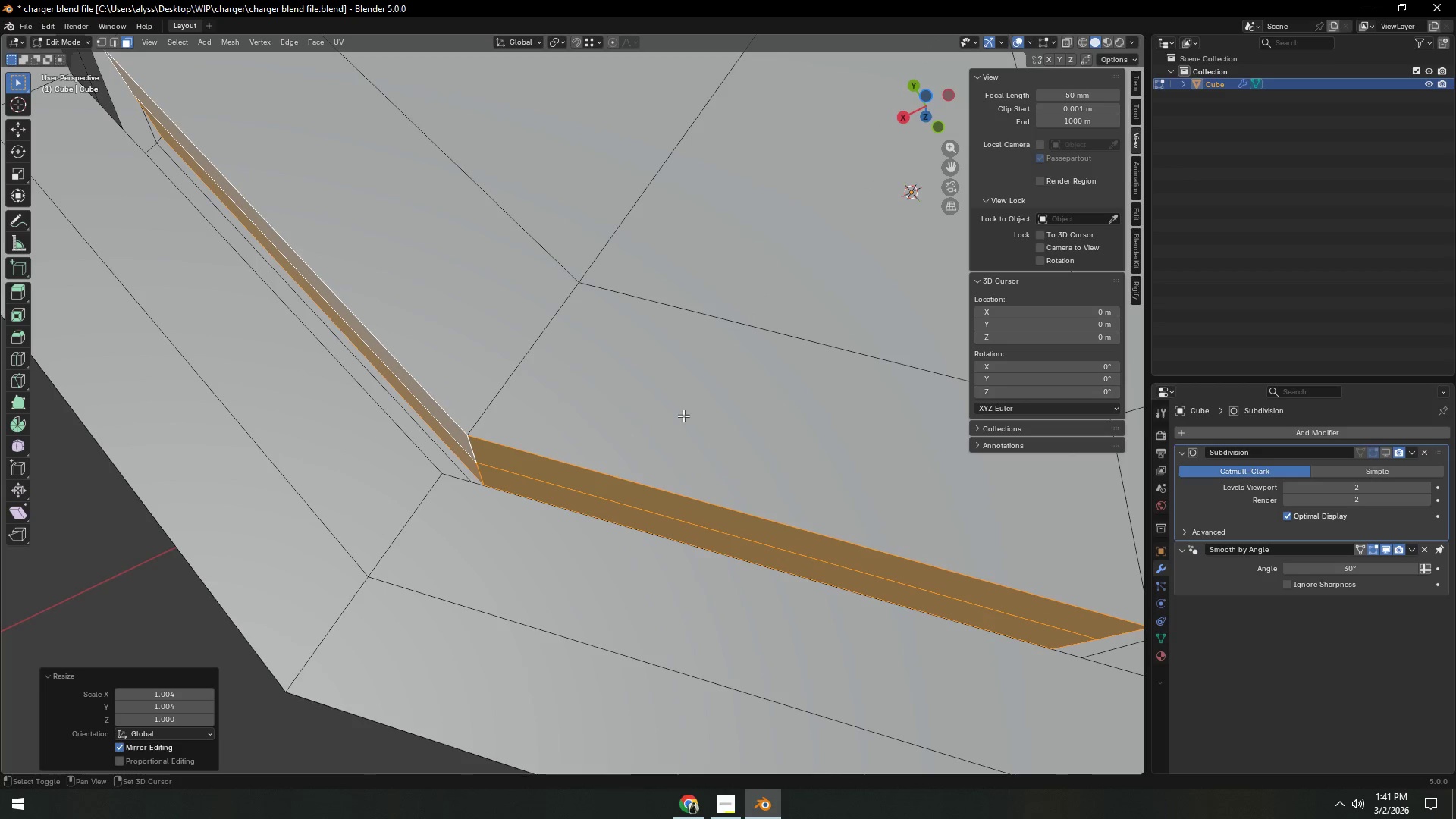 
key(Shift+ShiftLeft)
 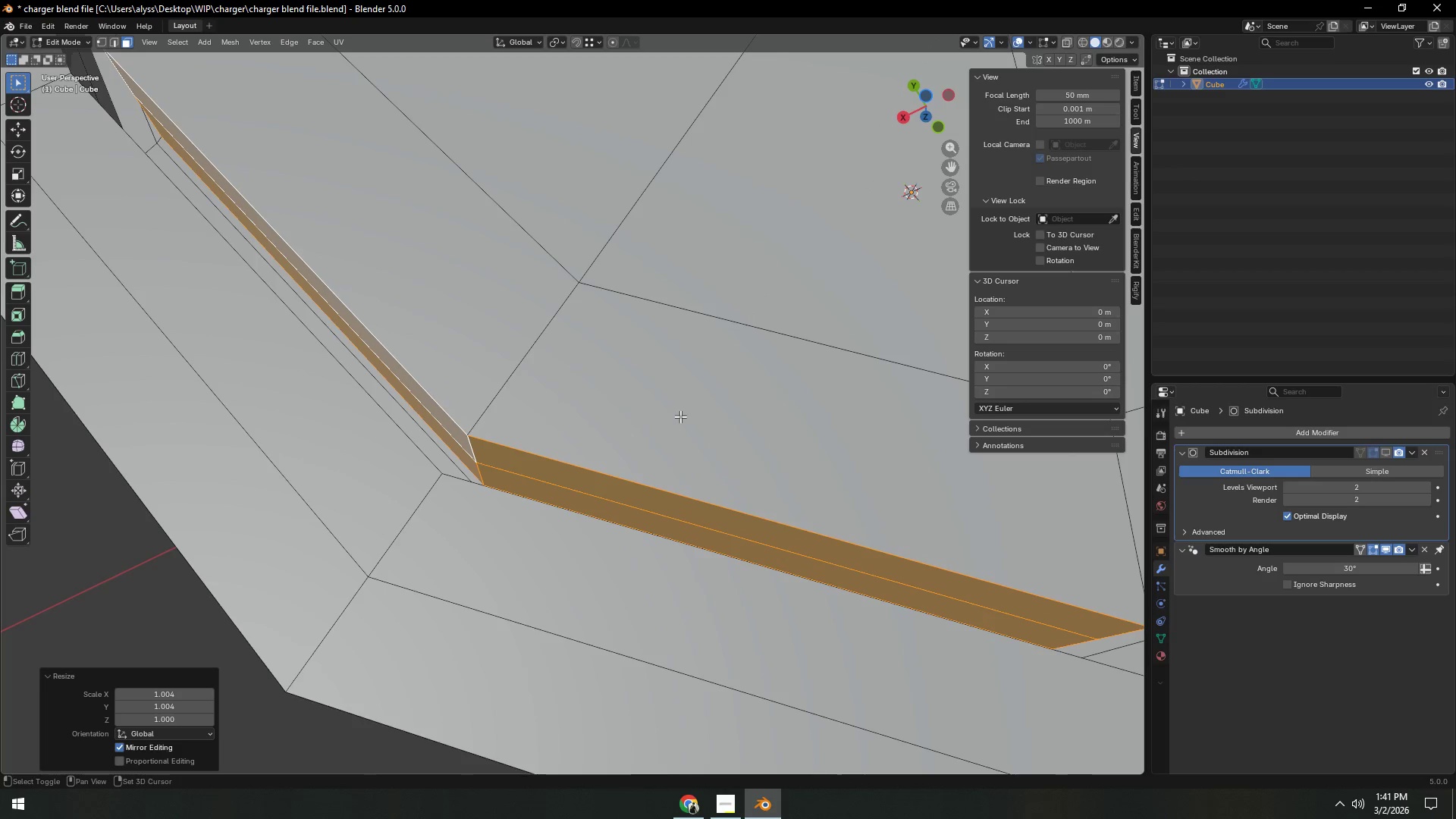 
key(Shift+ShiftLeft)
 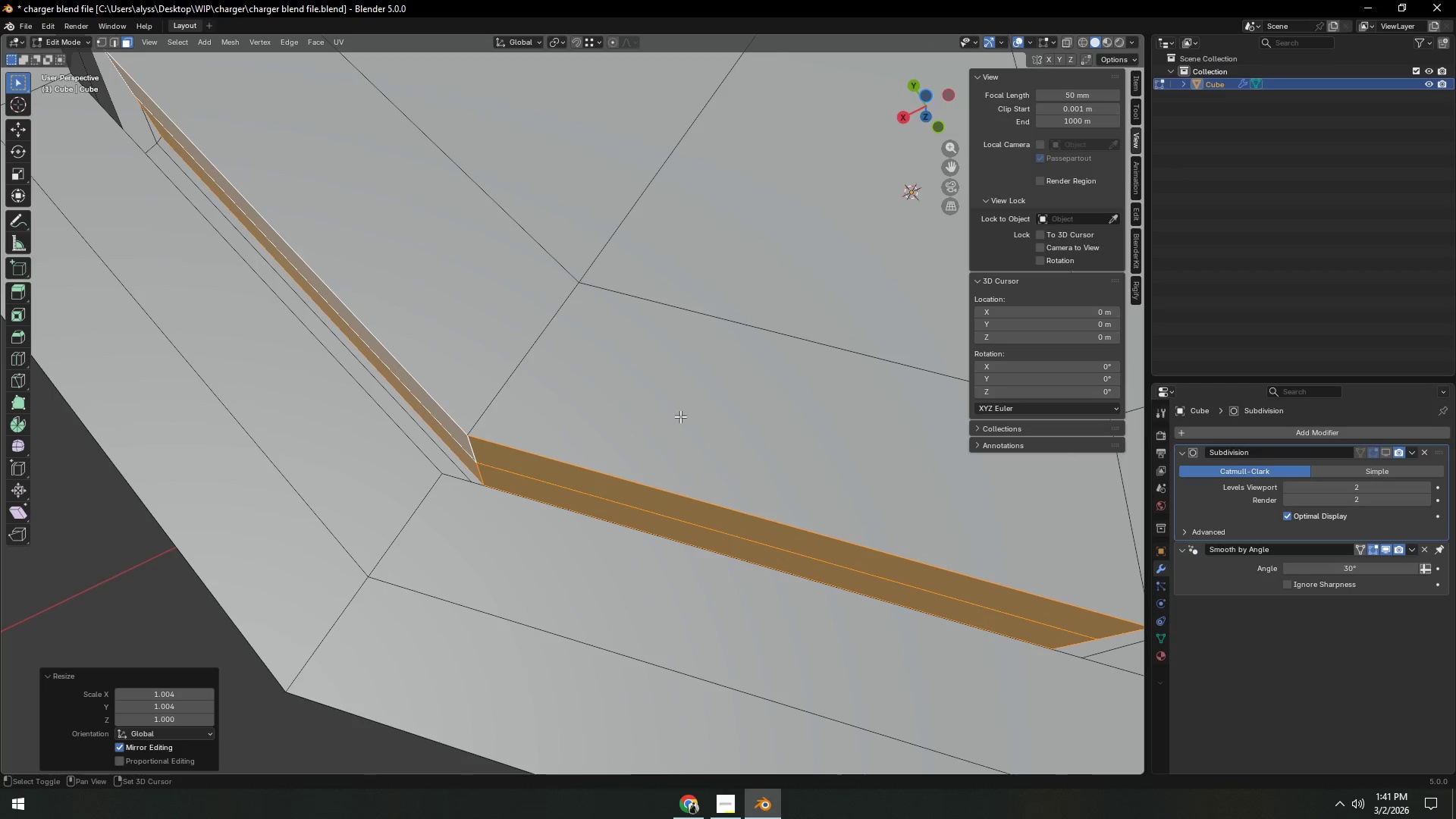 
key(Shift+ShiftLeft)
 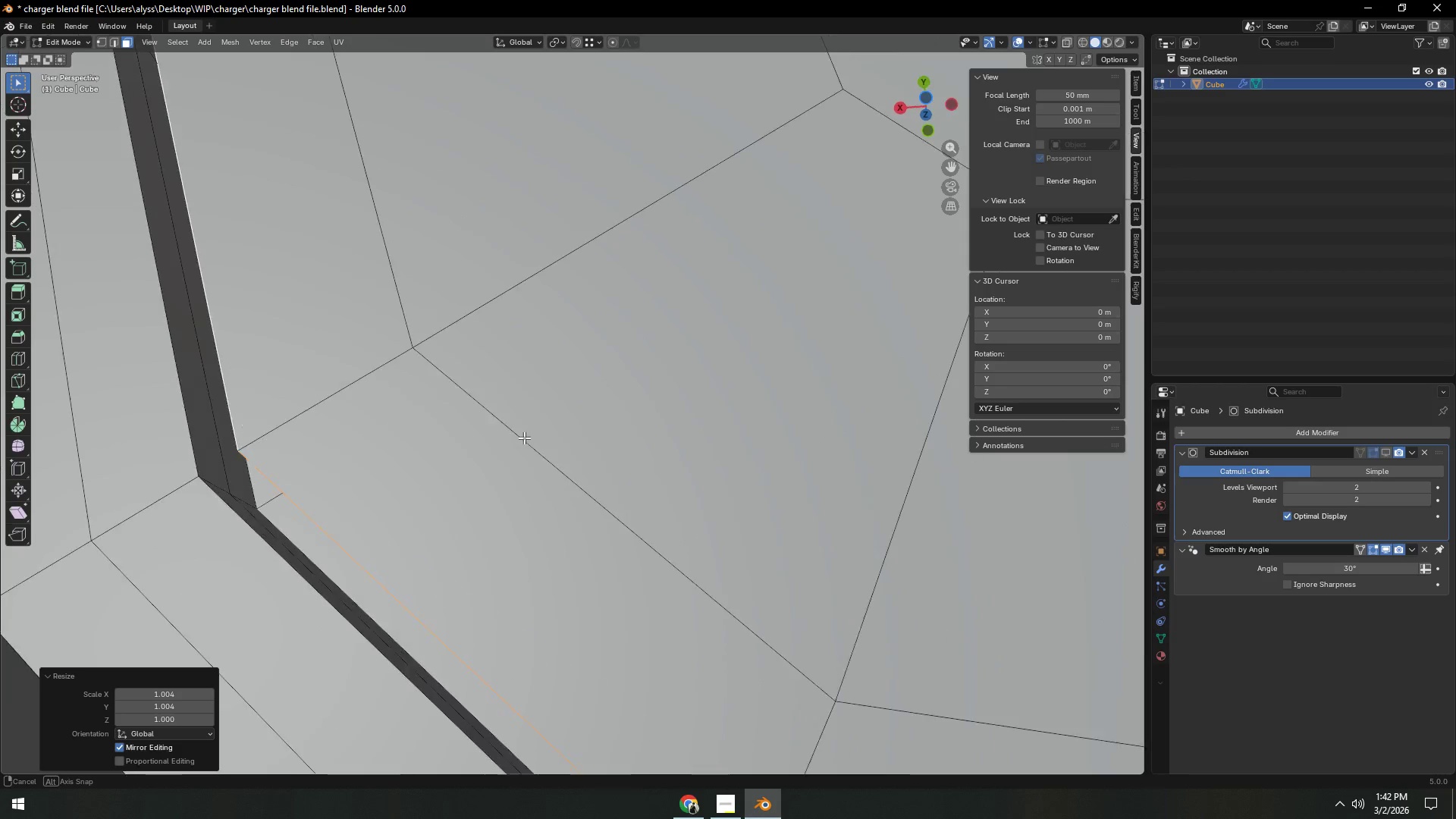 
scroll: coordinate [522, 438], scroll_direction: down, amount: 4.0
 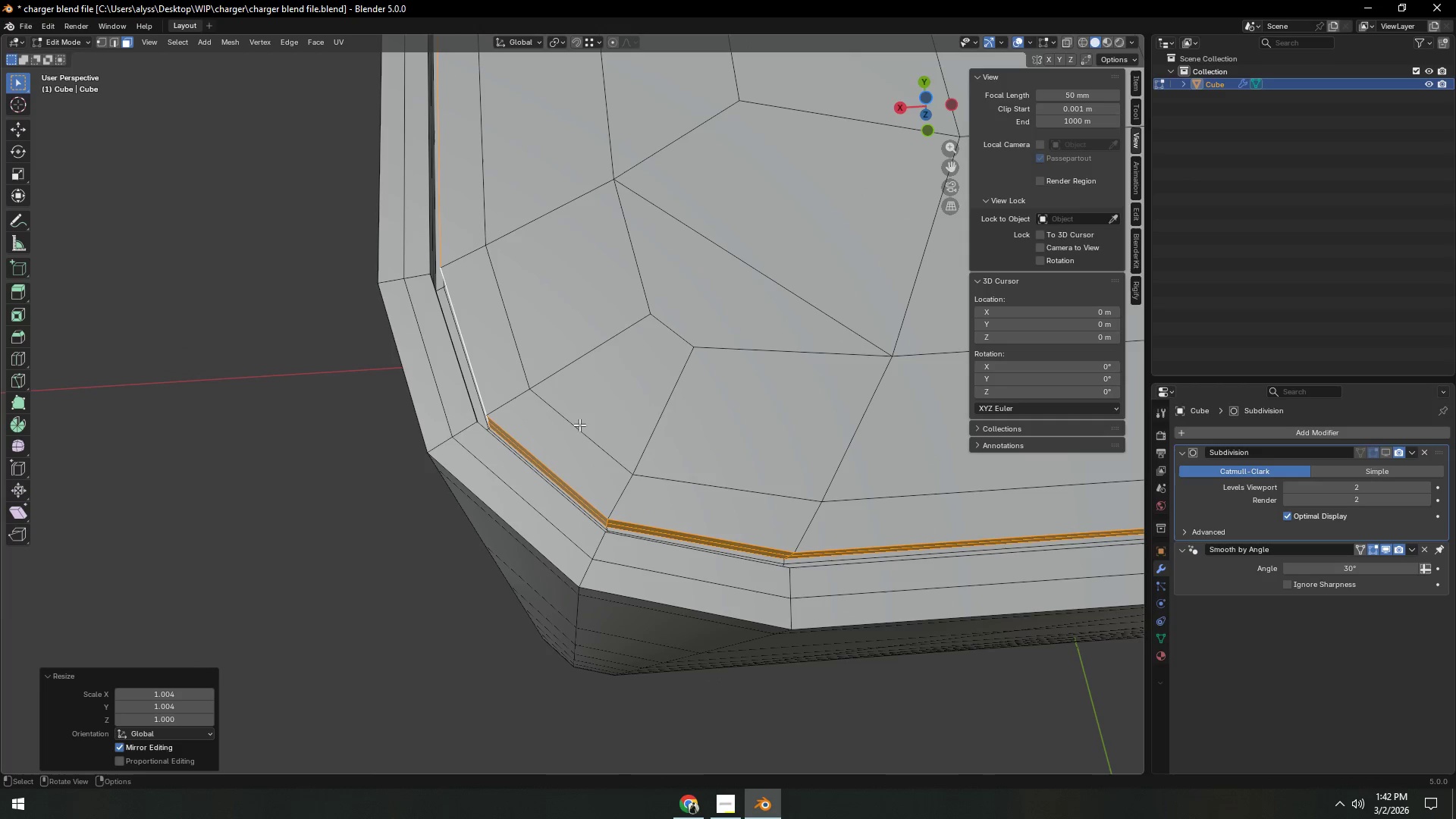 
hold_key(key=ShiftLeft, duration=1.5)
 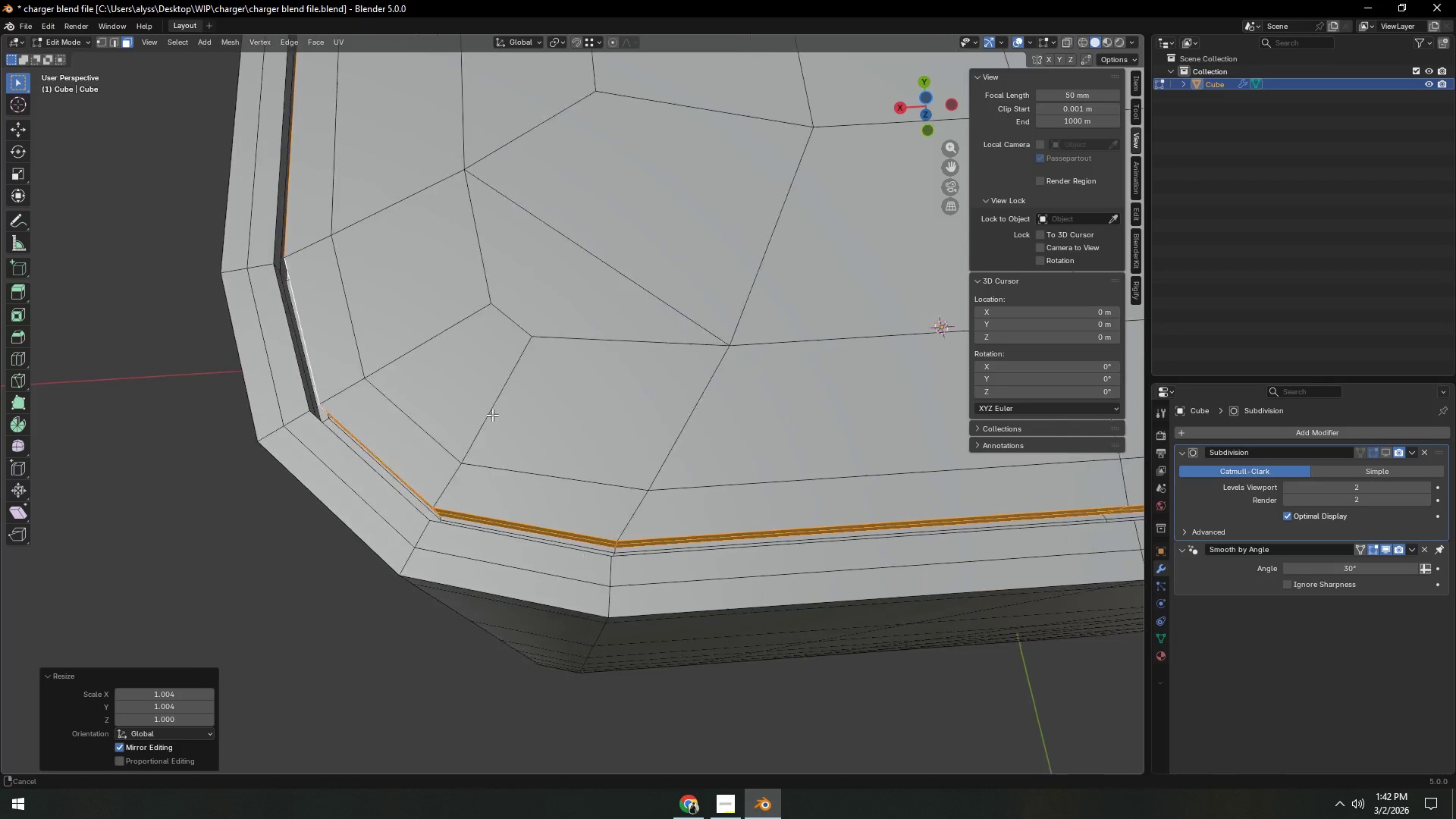 
key(Shift+ShiftLeft)
 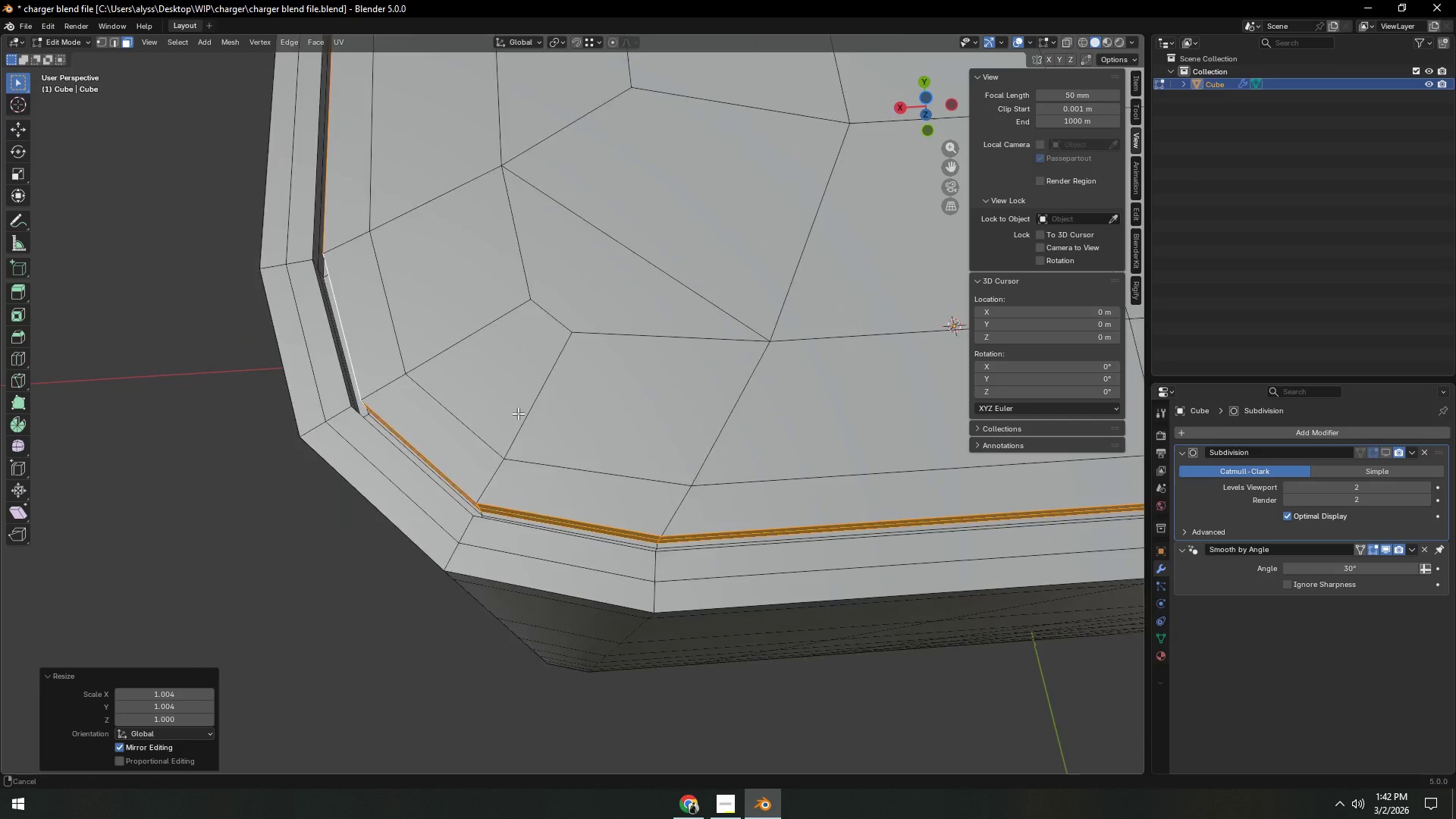 
key(Shift+ShiftLeft)
 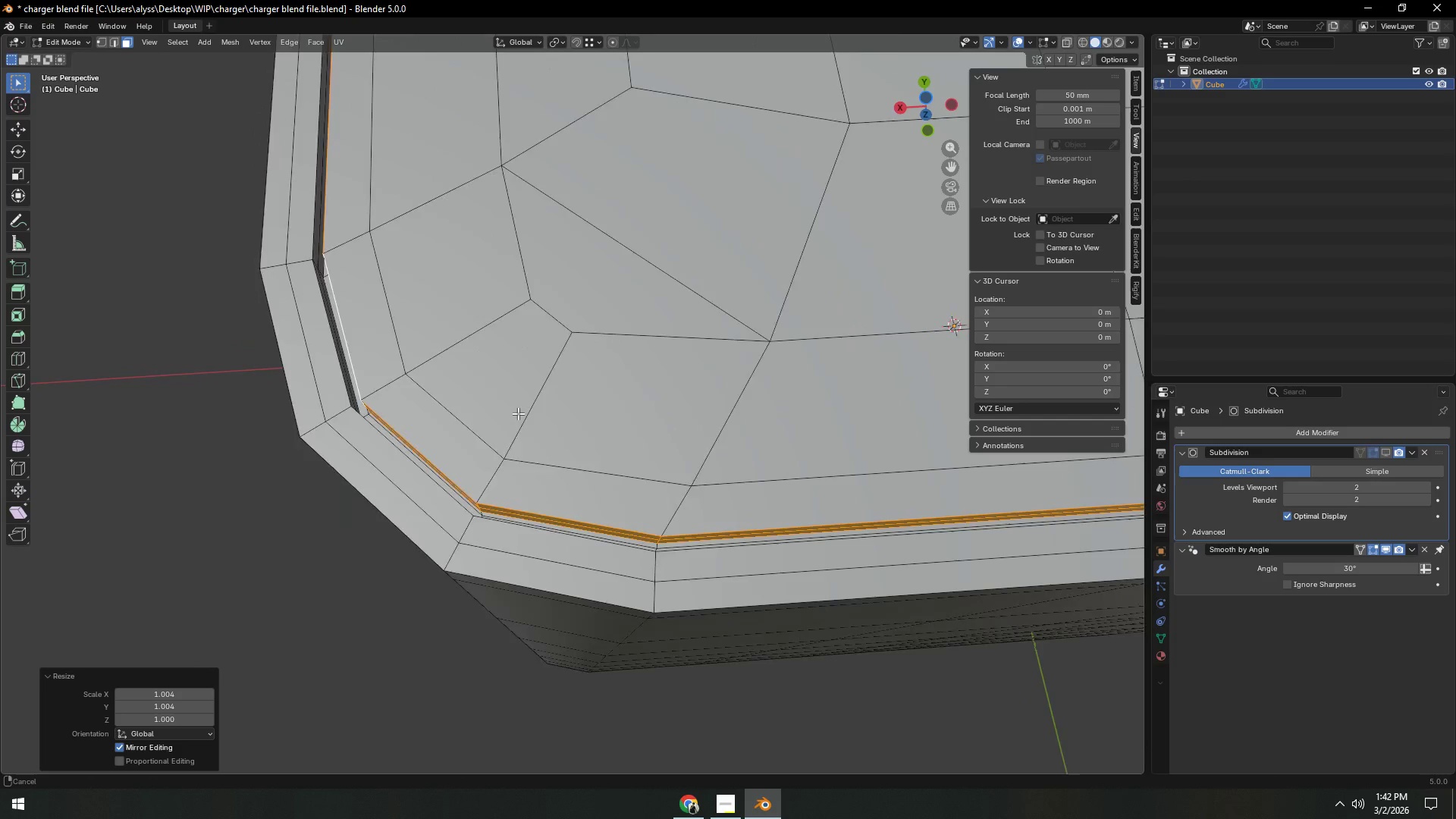 
key(Shift+ShiftLeft)
 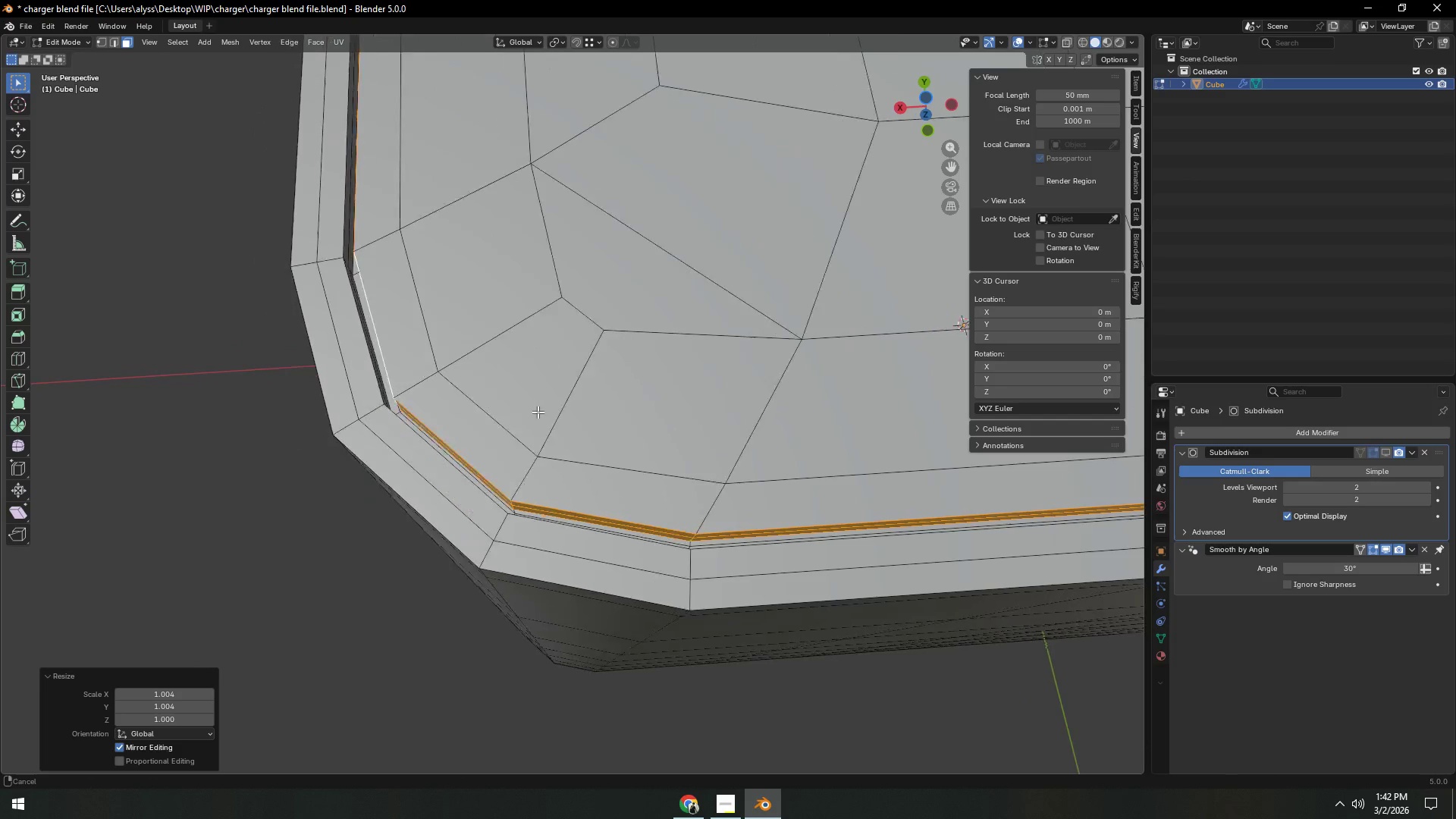 
key(Shift+ShiftLeft)
 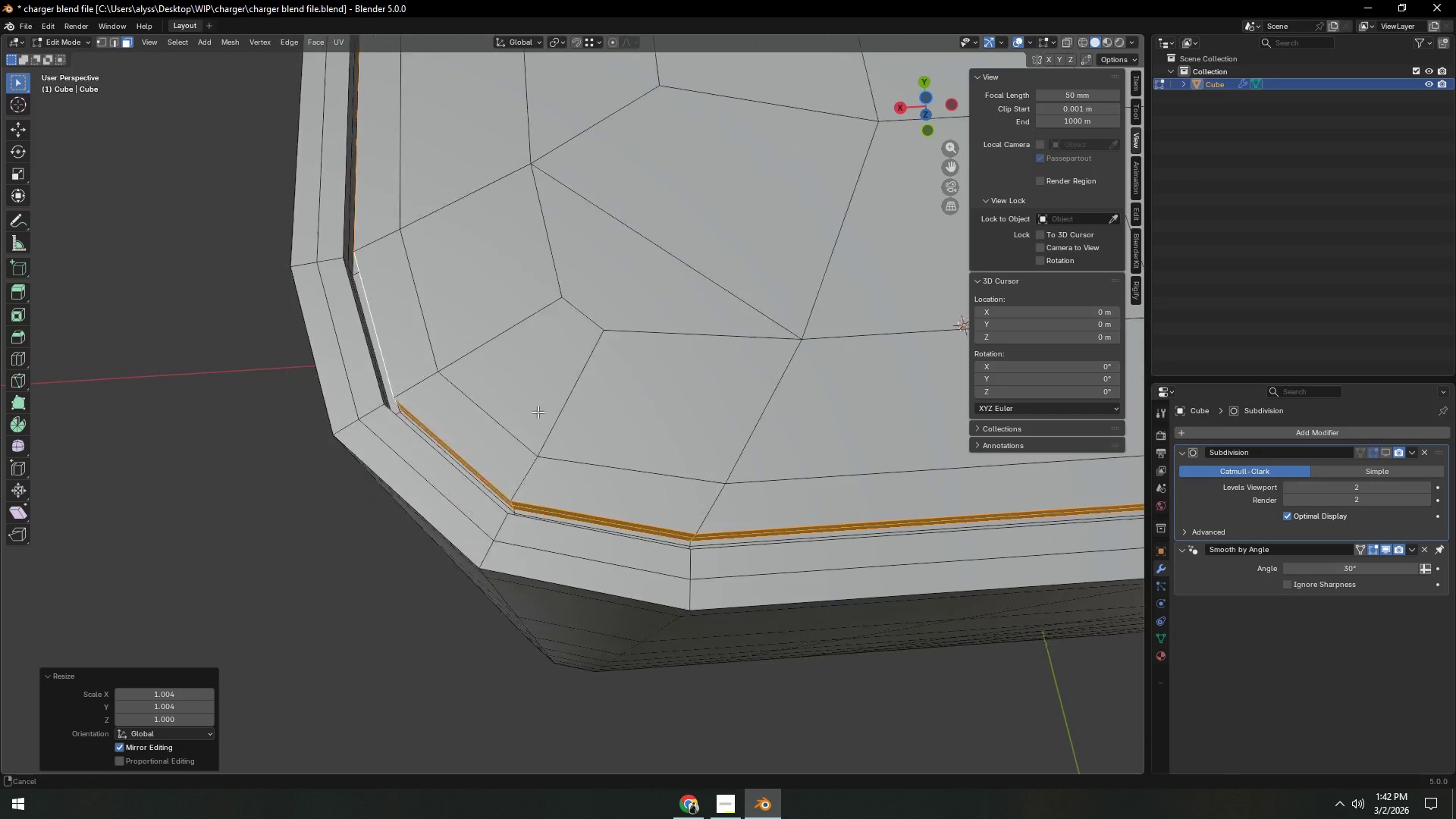 
key(Shift+ShiftLeft)
 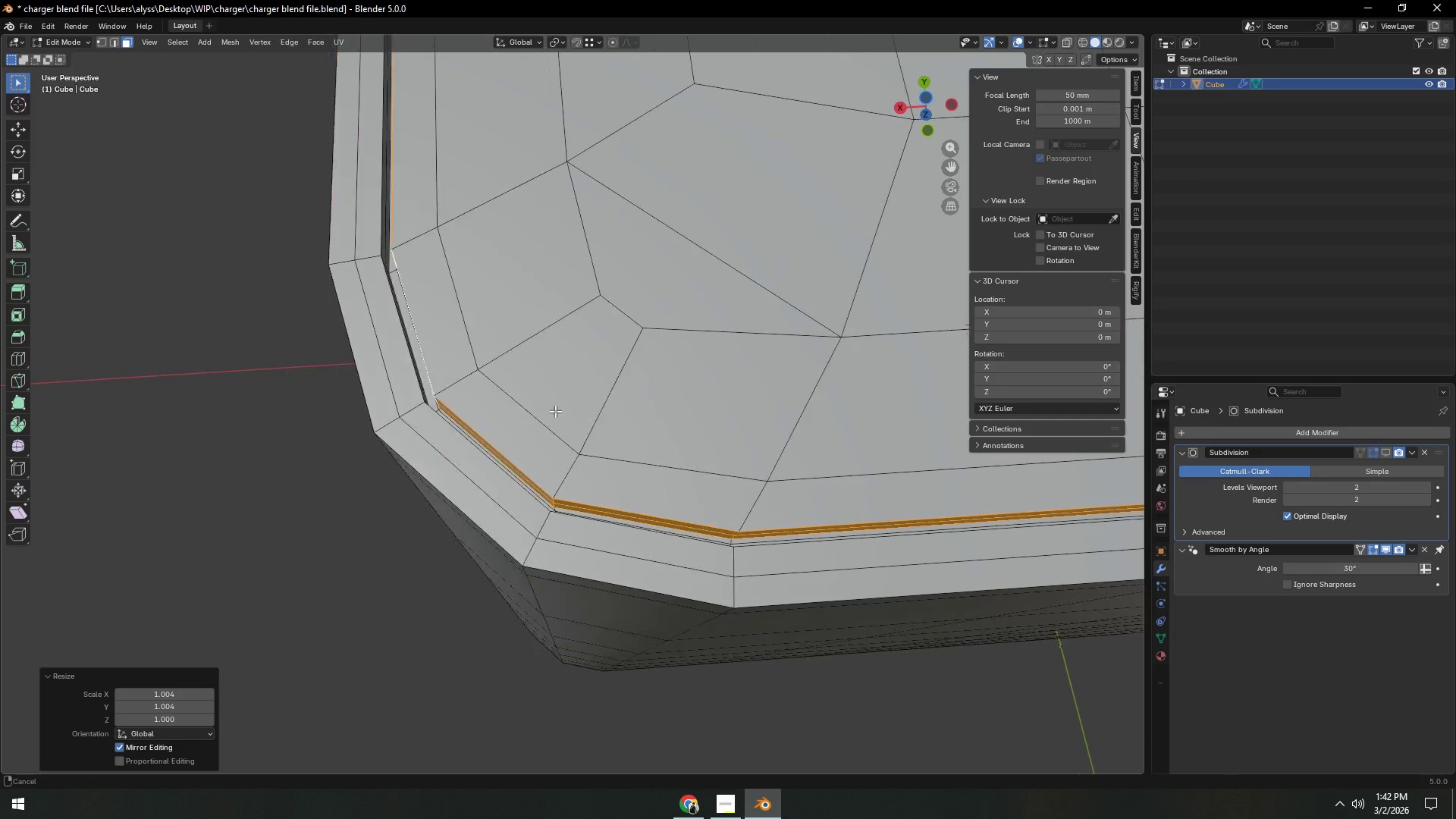 
key(Shift+ShiftLeft)
 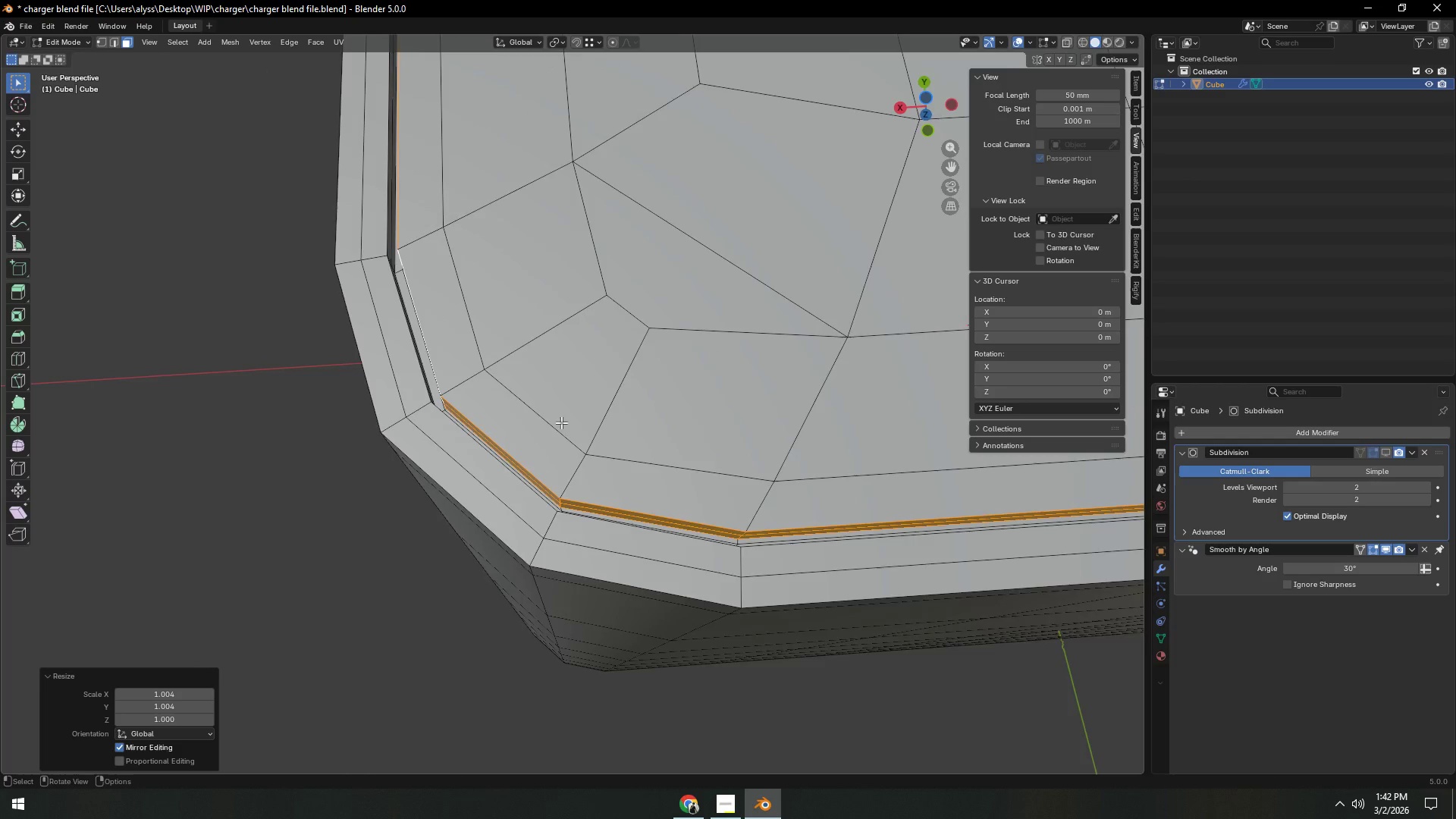 
scroll: coordinate [560, 426], scroll_direction: up, amount: 2.0
 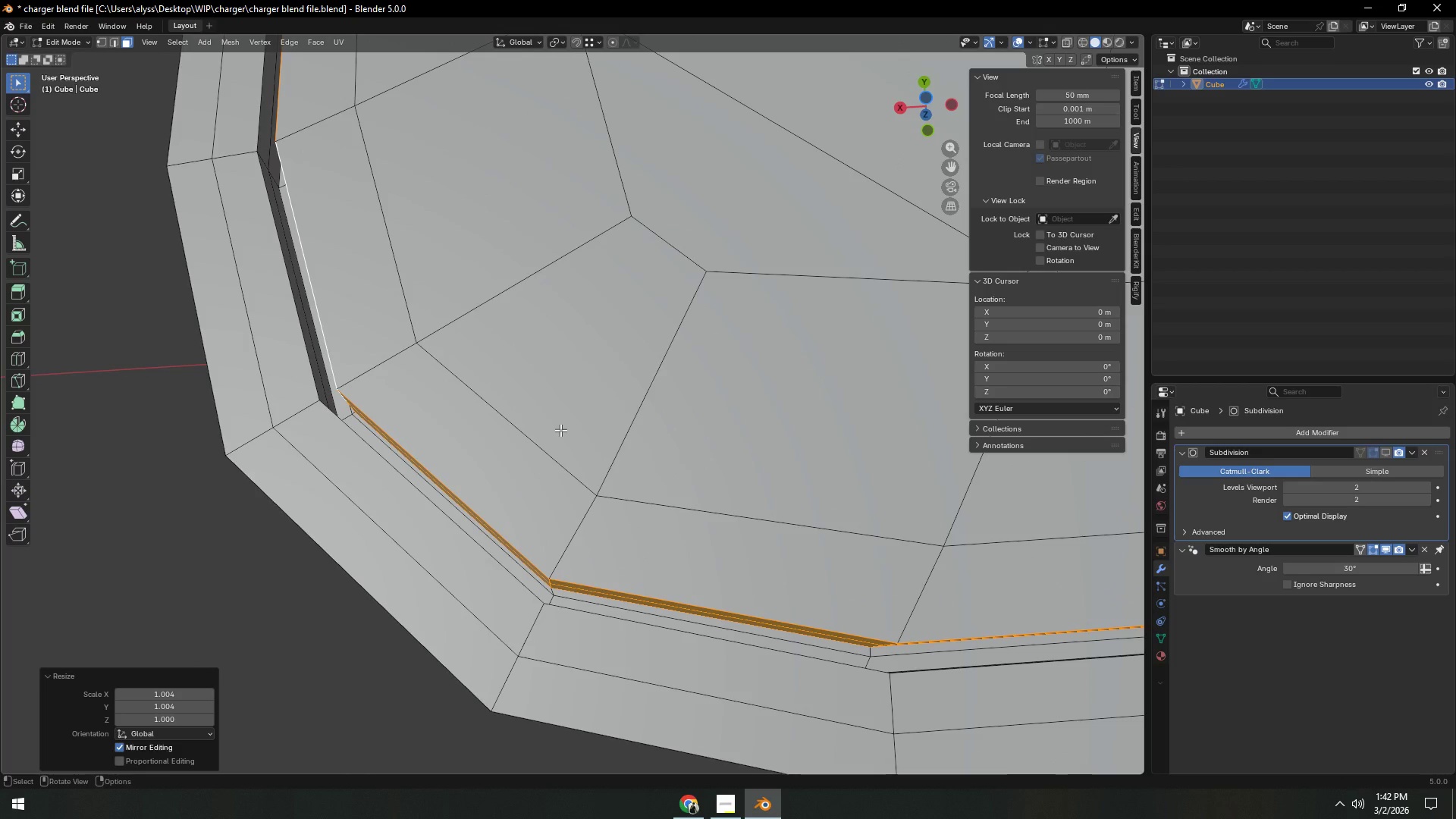 
key(Control+Z)
 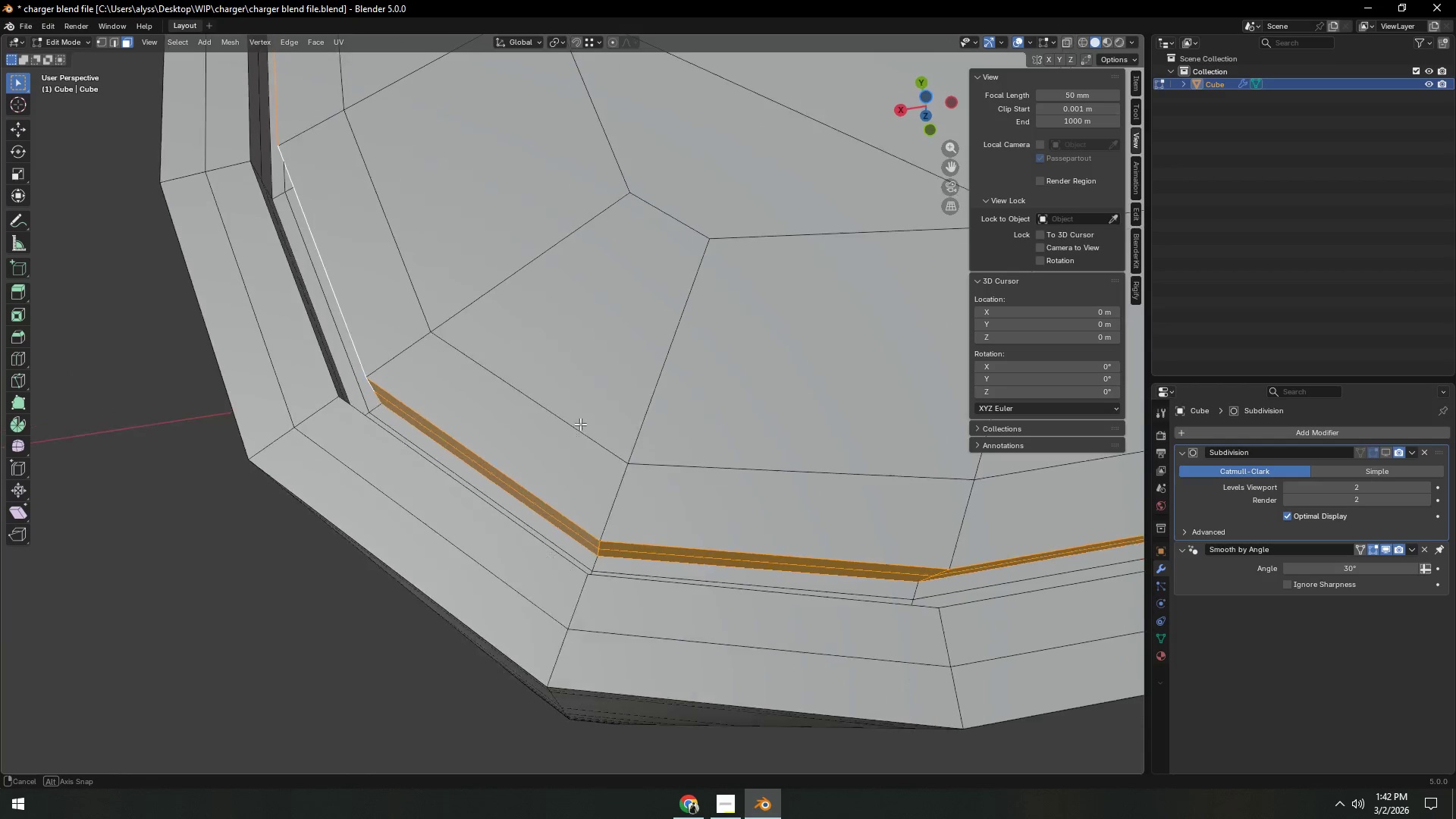 
scroll: coordinate [592, 421], scroll_direction: up, amount: 2.0
 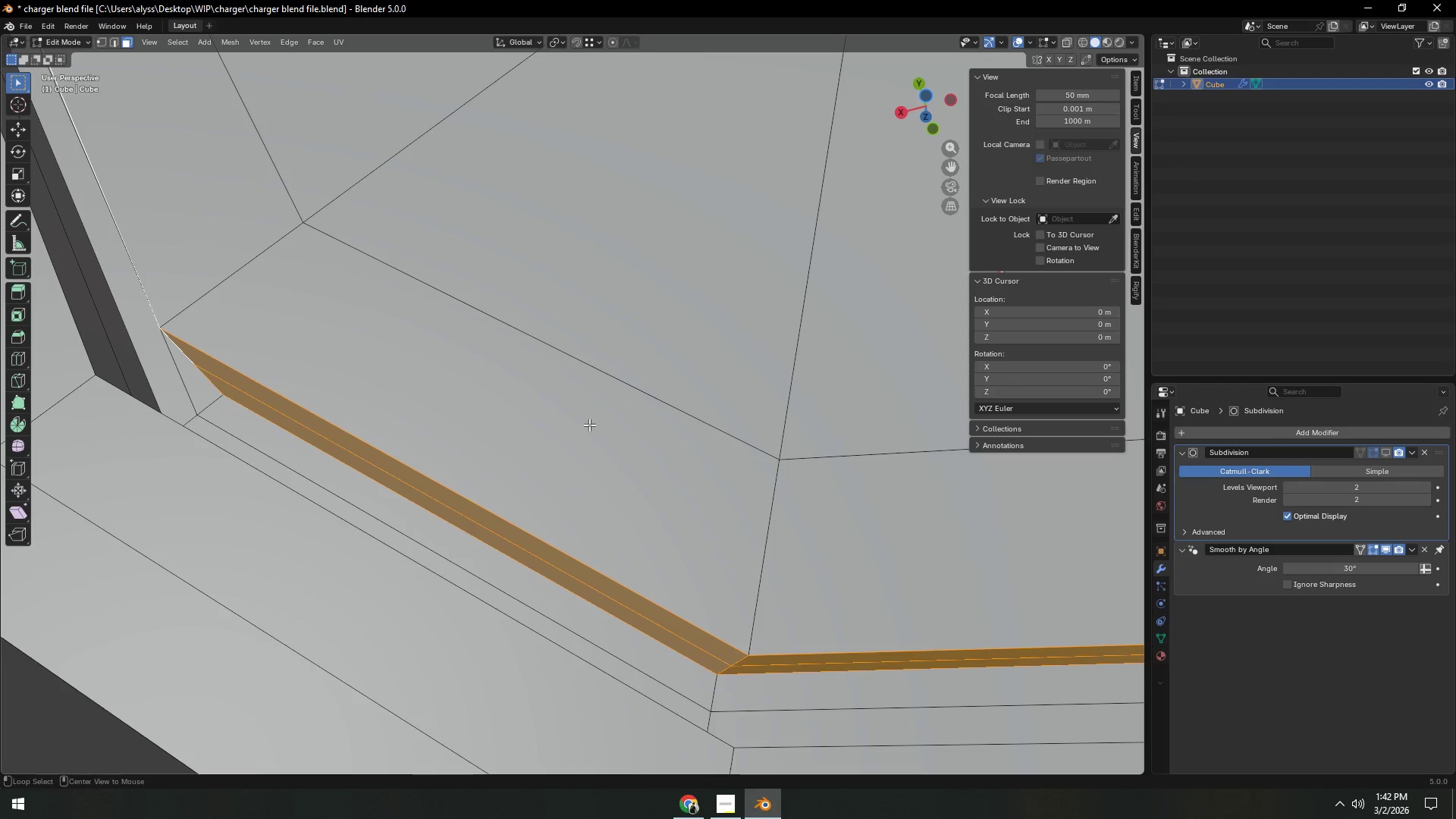 
key(Alt+S)
 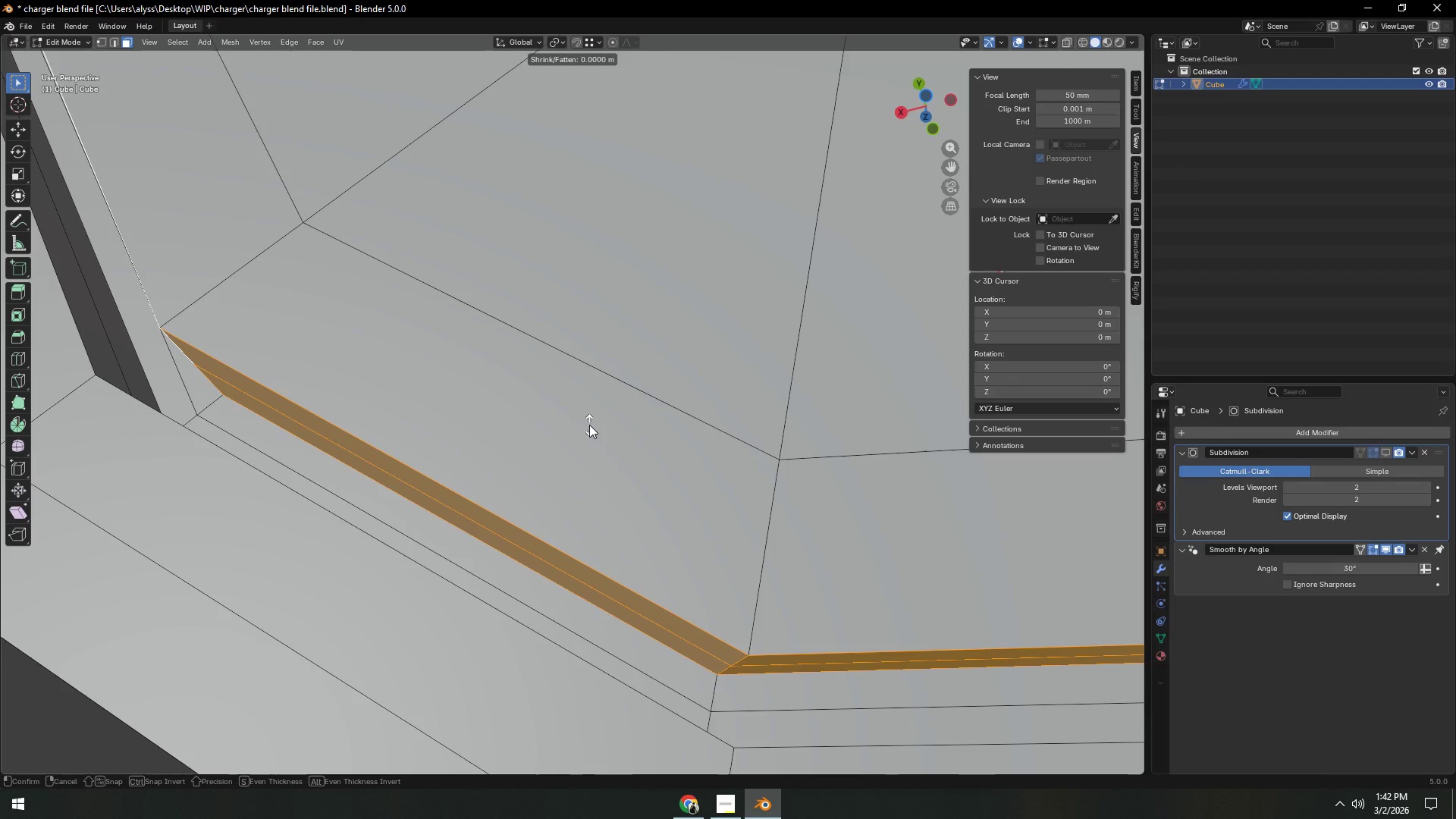 
hold_key(key=ShiftLeft, duration=1.51)
 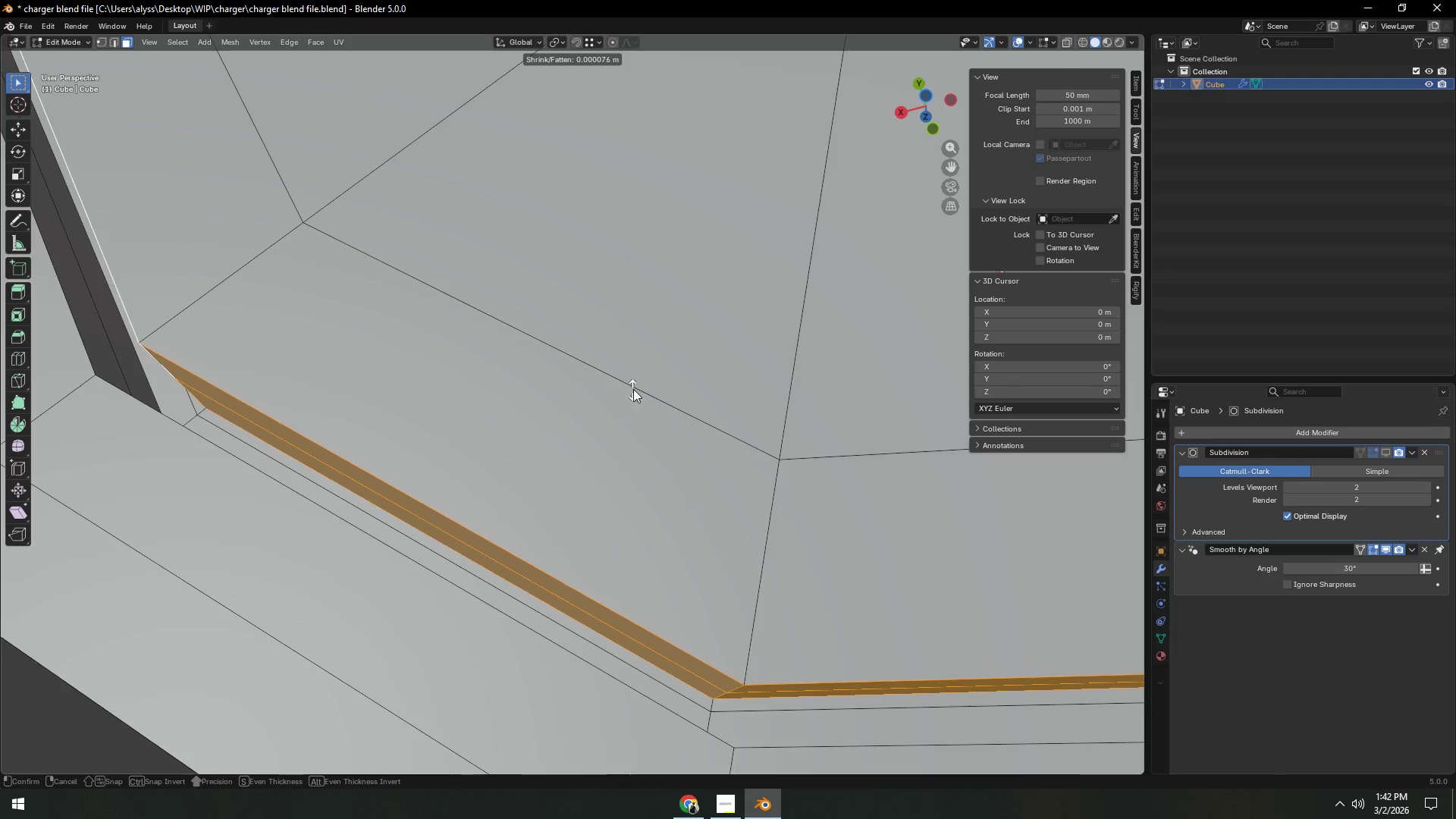 
hold_key(key=ShiftLeft, duration=1.52)
 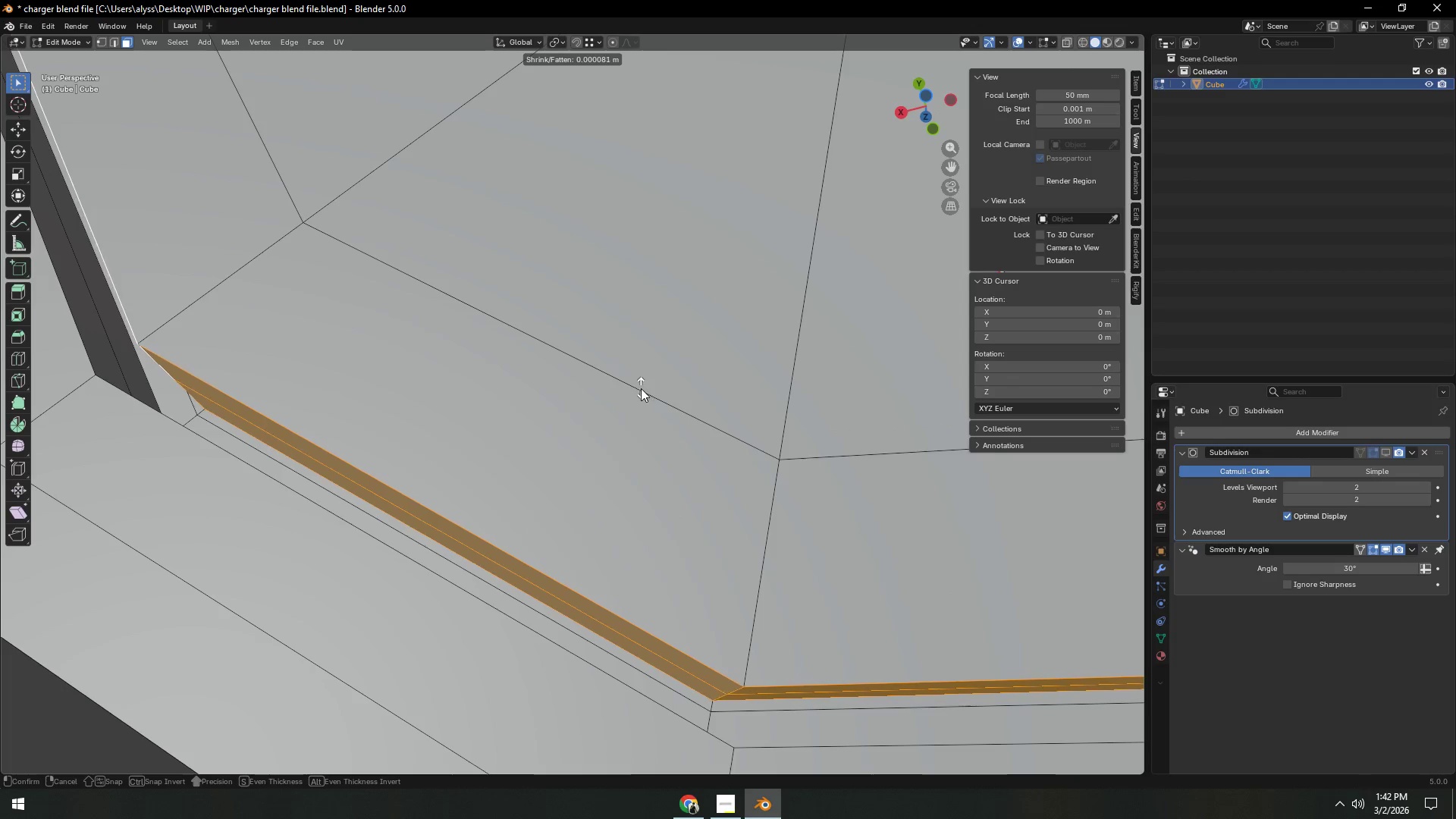 
hold_key(key=ShiftLeft, duration=1.28)
left_click([639, 391])
 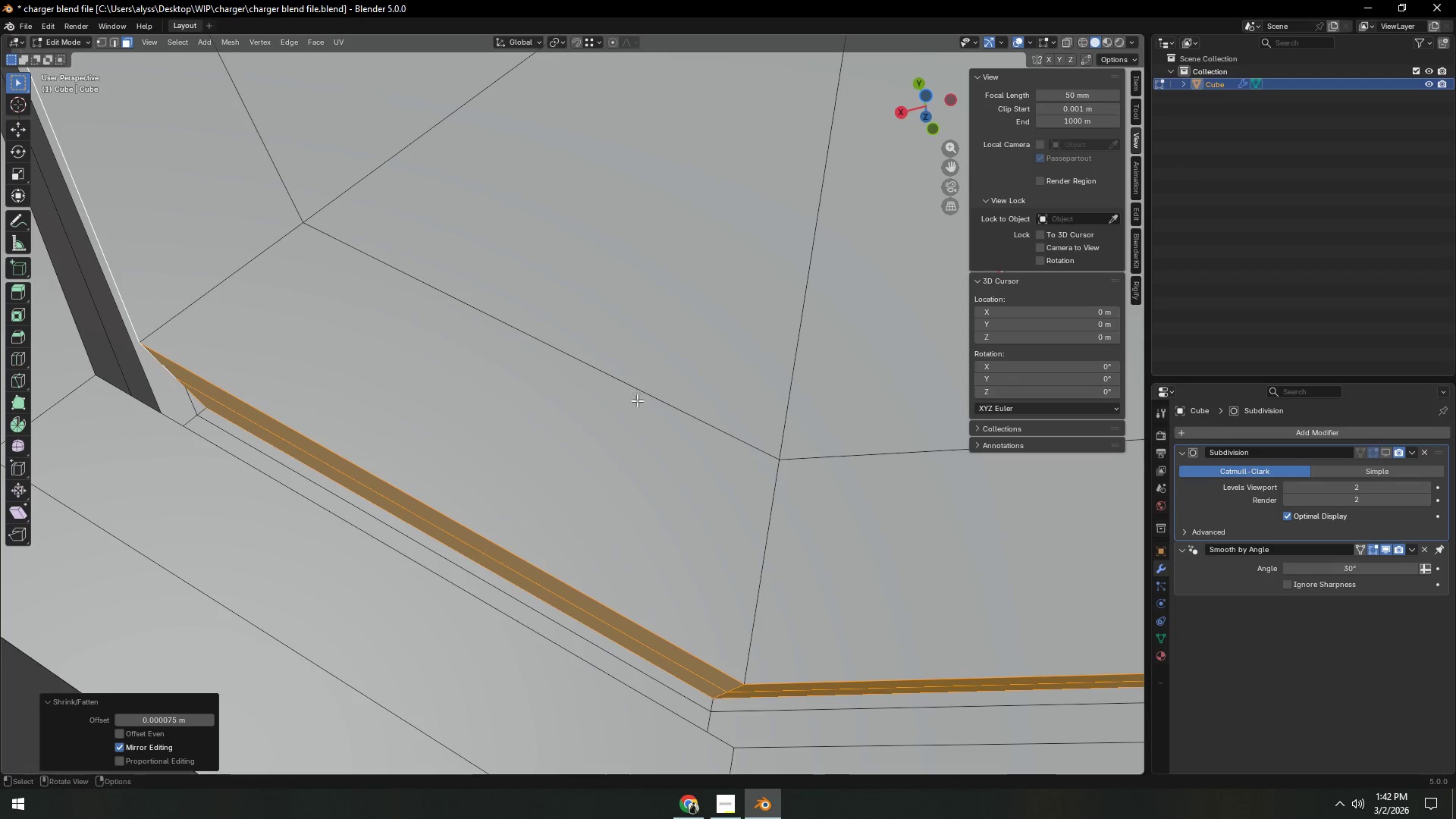 
hold_key(key=ShiftLeft, duration=0.66)
 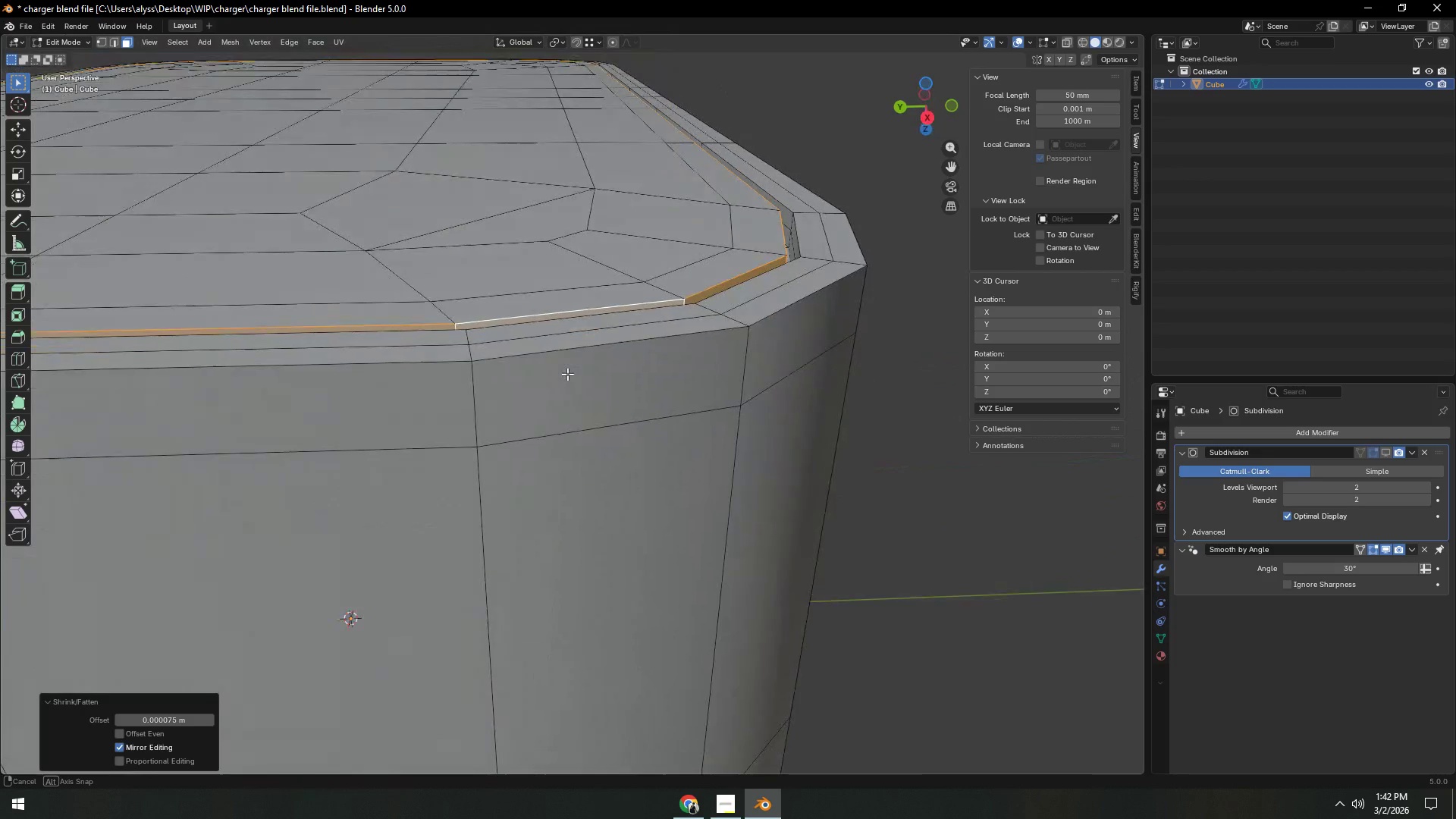 
scroll: coordinate [637, 404], scroll_direction: down, amount: 4.0
 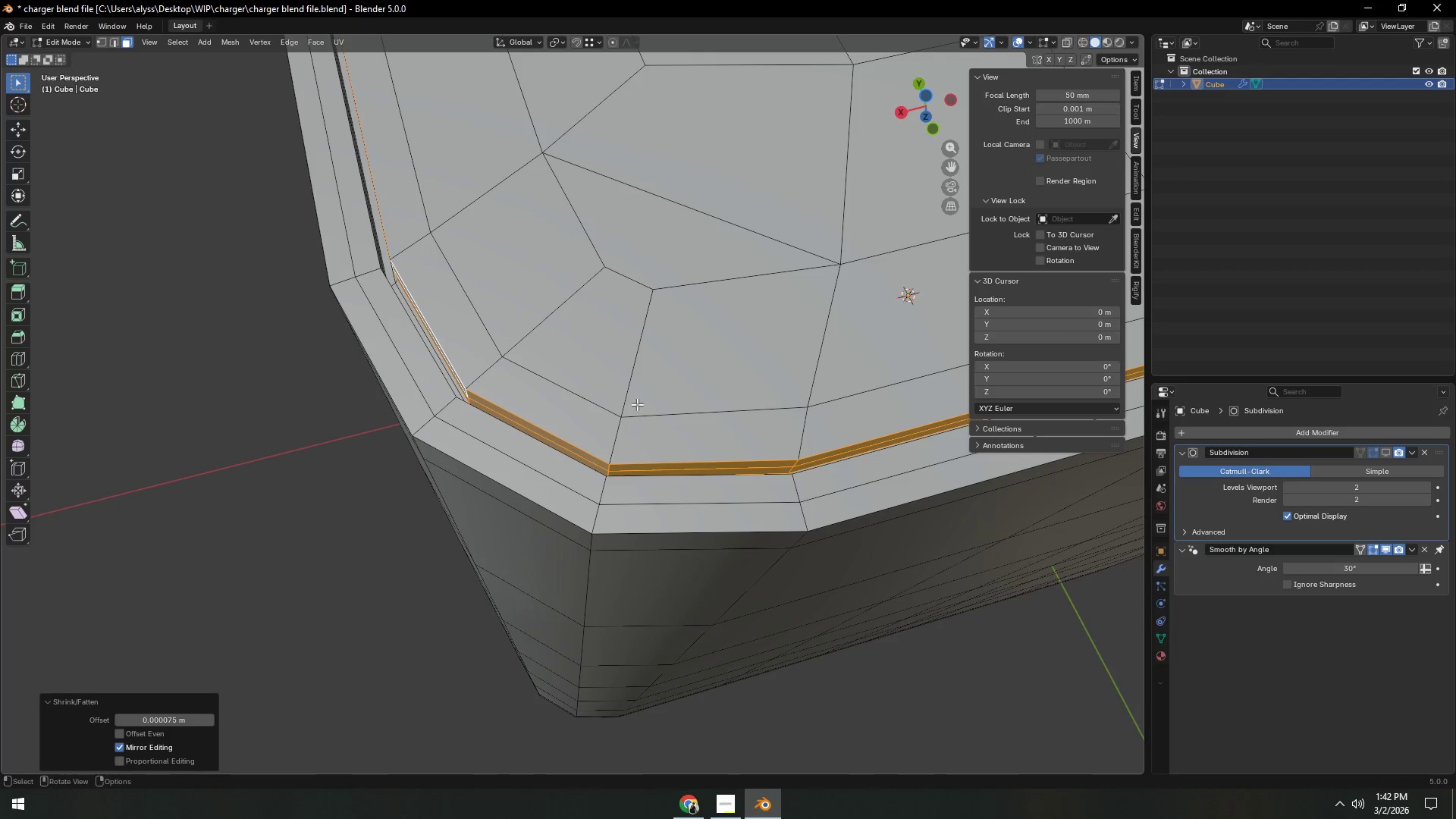 
hold_key(key=ShiftLeft, duration=0.31)
 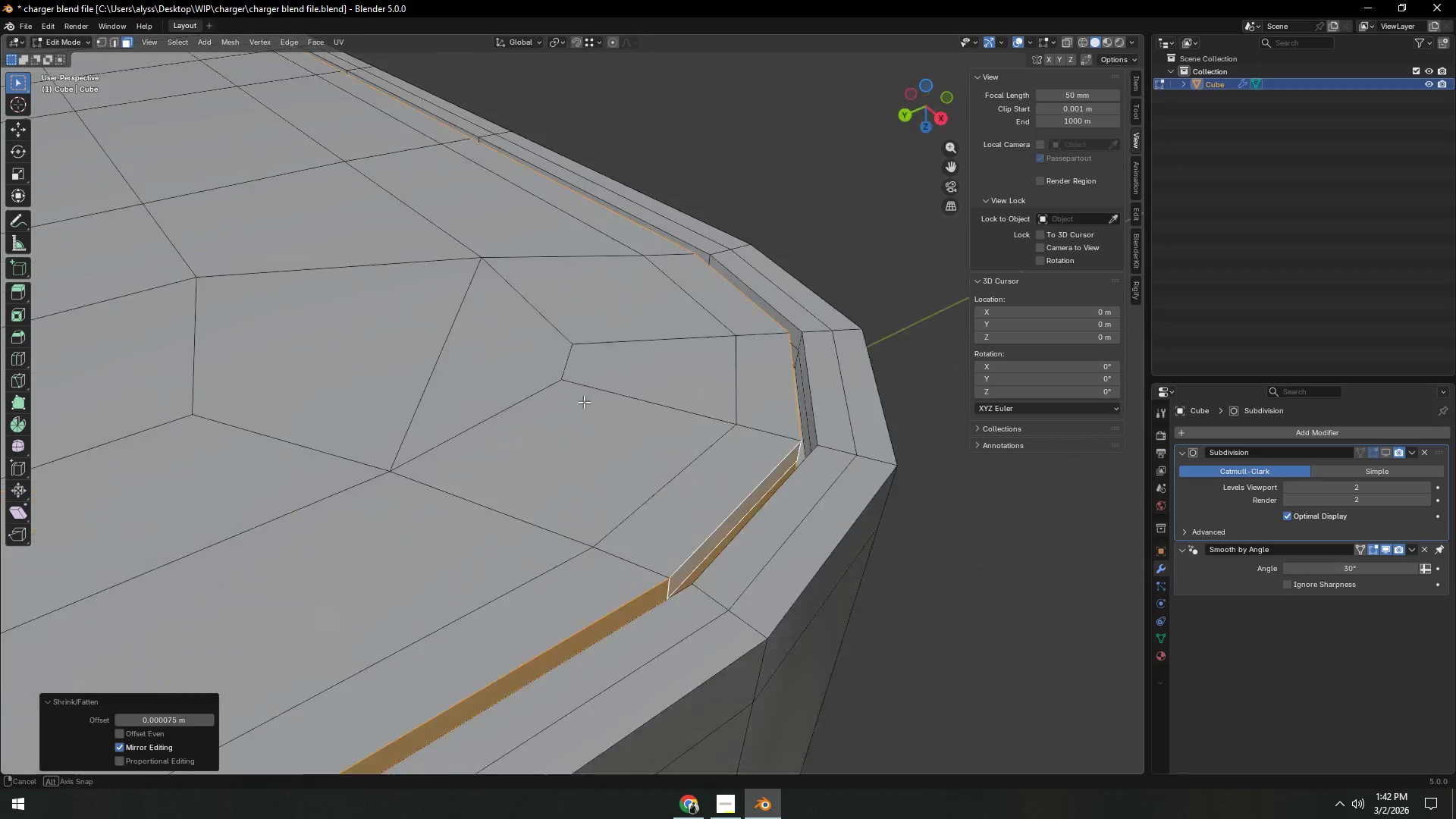 
hold_key(key=ShiftLeft, duration=0.36)
 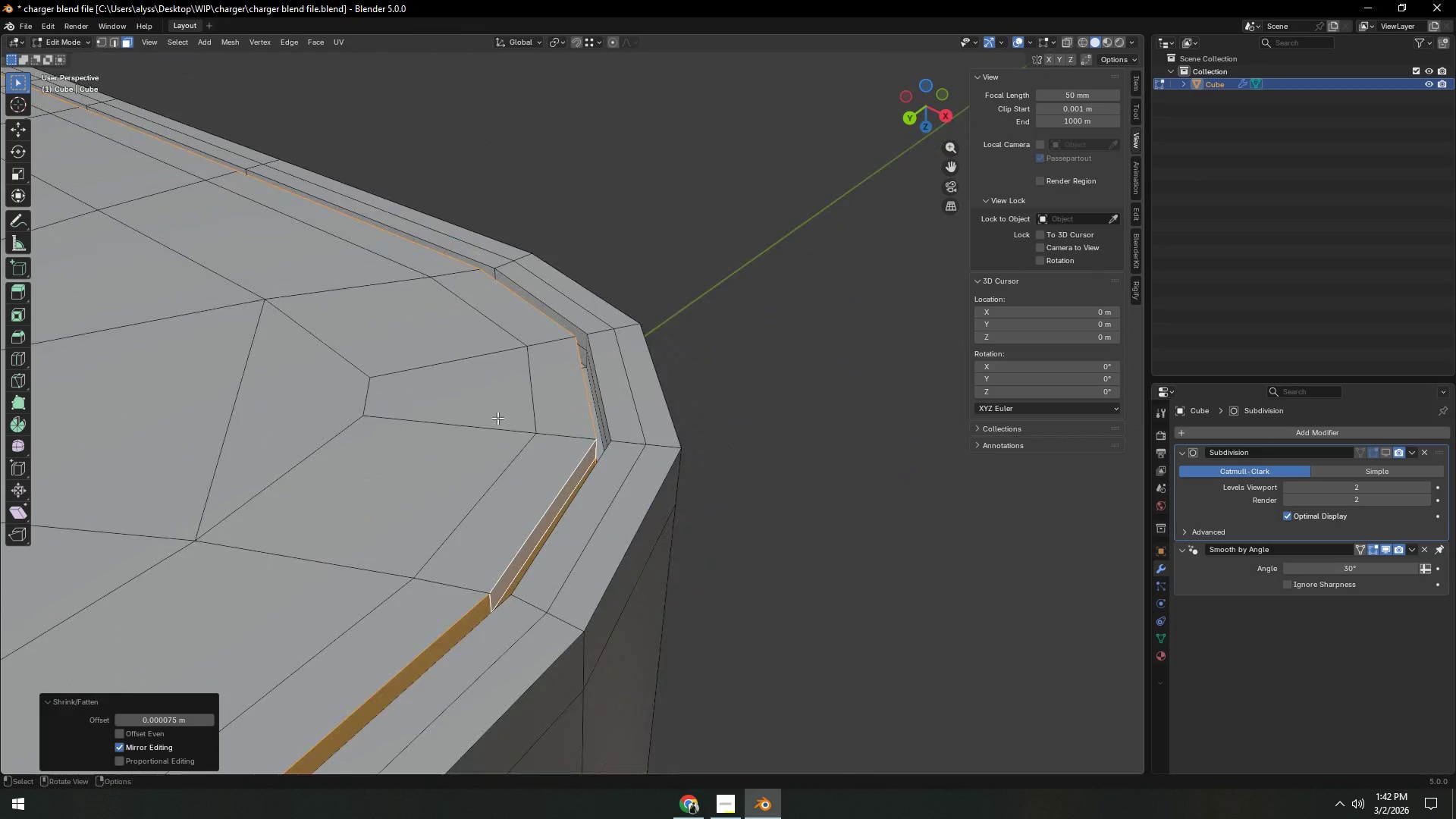 
scroll: coordinate [498, 418], scroll_direction: up, amount: 2.0
 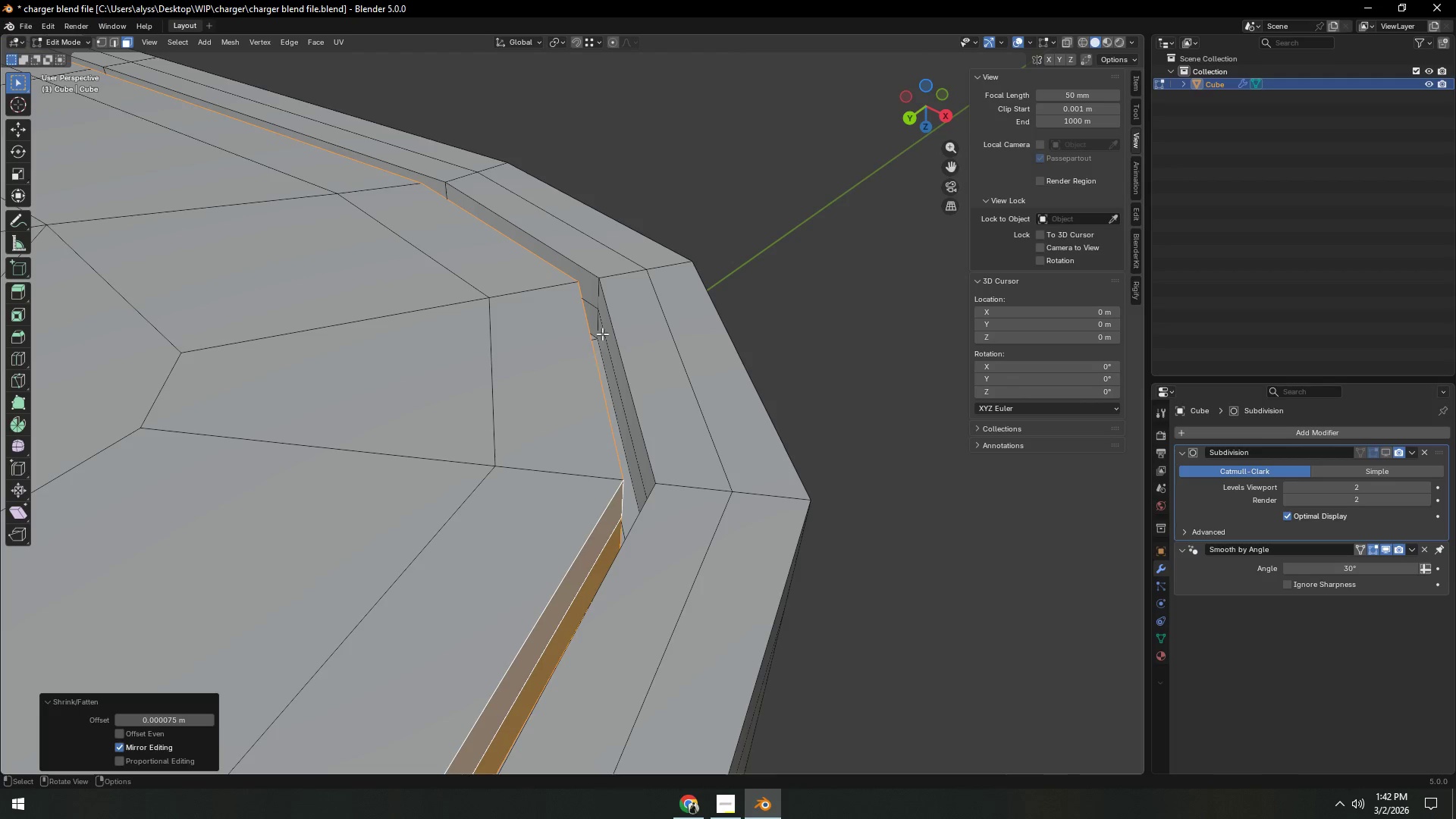 
hold_key(key=AltLeft, duration=1.53)
left_click([598, 303])
 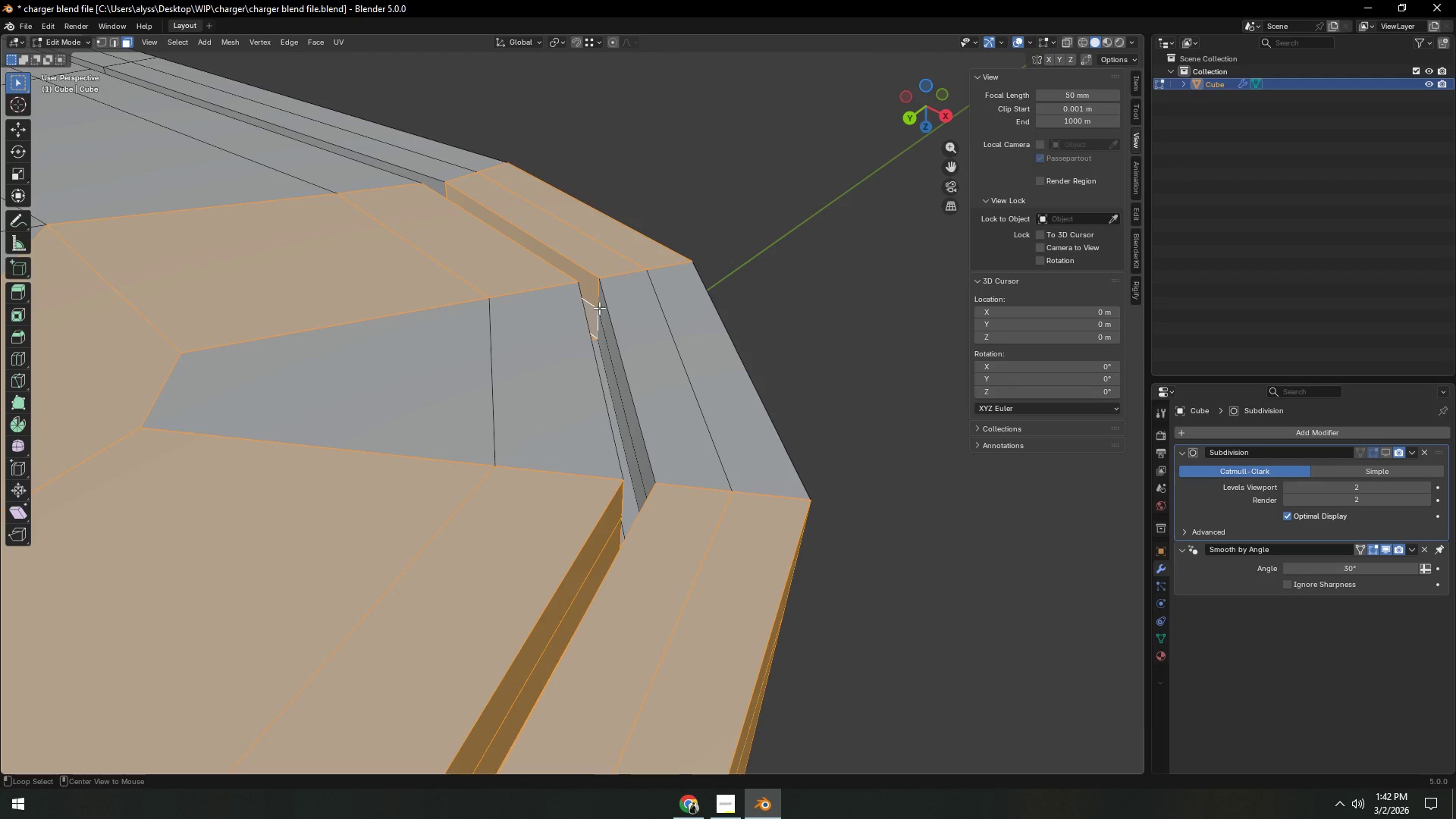 
left_click([599, 308])
 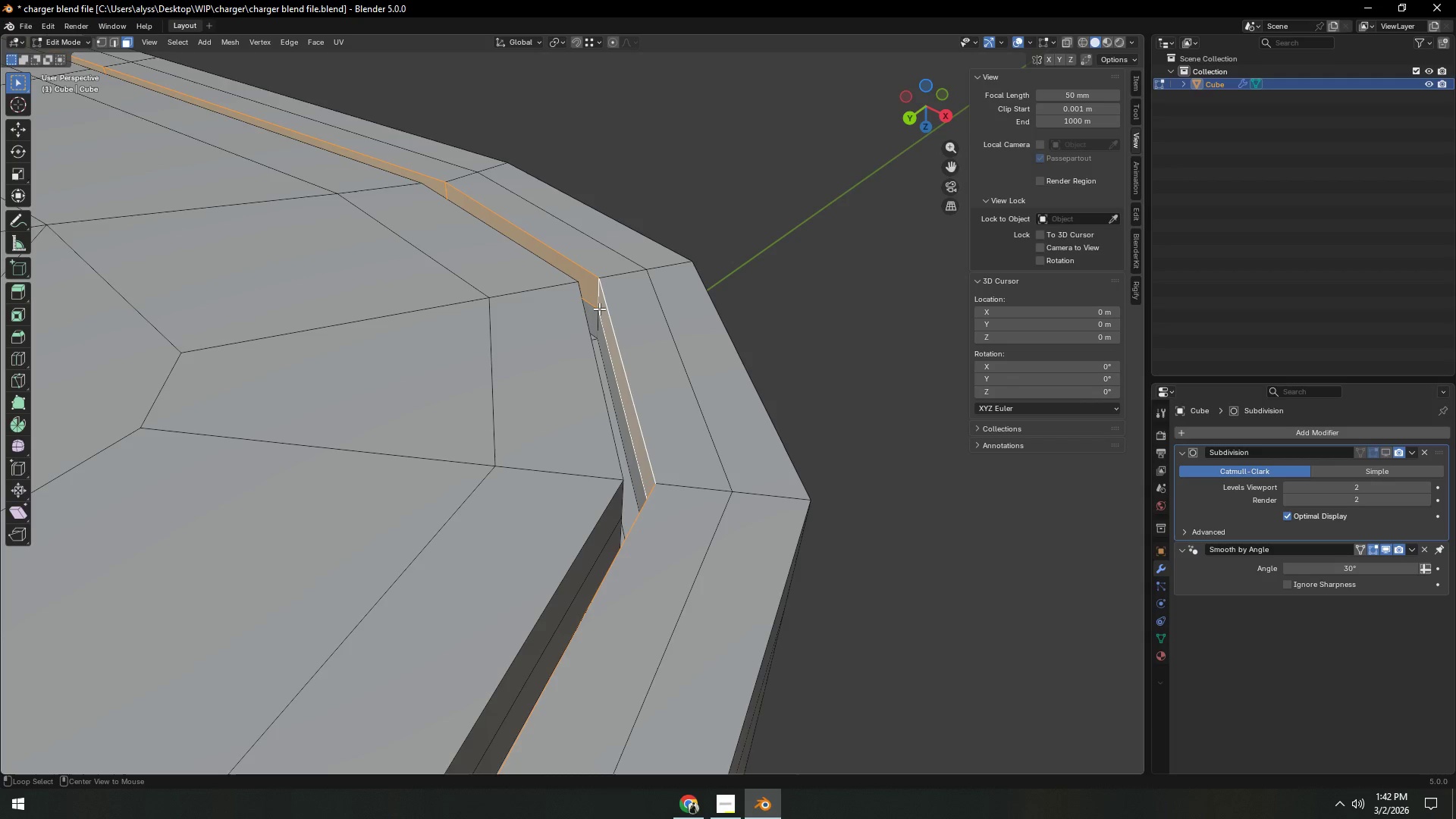 
hold_key(key=AltLeft, duration=1.81)
hold_key(key=ShiftLeft, duration=1.5)
left_click([600, 329])
 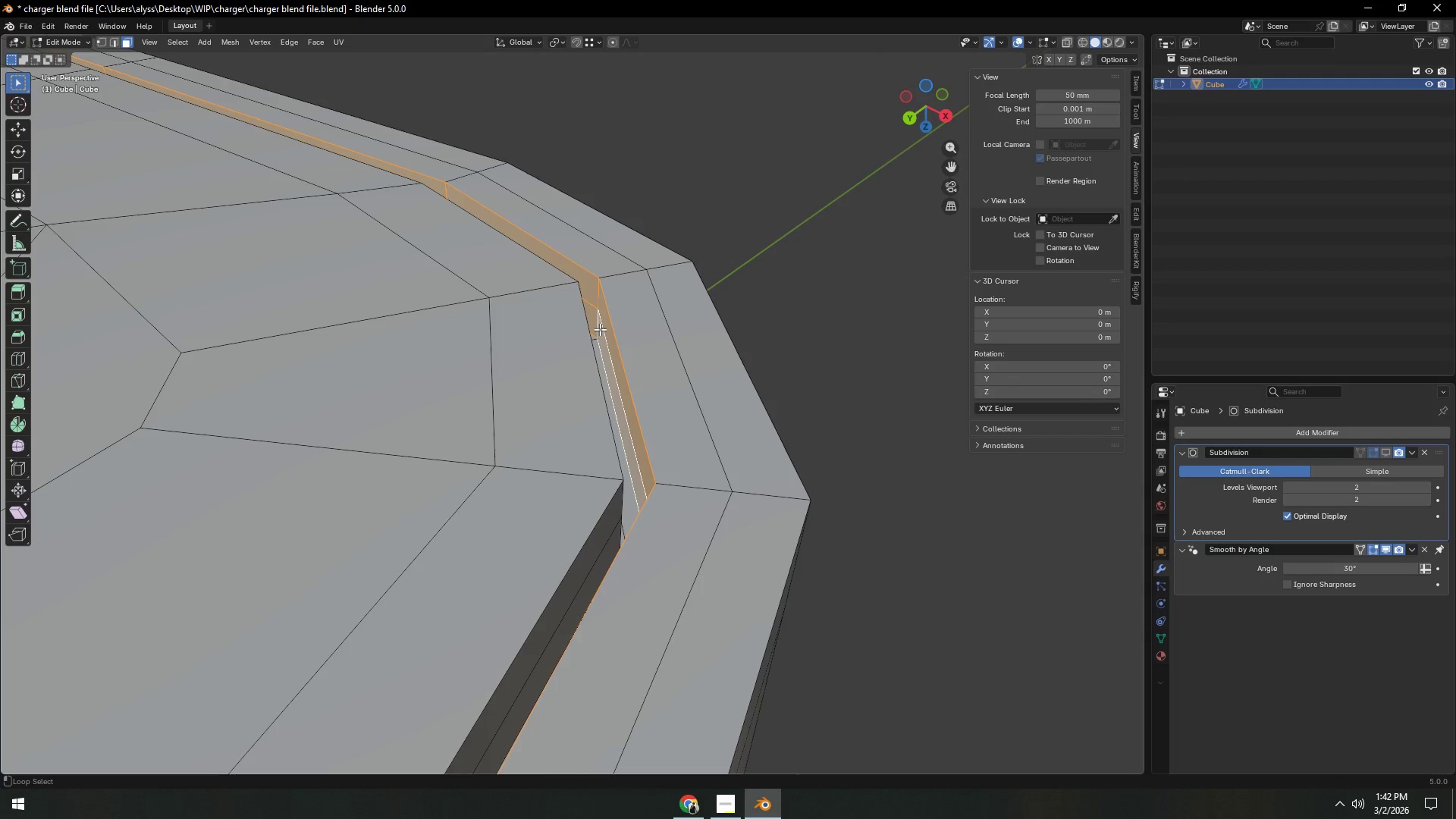 
key(Alt+Shift+ShiftLeft)
 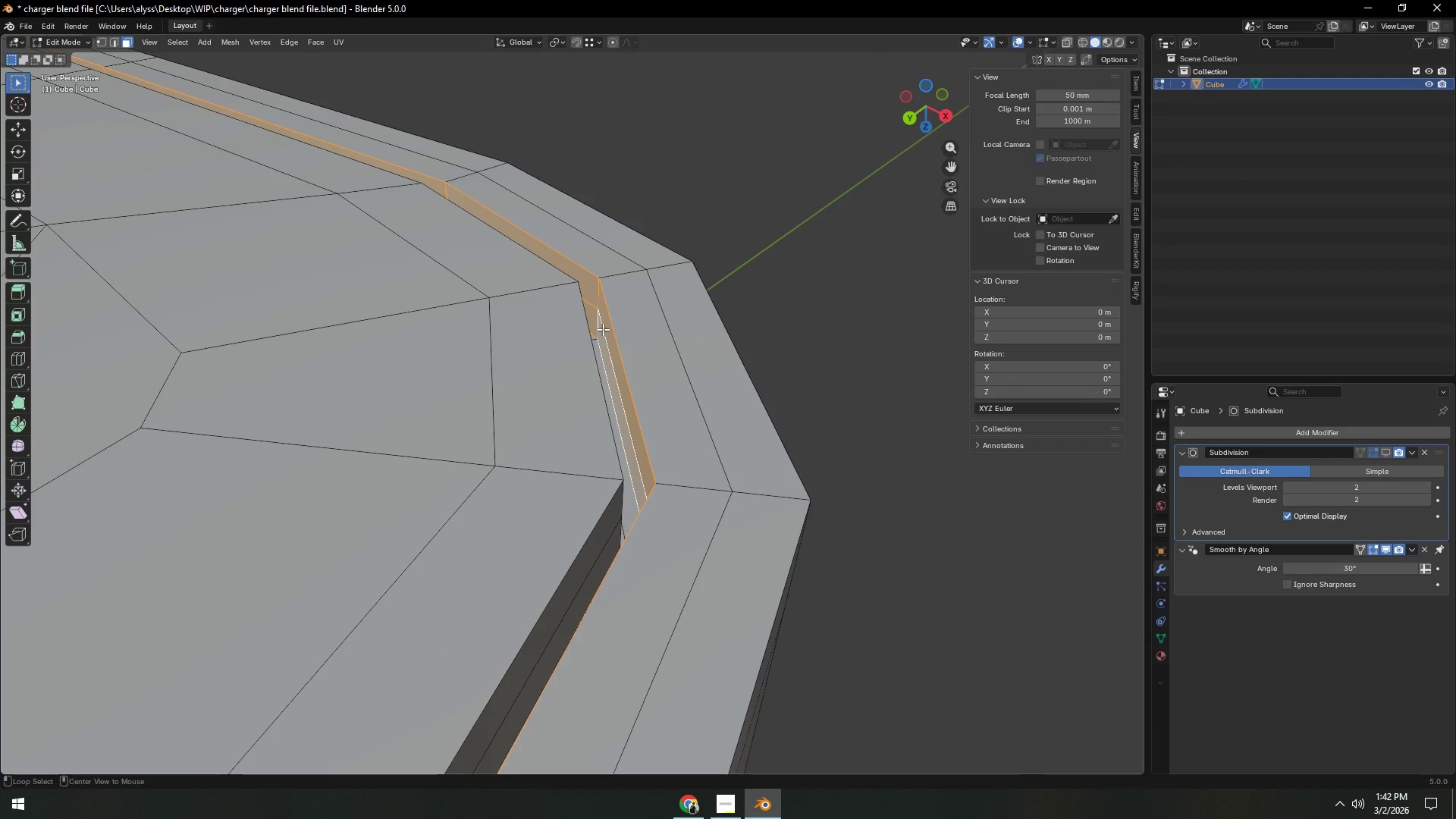 
key(Alt+Shift+ShiftLeft)
 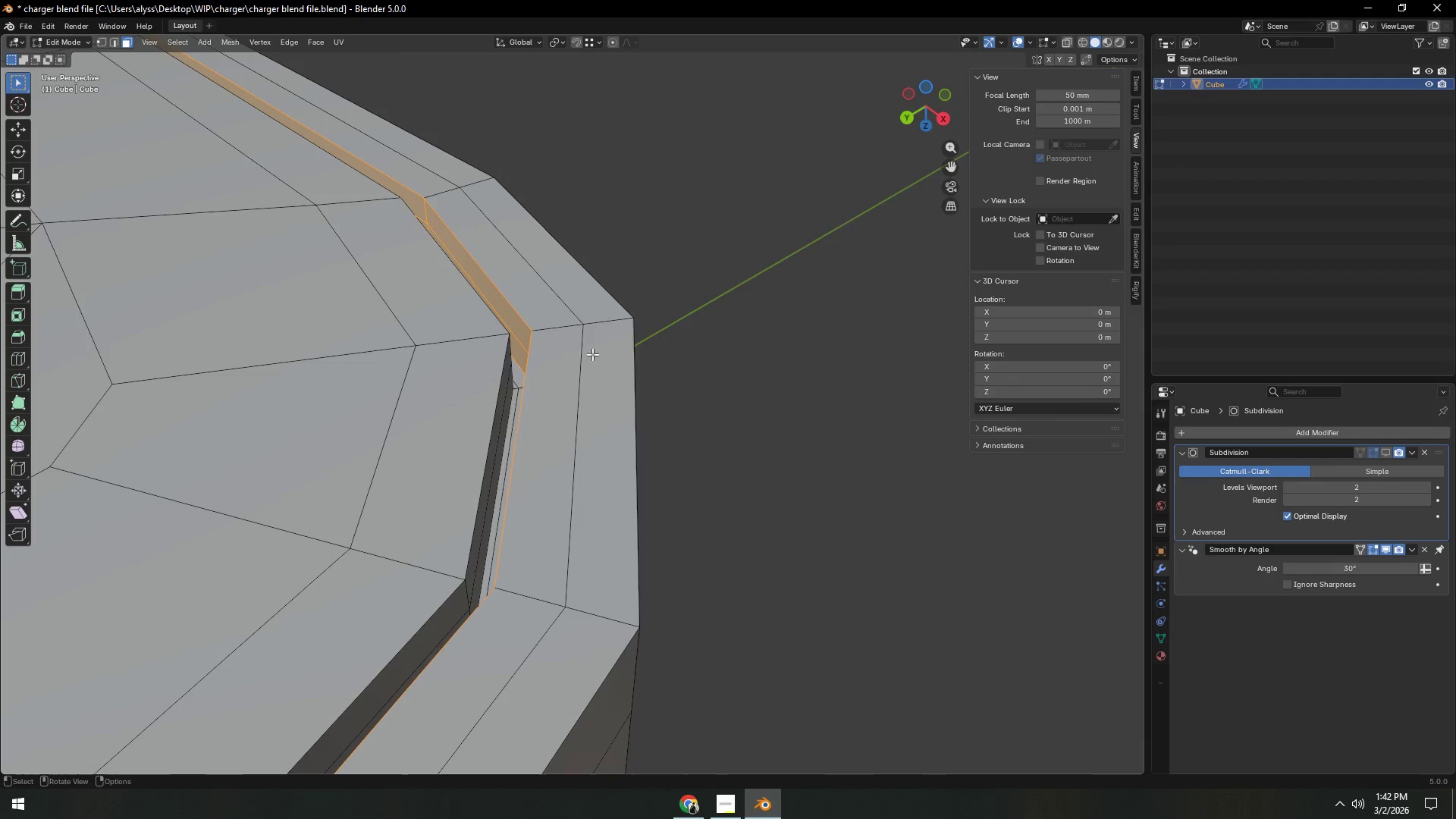 
scroll: coordinate [592, 358], scroll_direction: up, amount: 1.0
 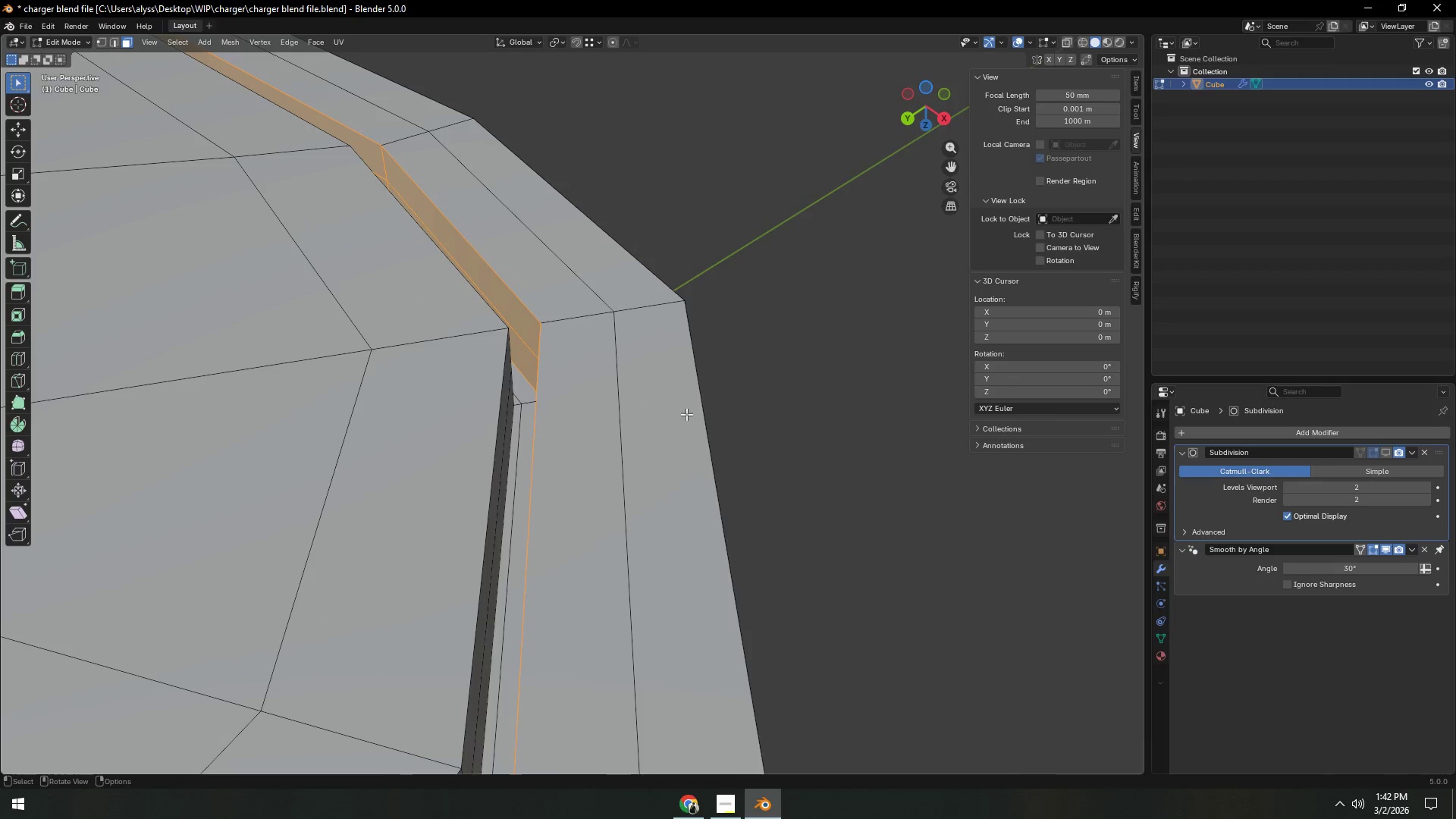 
key(Alt+S)
 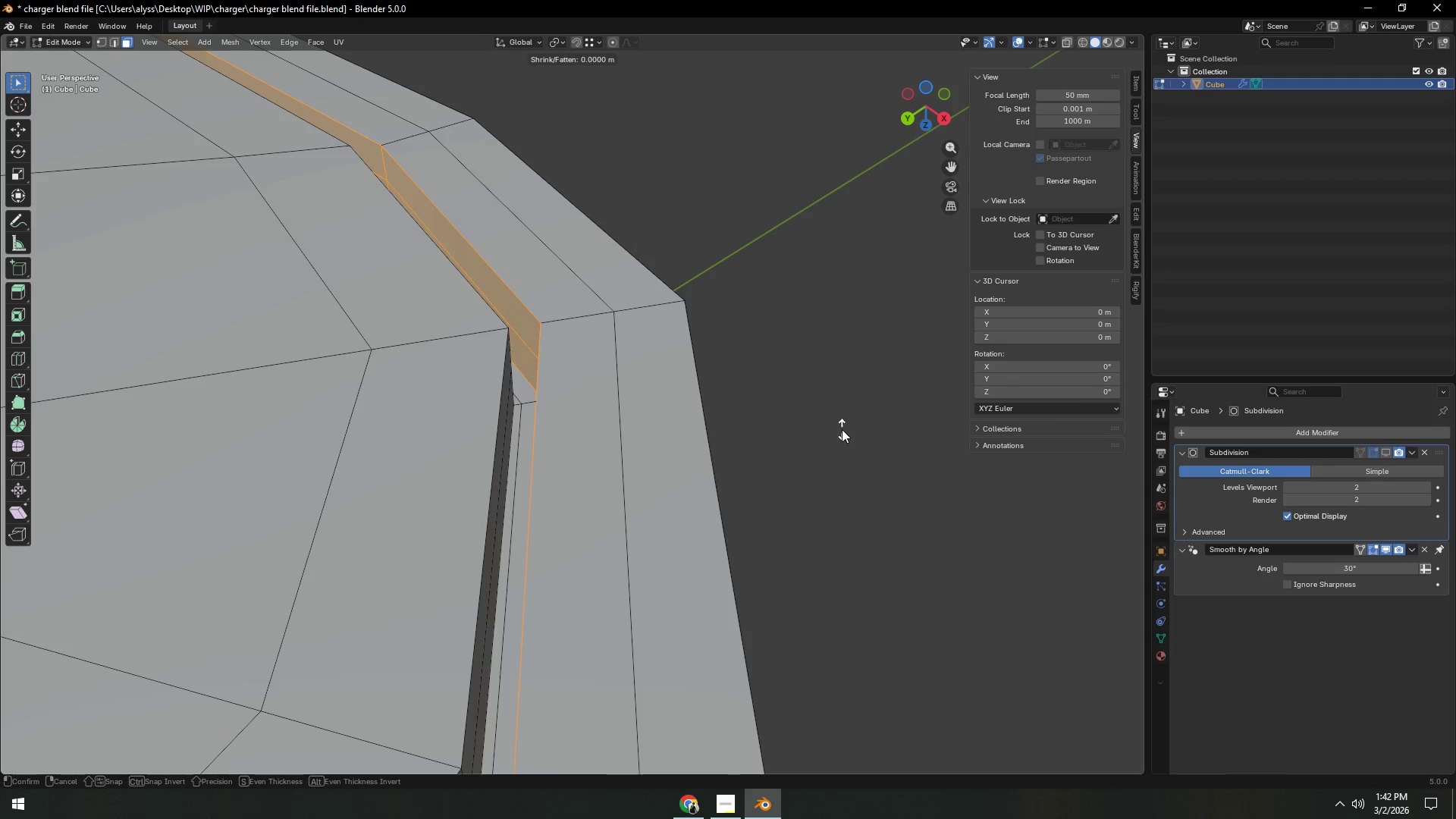 
hold_key(key=ShiftLeft, duration=1.5)
 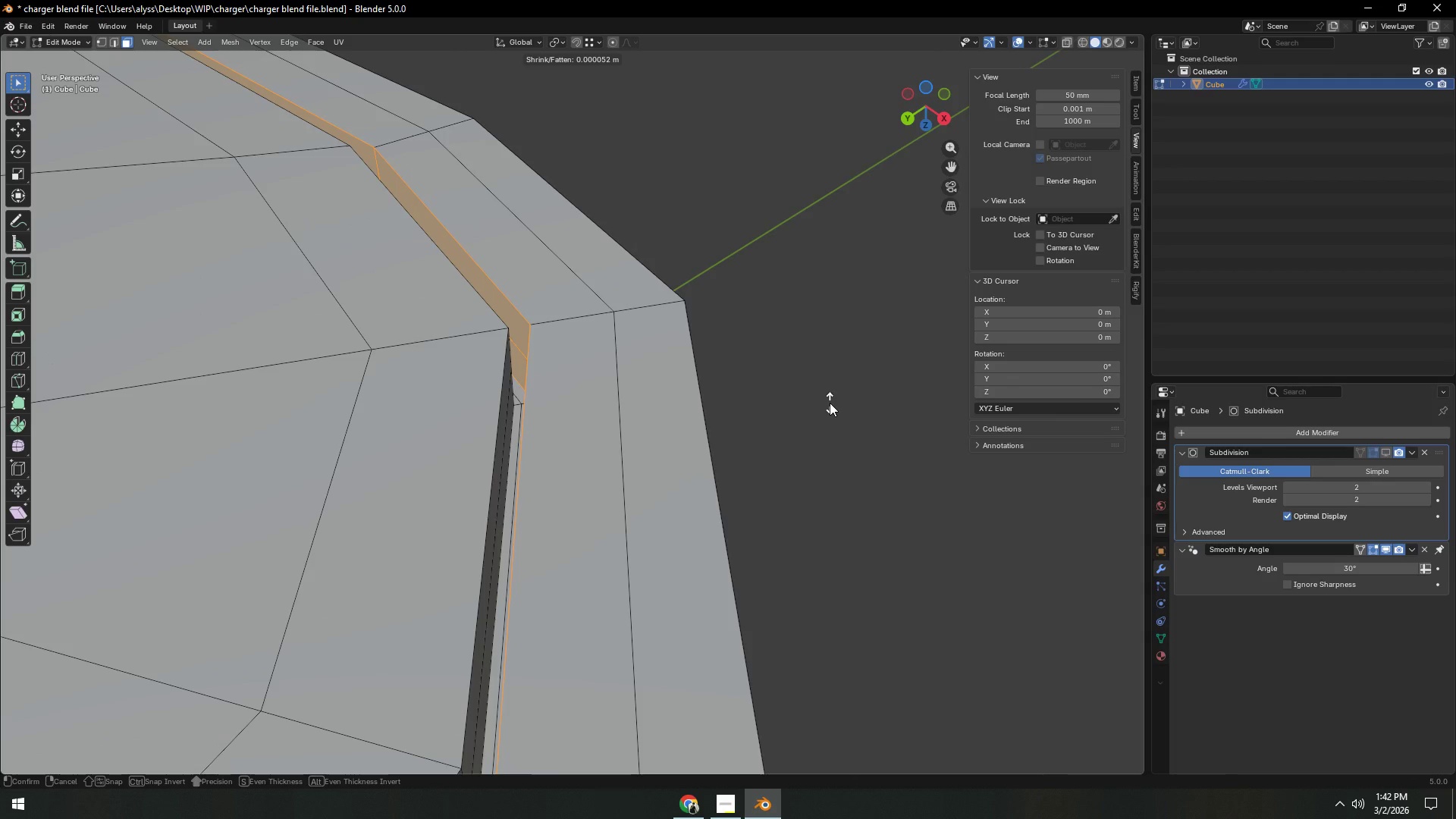 
hold_key(key=ShiftLeft, duration=0.98)
left_click([830, 403])
 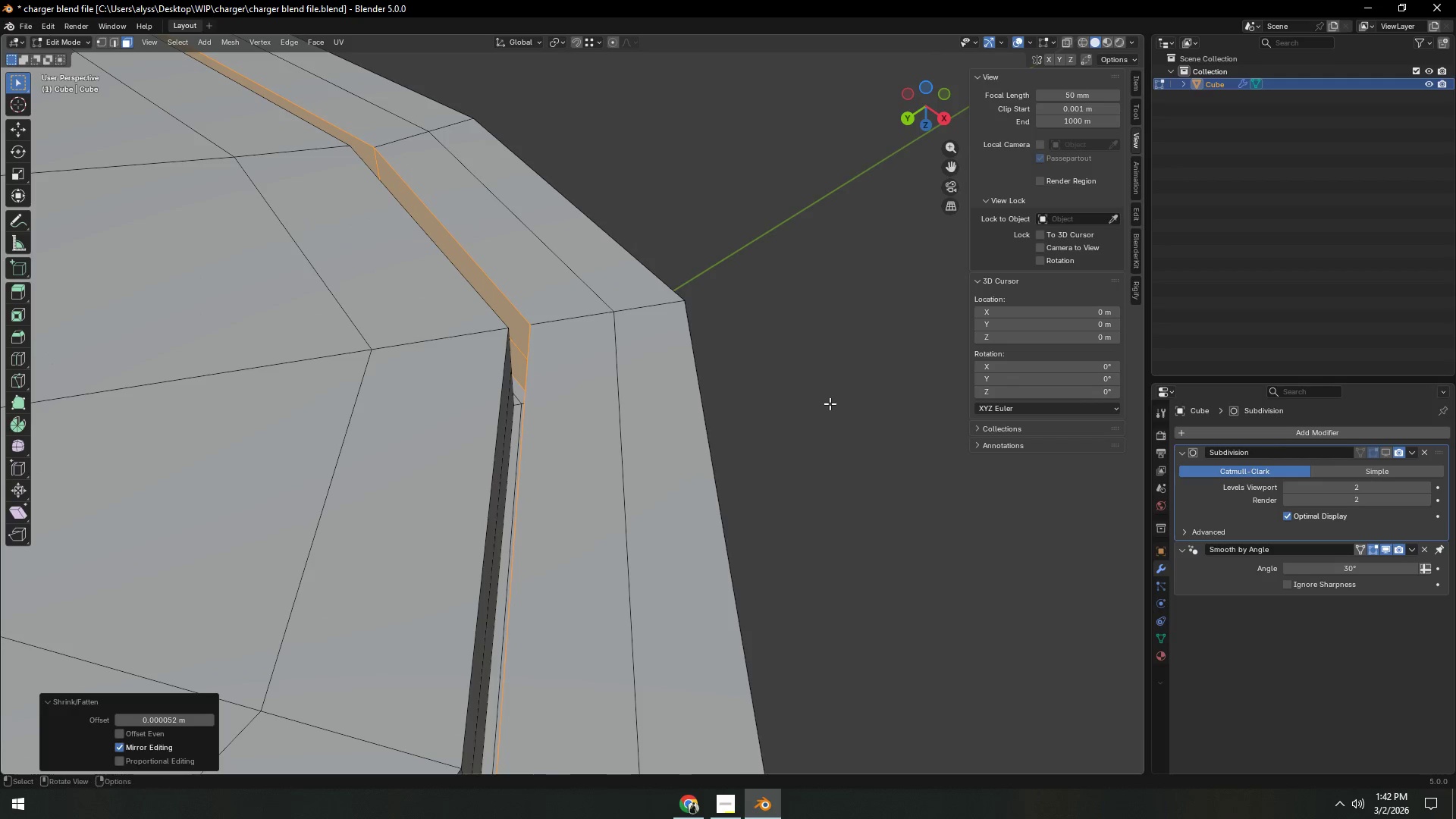 
double_click([830, 403])
 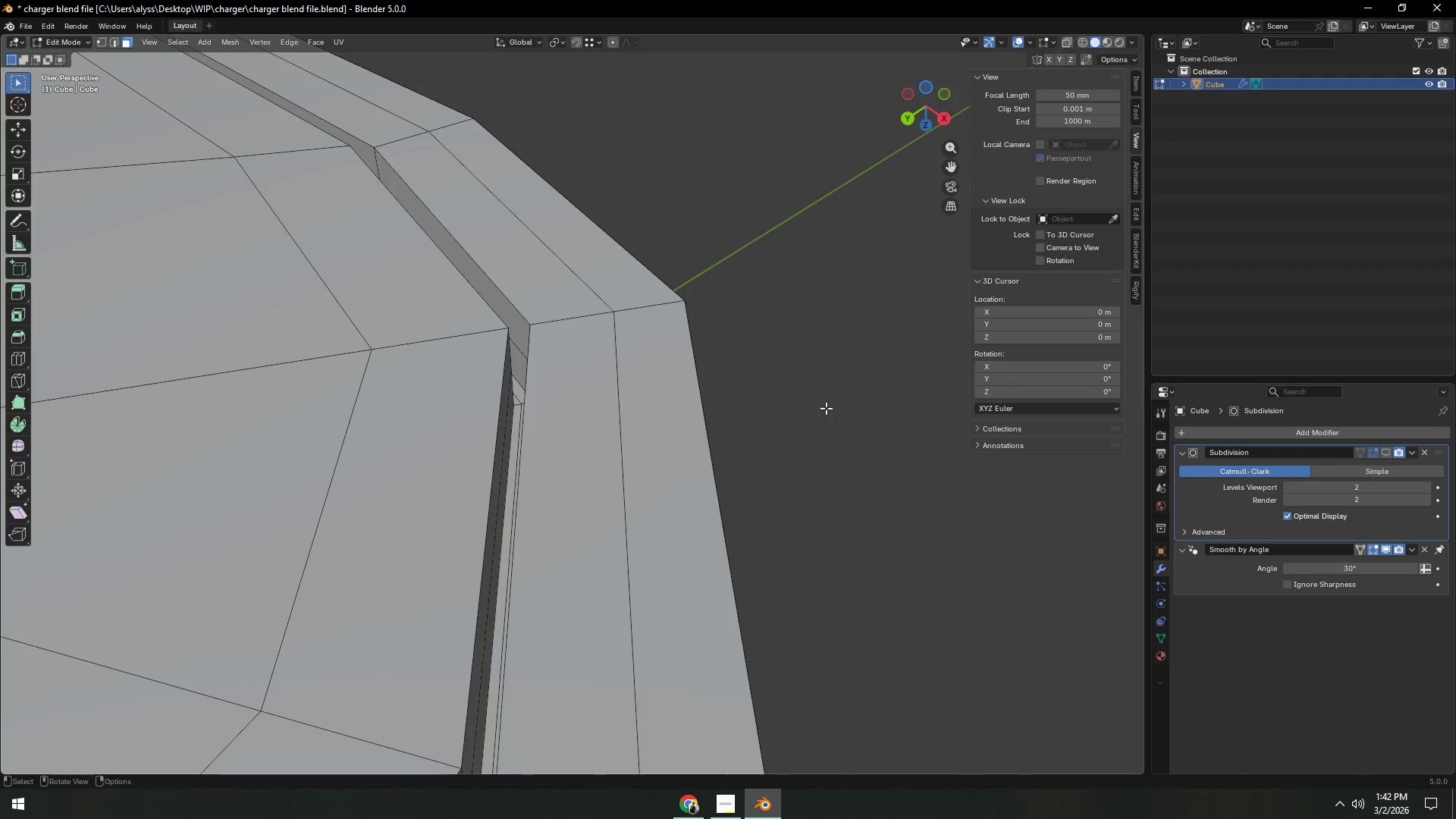 
scroll: coordinate [824, 411], scroll_direction: down, amount: 3.0
 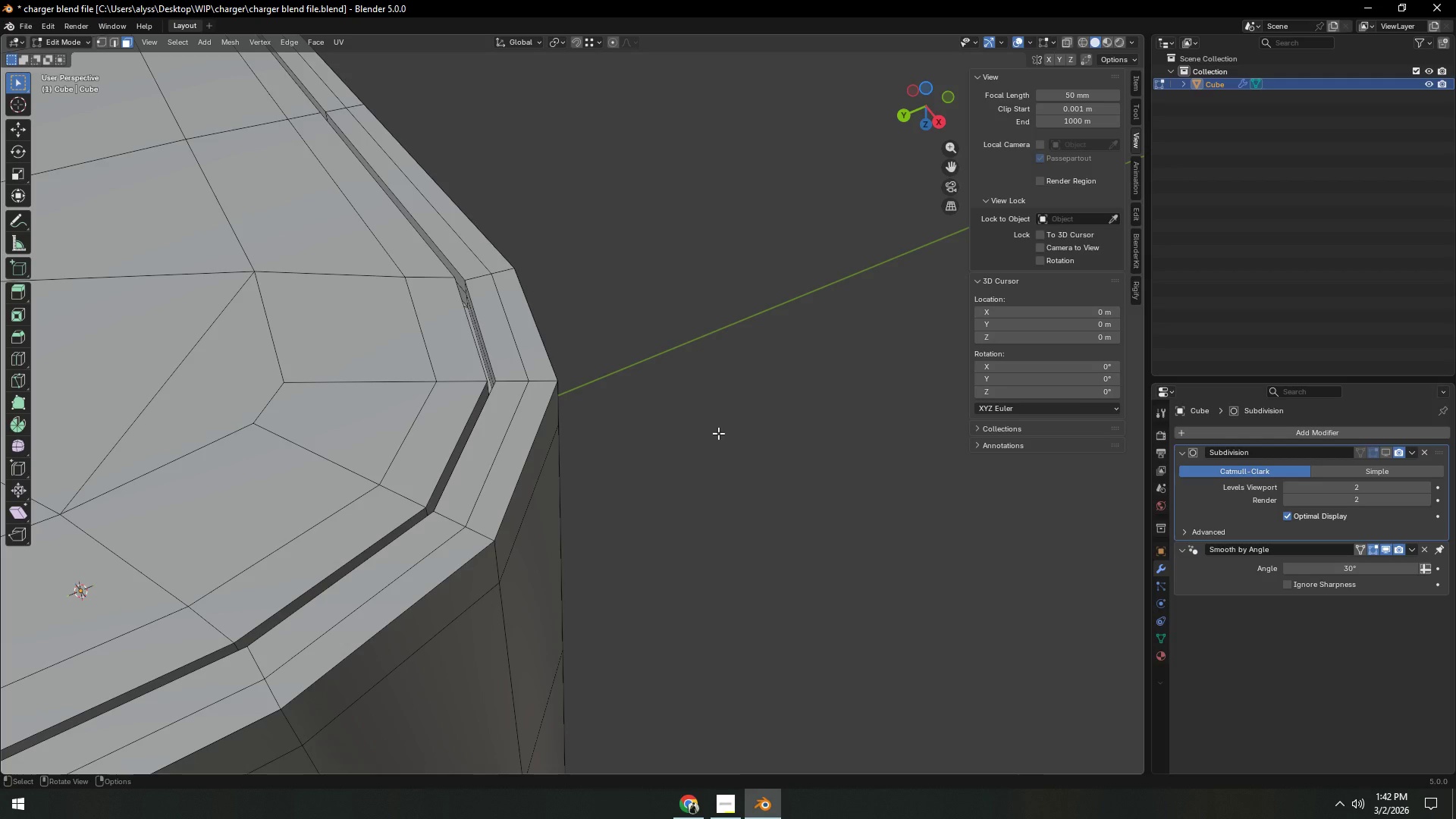 
key(Tab)
 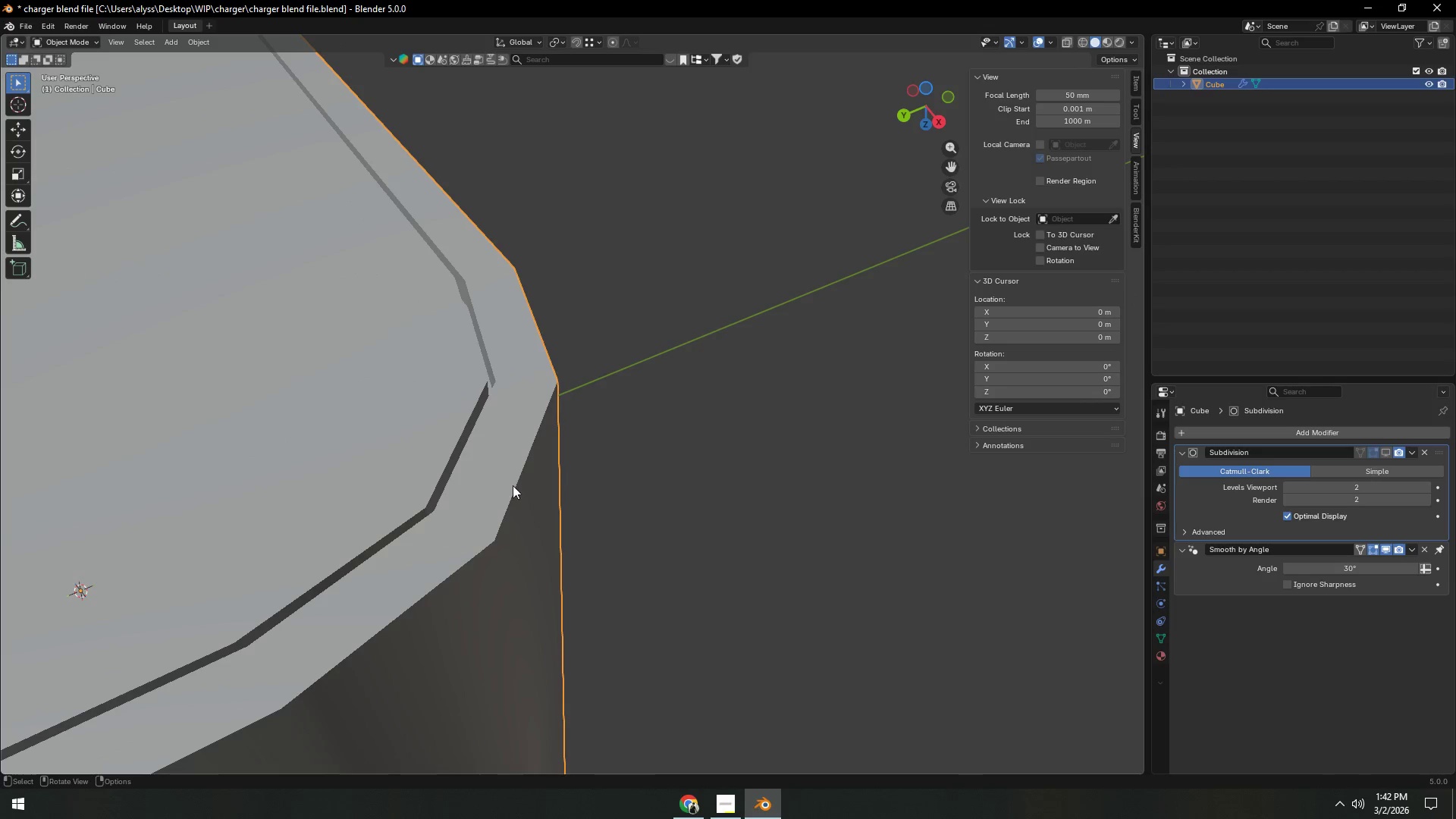 
left_click([507, 485])
 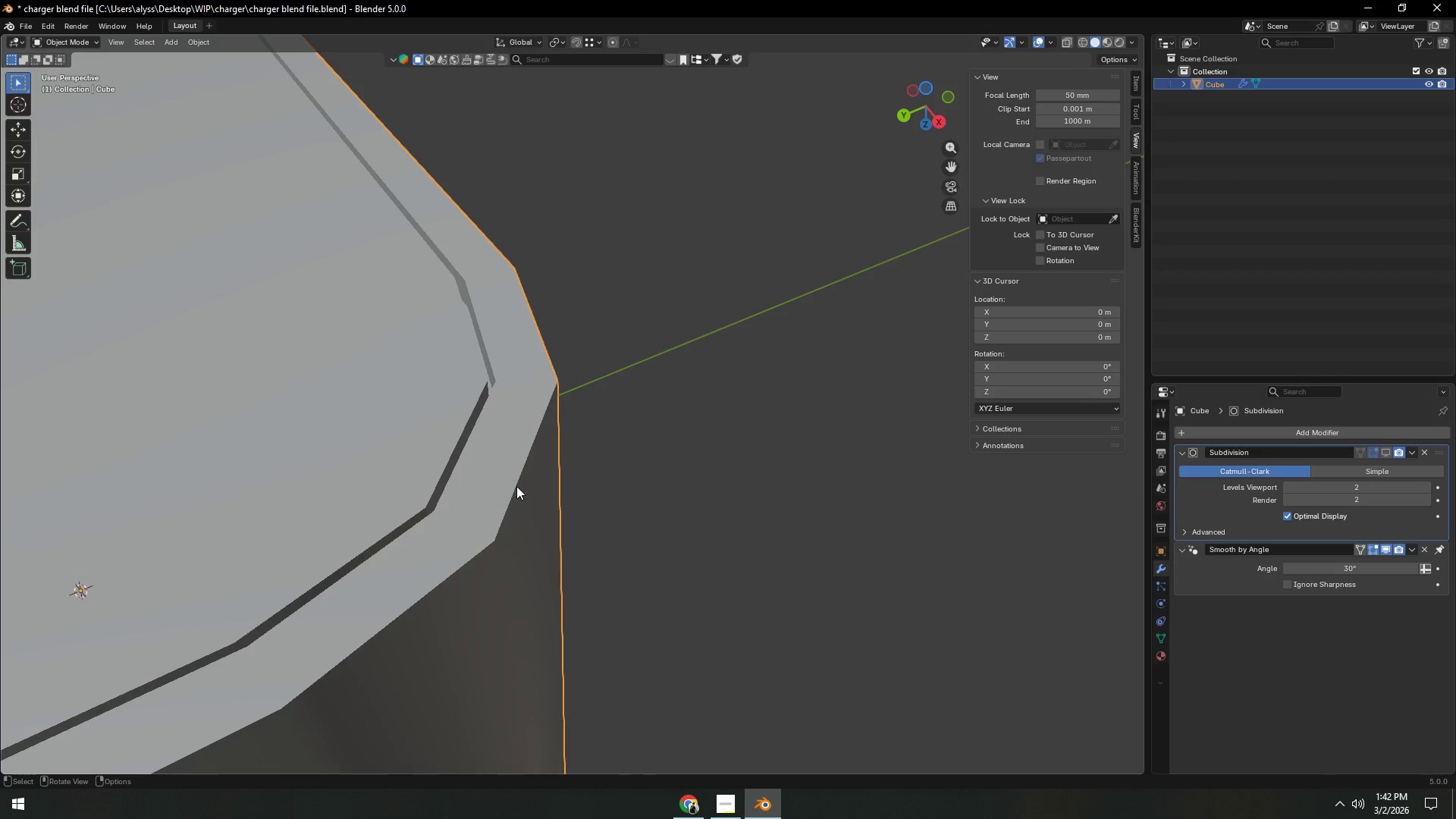 
key(Control+S)
 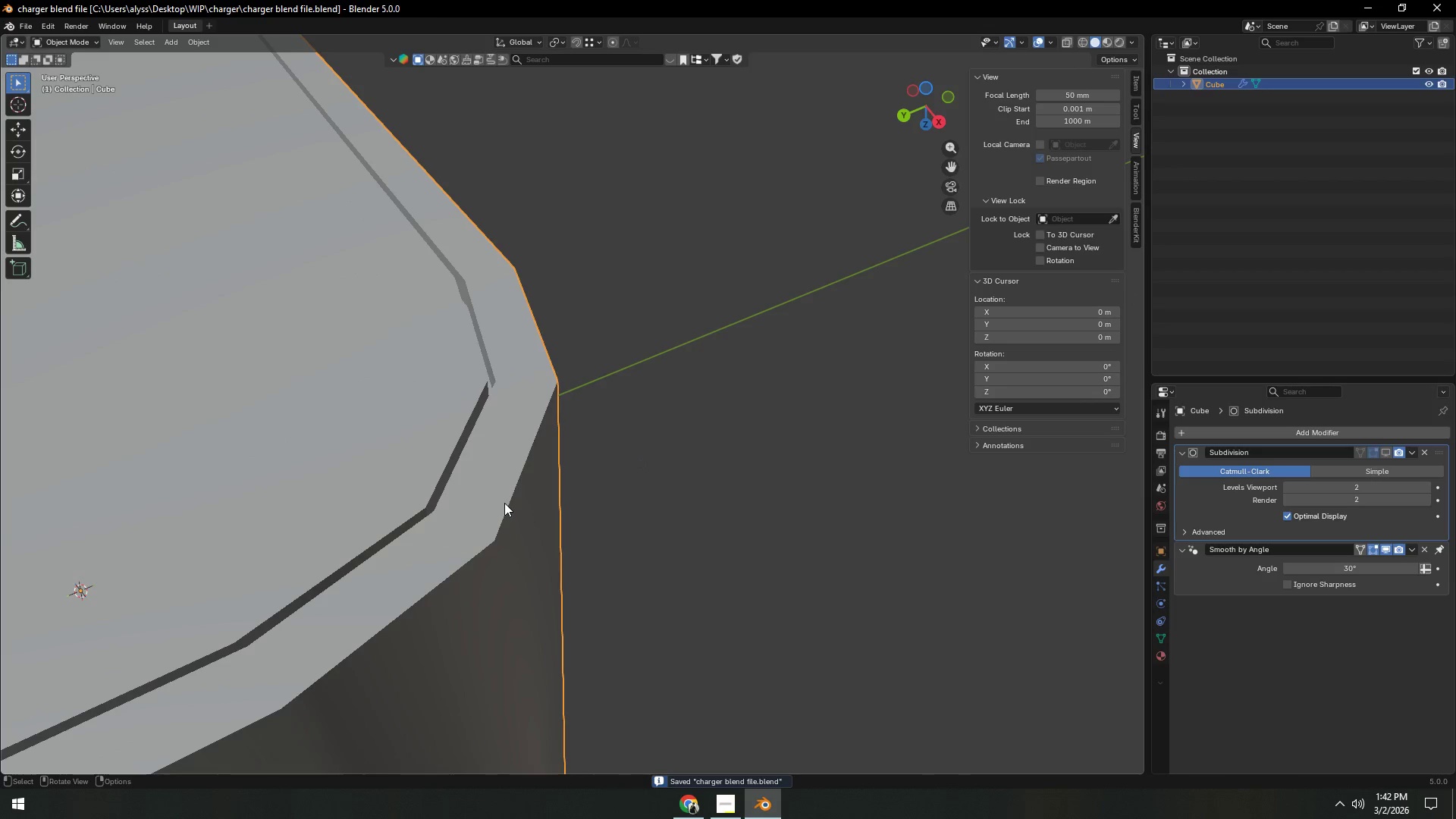 
key(Control+ControlLeft)
 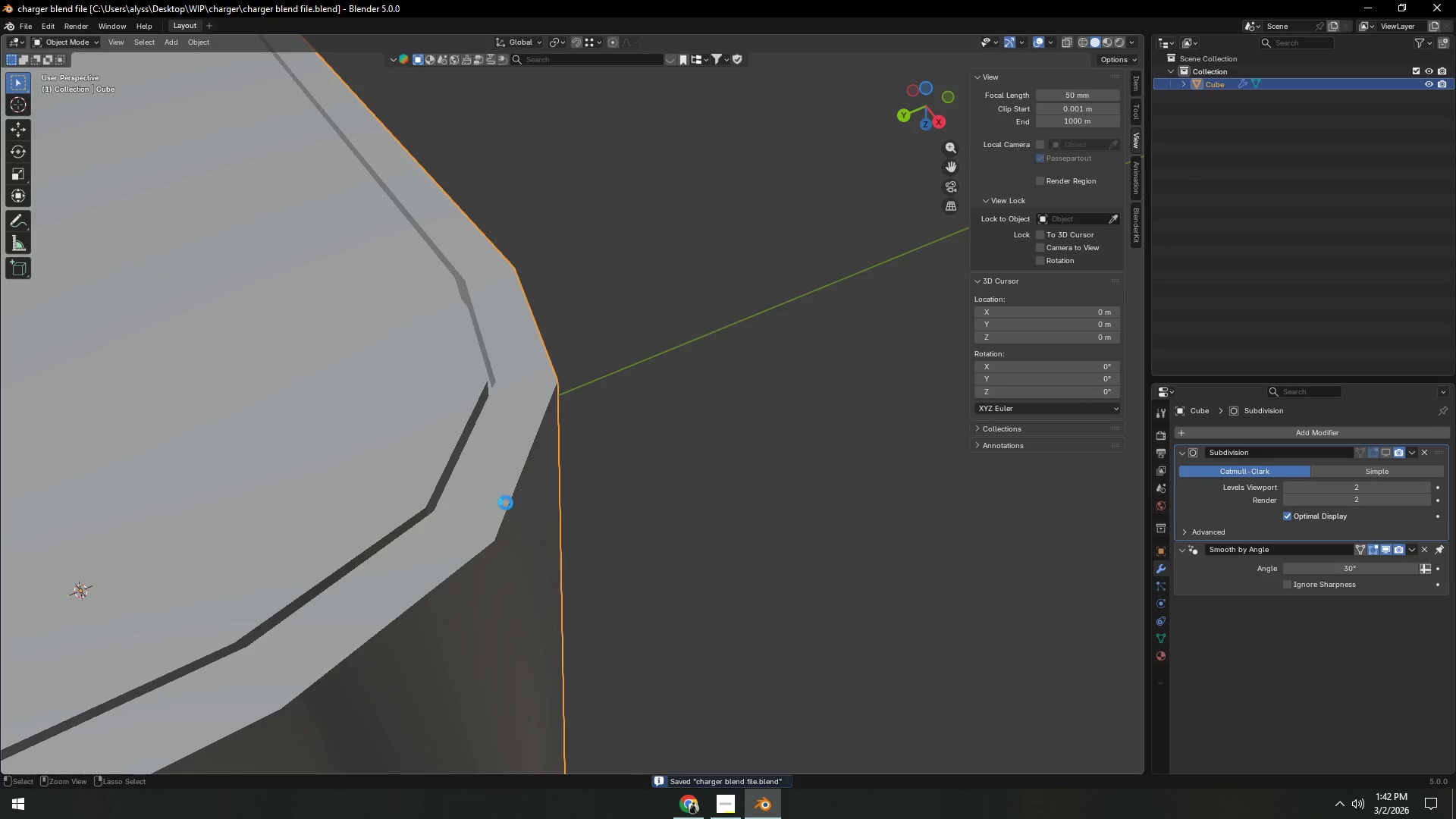 
key(Control+S)
 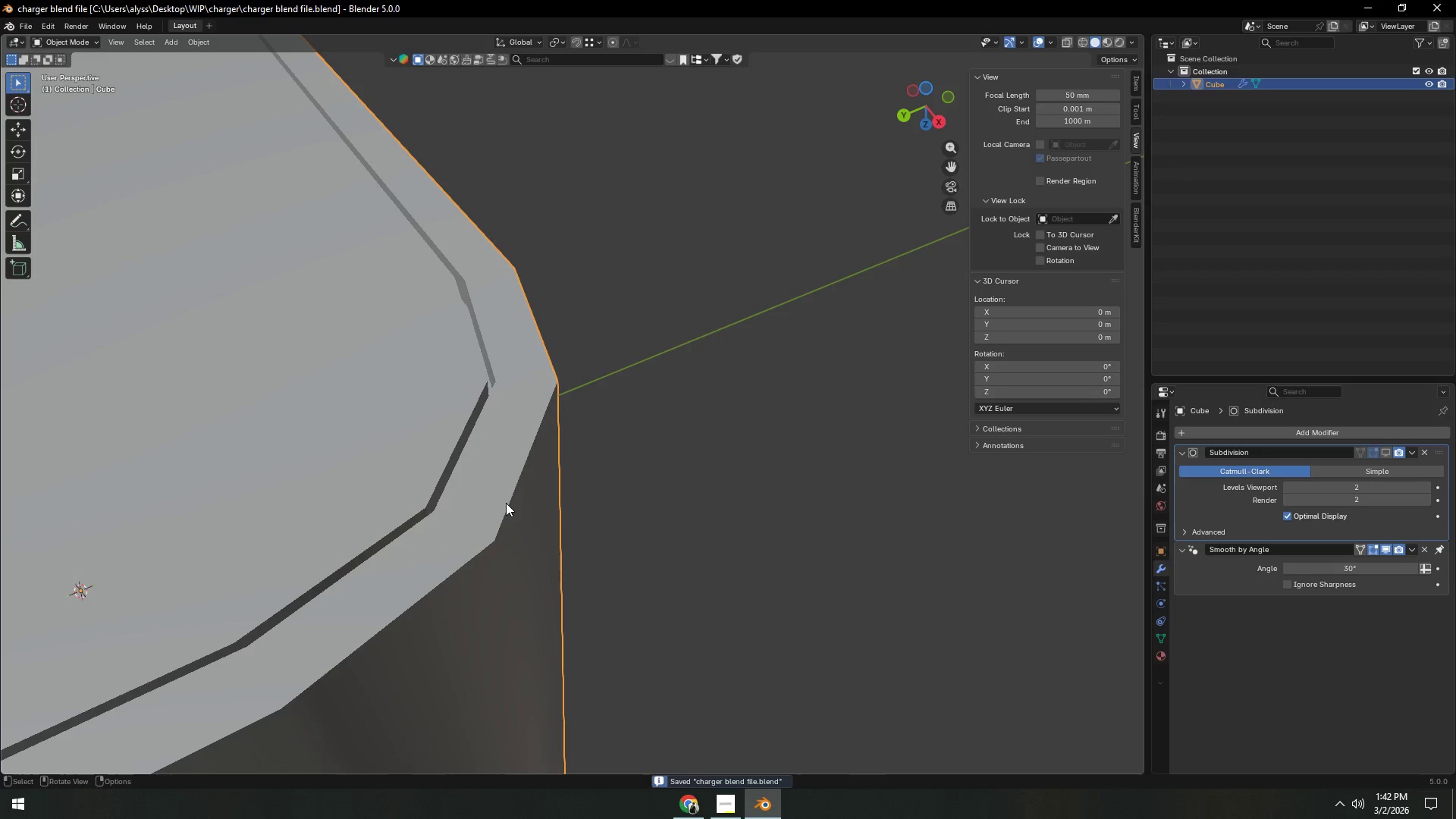 
key(Control+ControlLeft)
 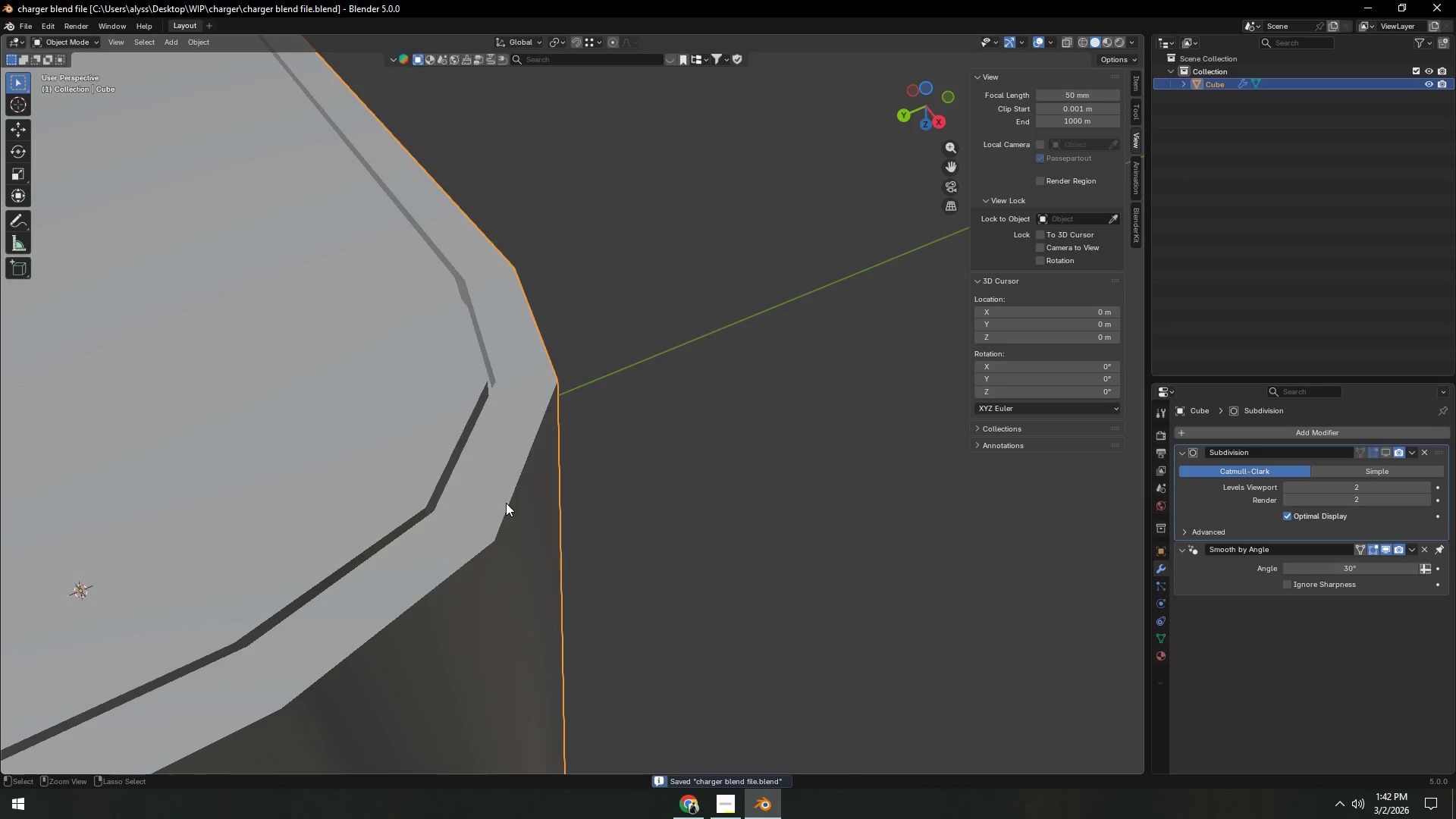 
key(Control+A)
 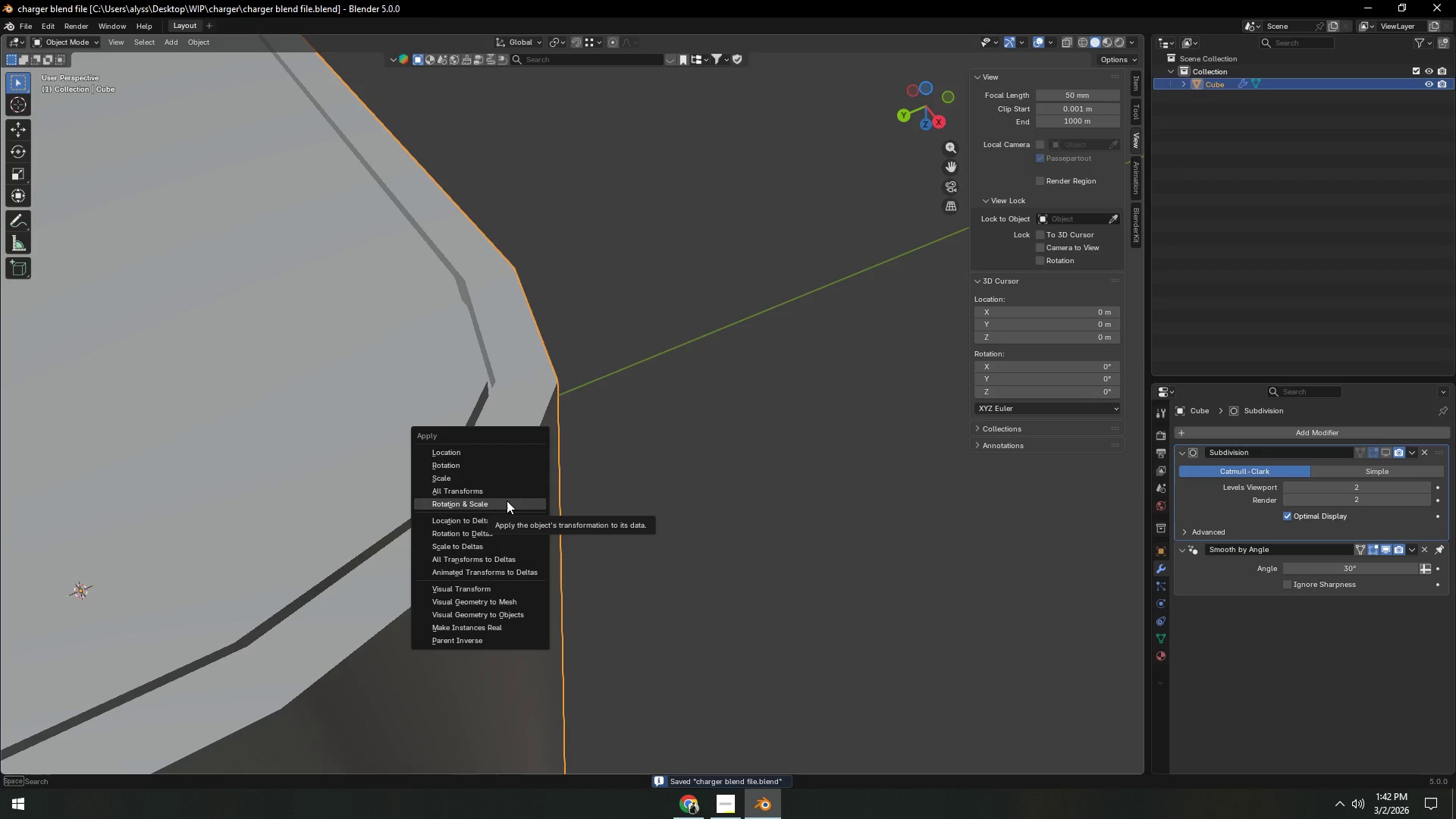 
left_click([507, 500])
 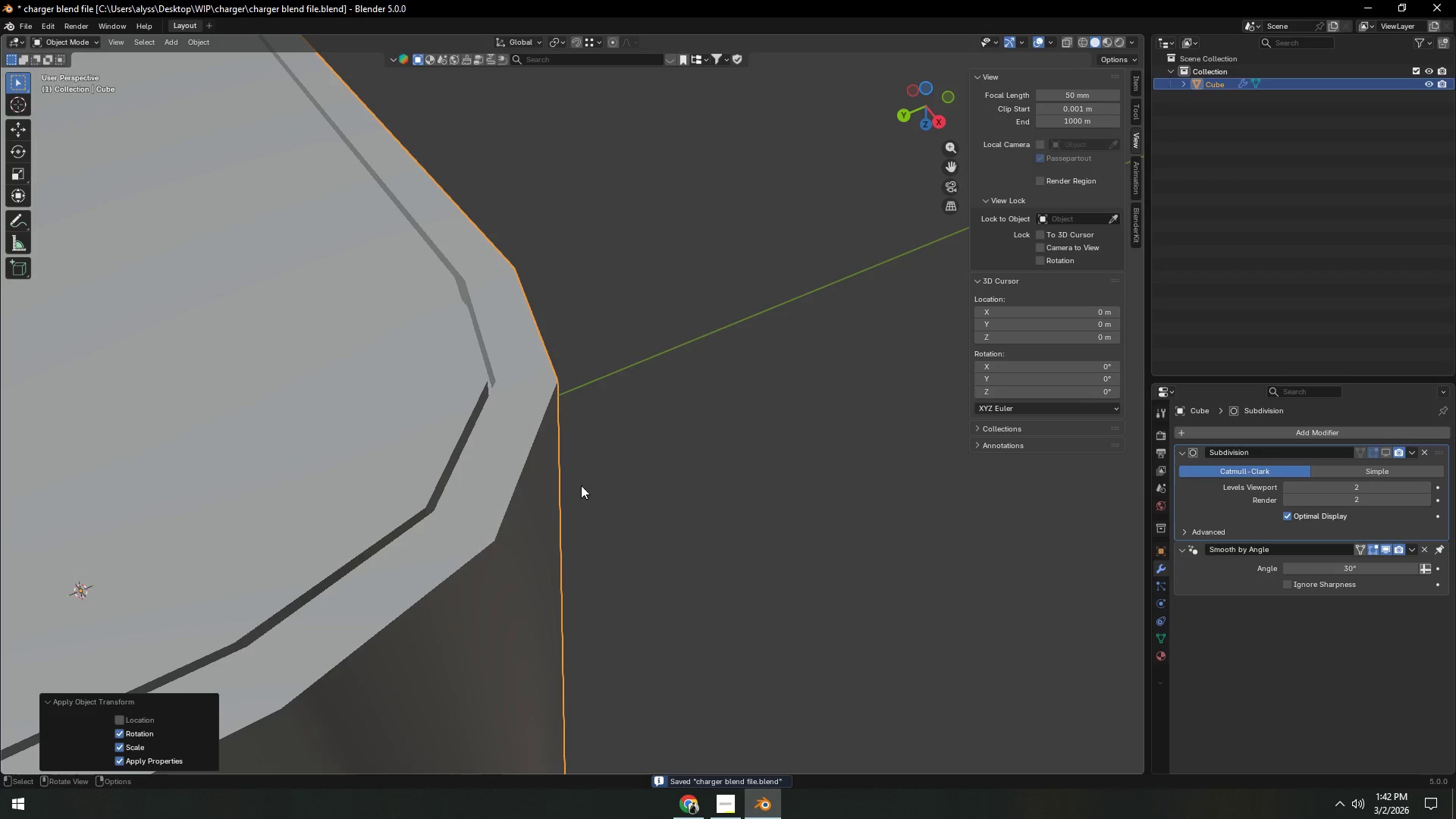 
double_click([698, 473])
 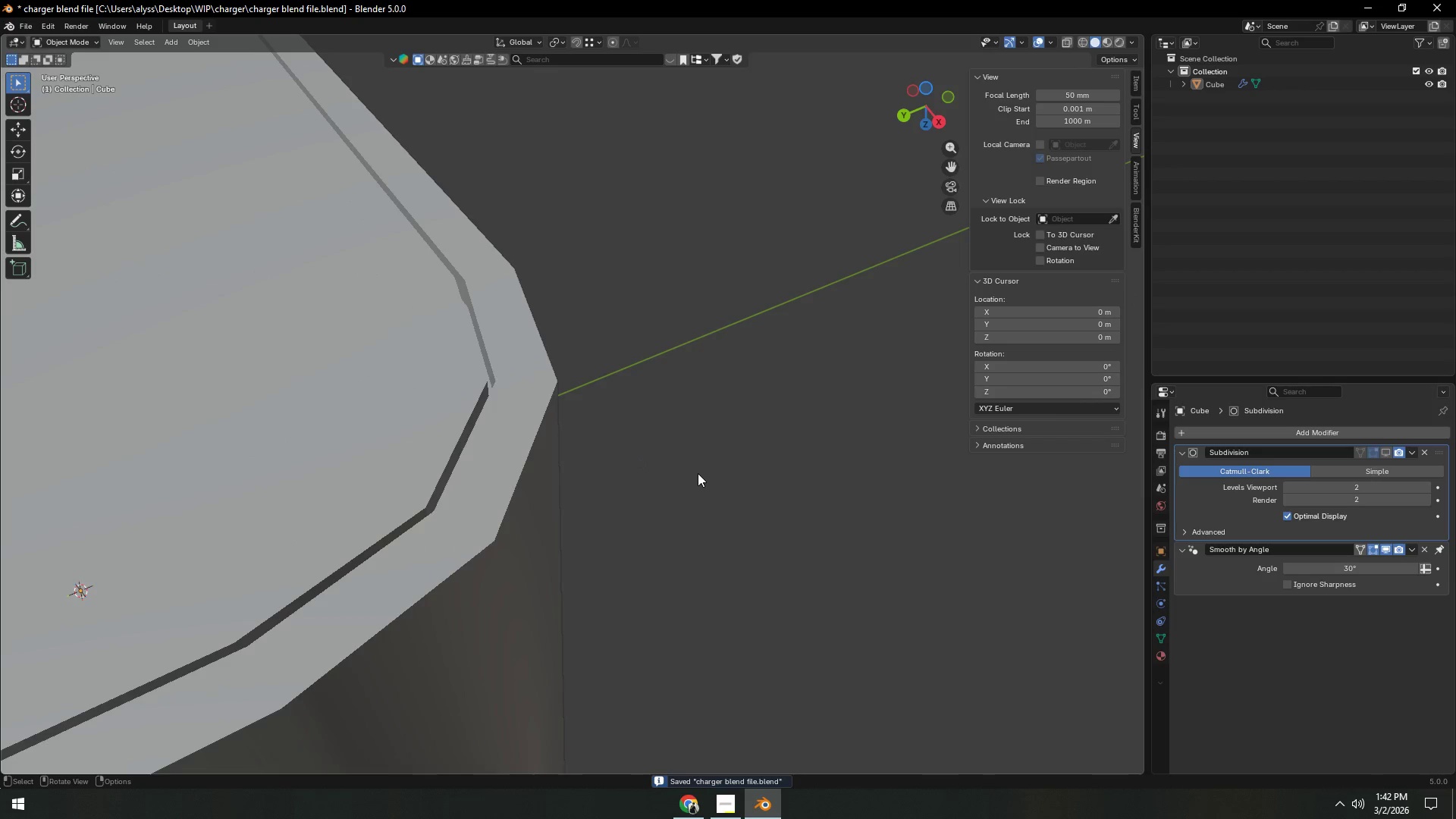 
key(Tab)
 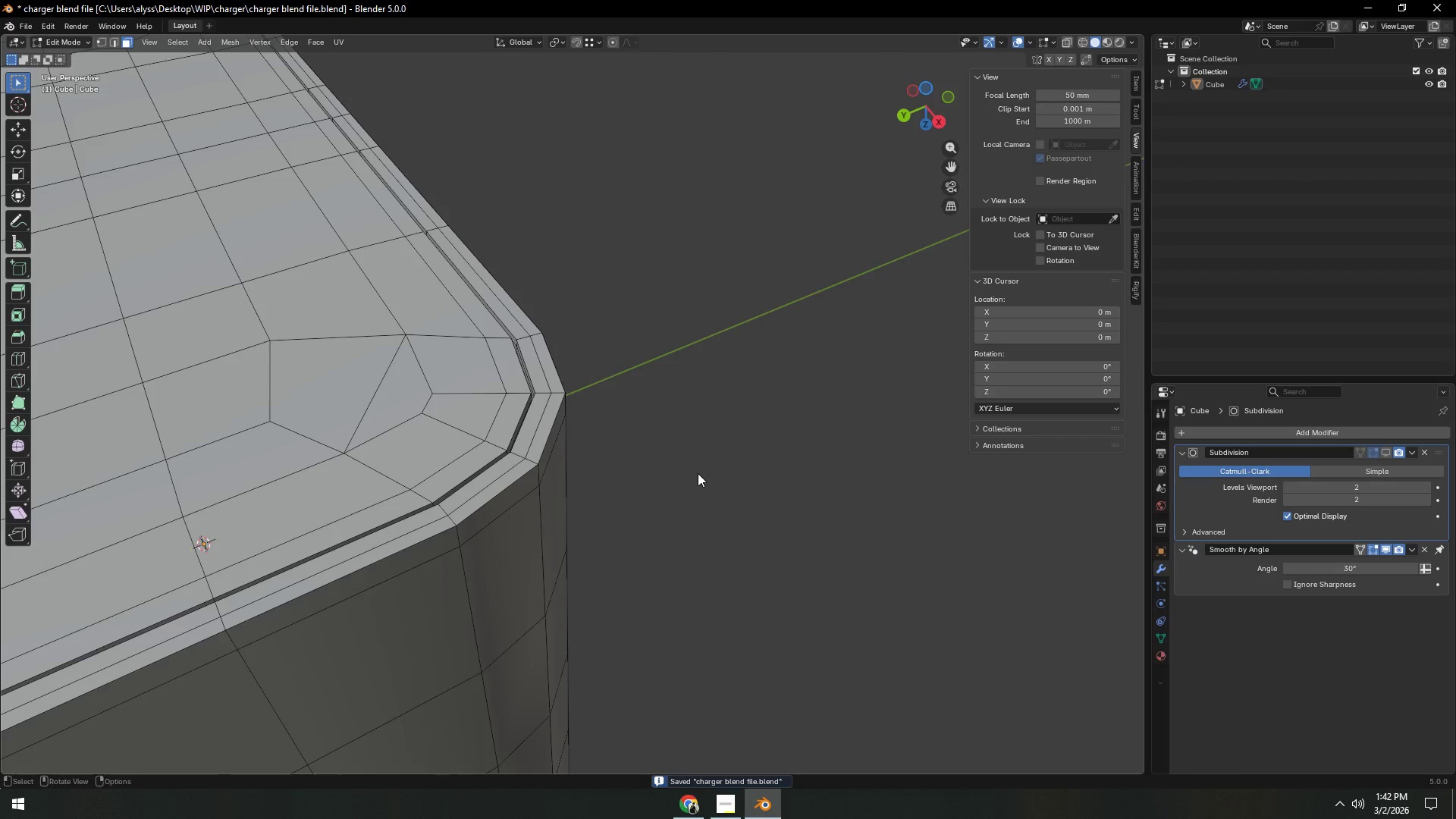 
scroll: coordinate [698, 473], scroll_direction: down, amount: 3.0
 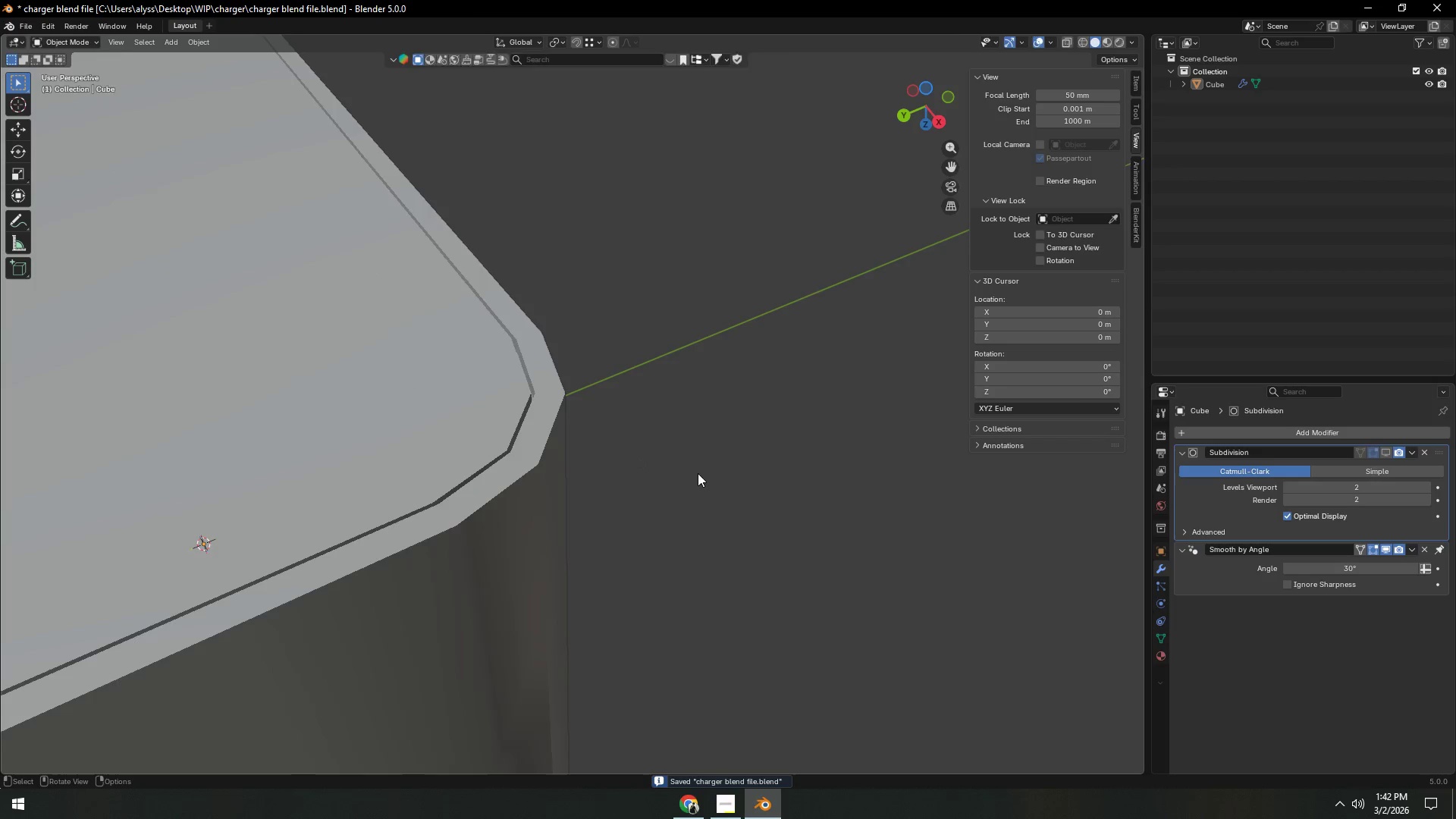 
key(Tab)
 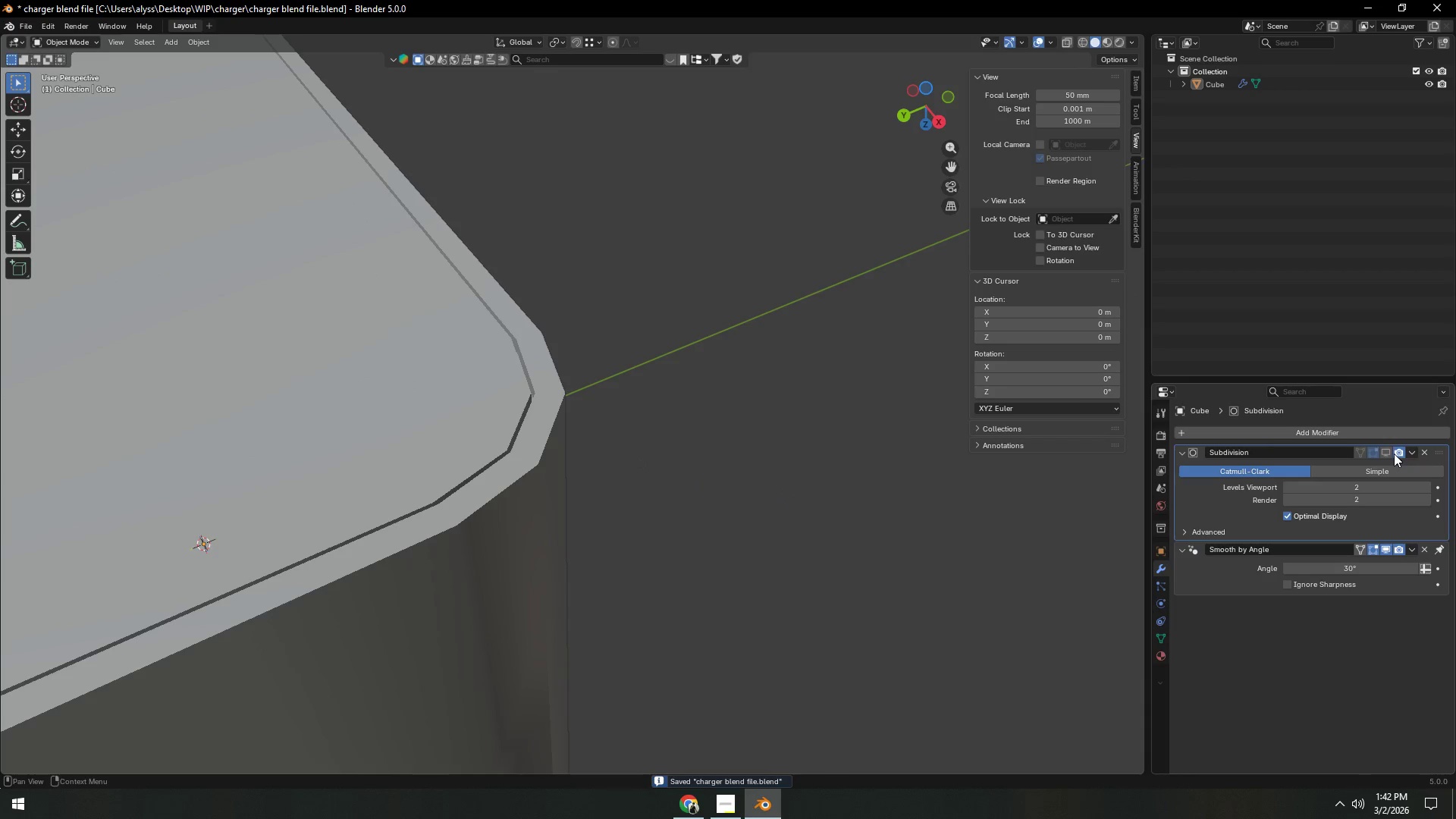 
left_click([1389, 453])
 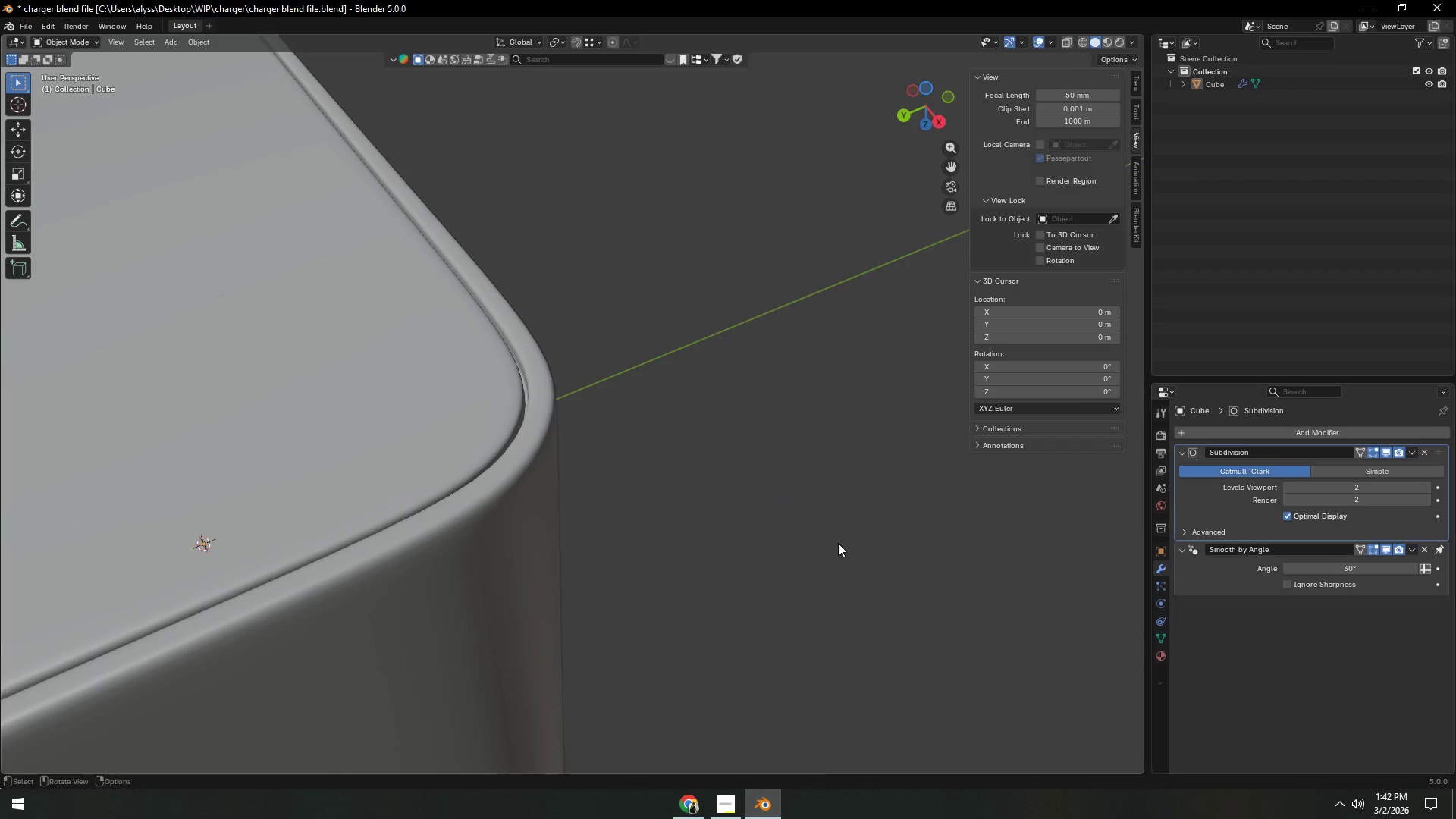 
scroll: coordinate [709, 576], scroll_direction: down, amount: 11.0
 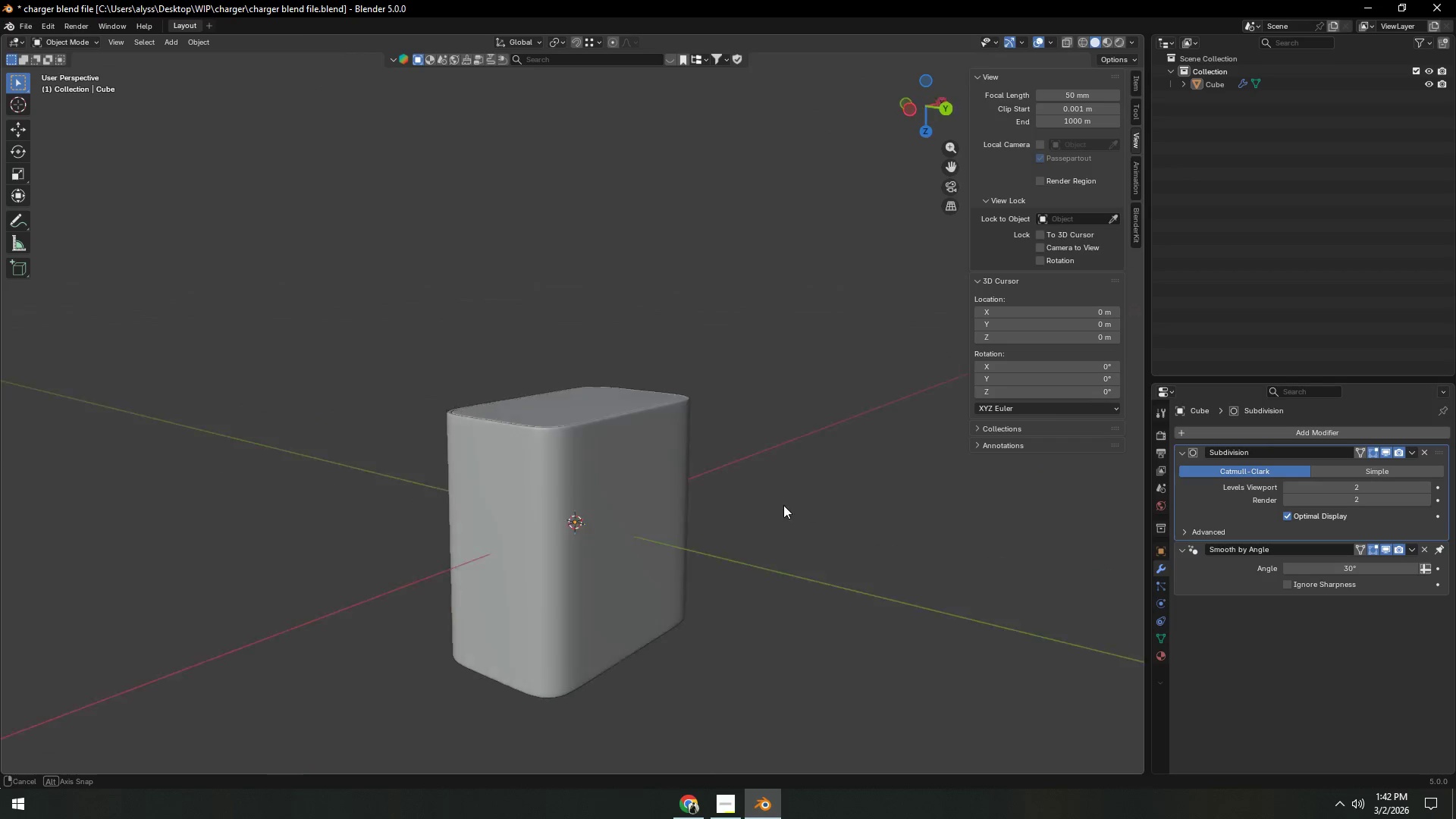 
key(Shift+ShiftLeft)
 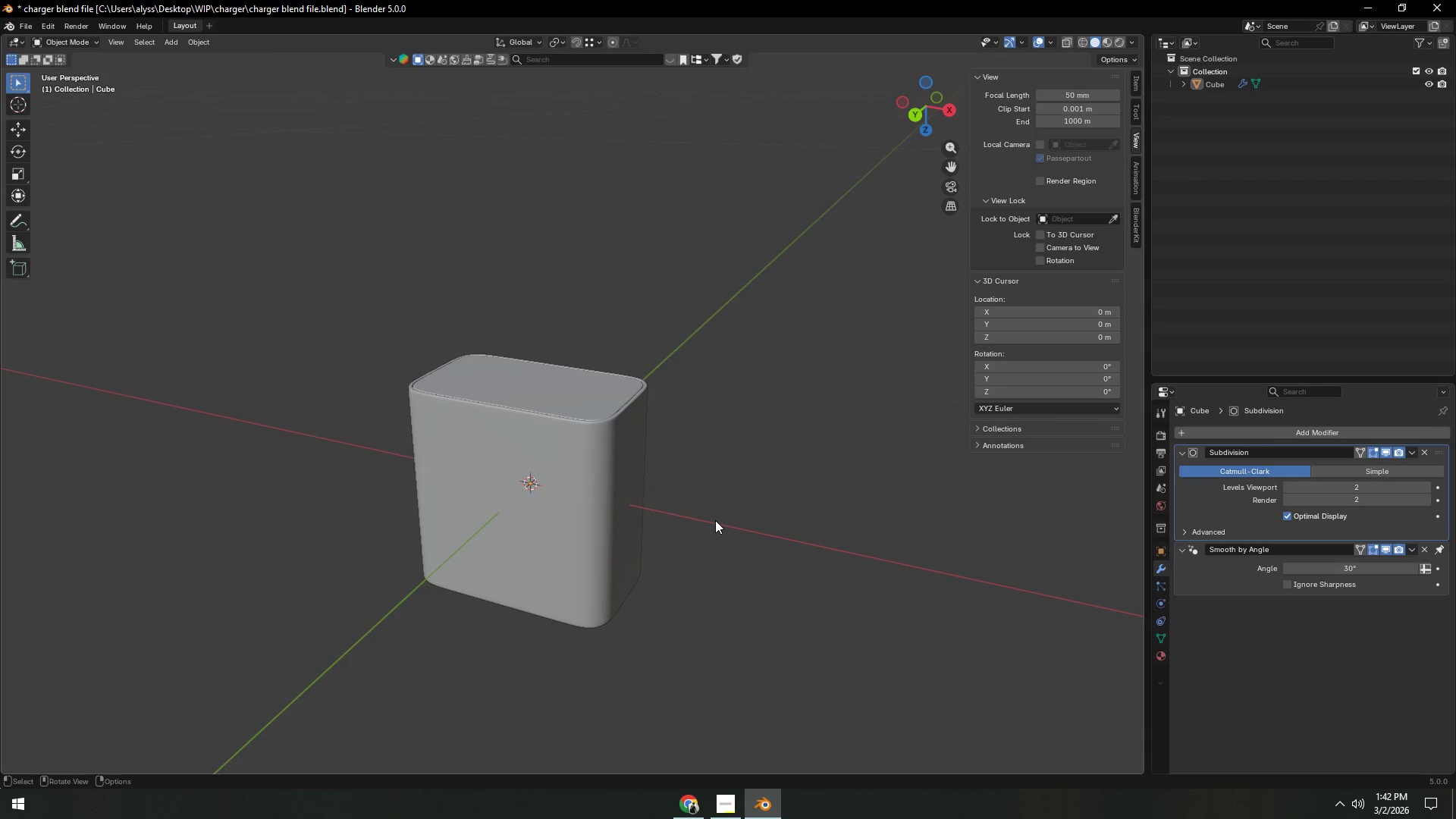 
key(Tab)
 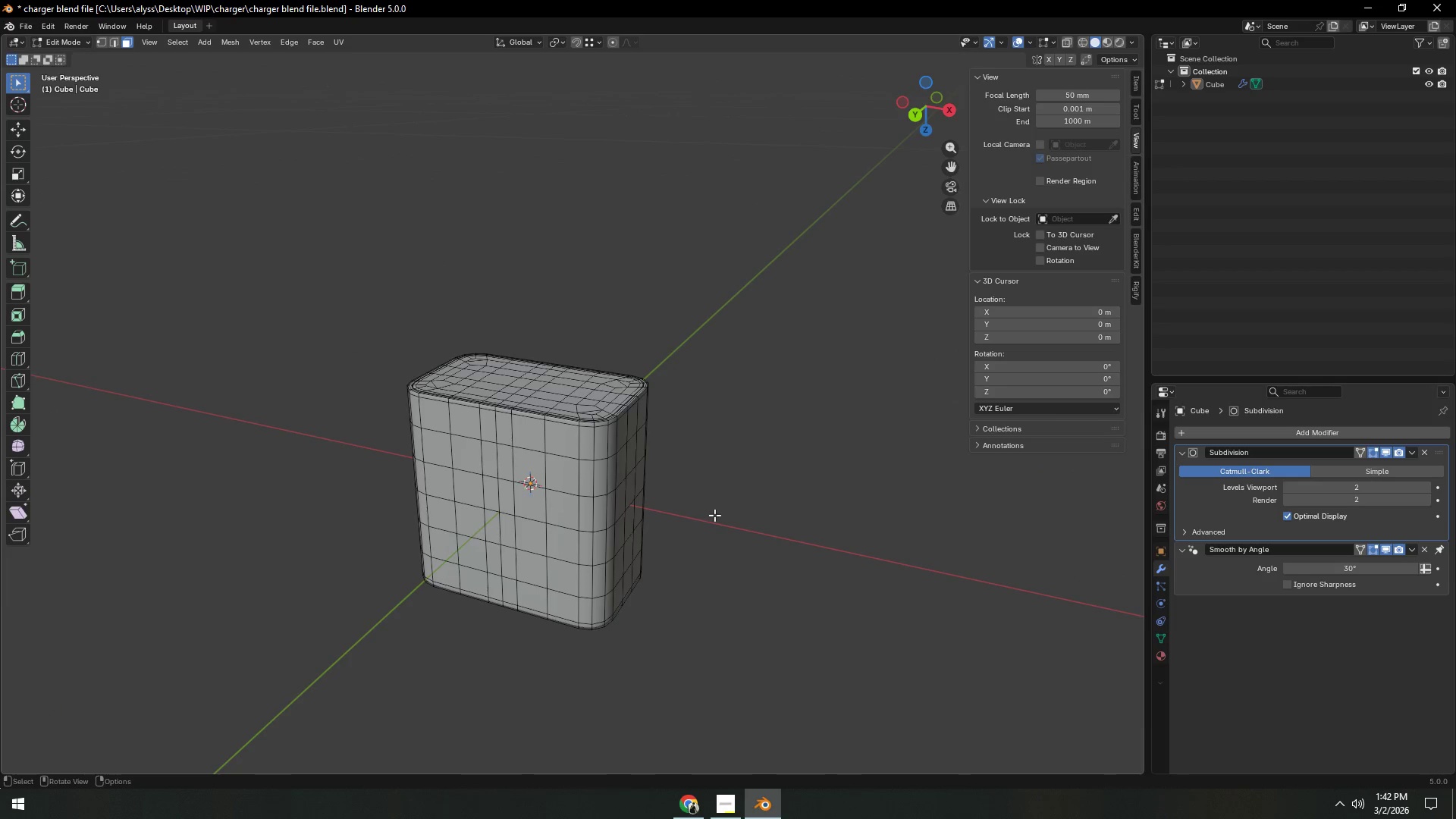 
hold_key(key=ShiftLeft, duration=0.31)
 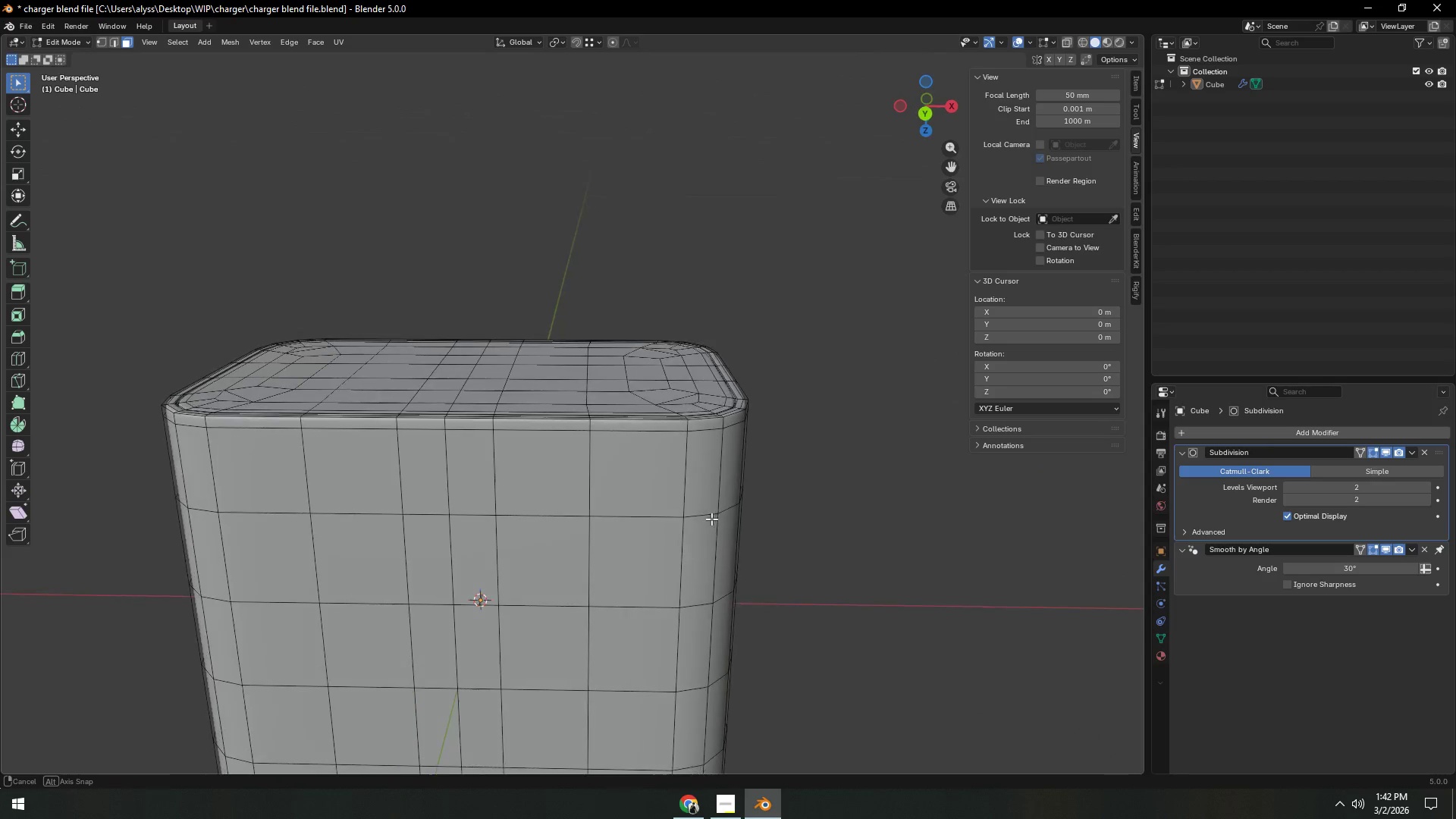 
scroll: coordinate [713, 518], scroll_direction: up, amount: 4.0
 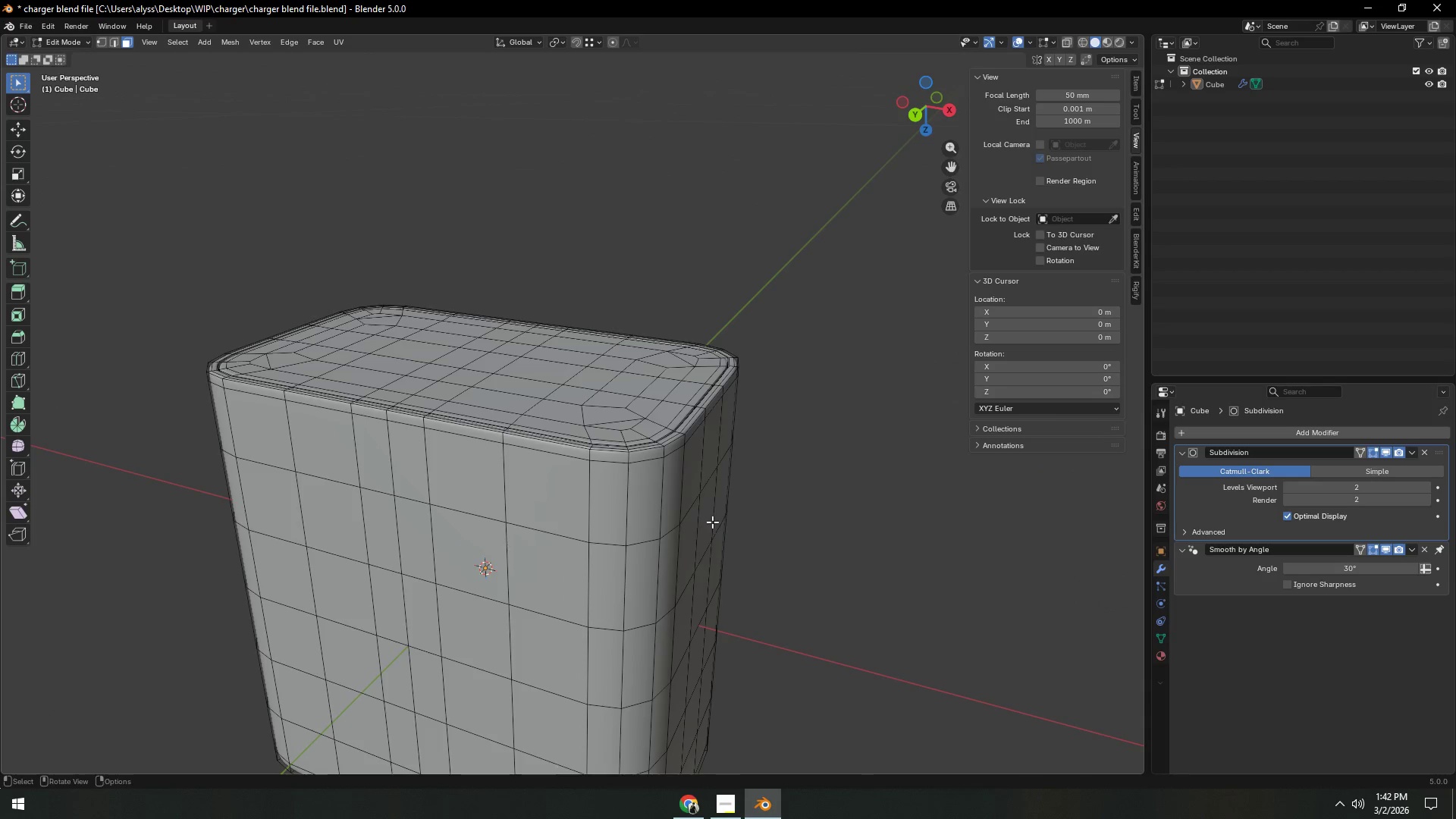 
hold_key(key=ShiftLeft, duration=0.42)
 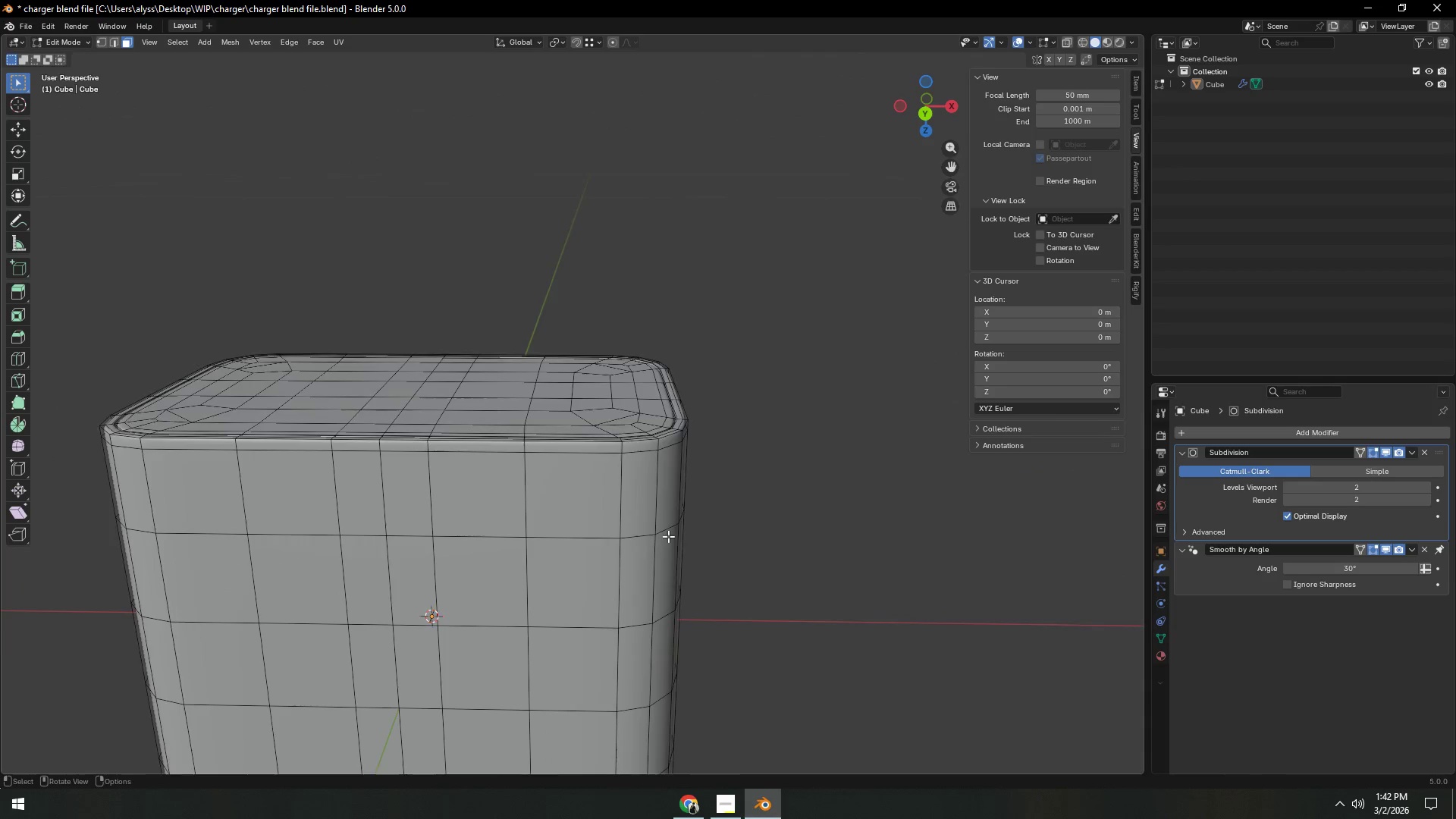 
scroll: coordinate [668, 536], scroll_direction: up, amount: 2.0
 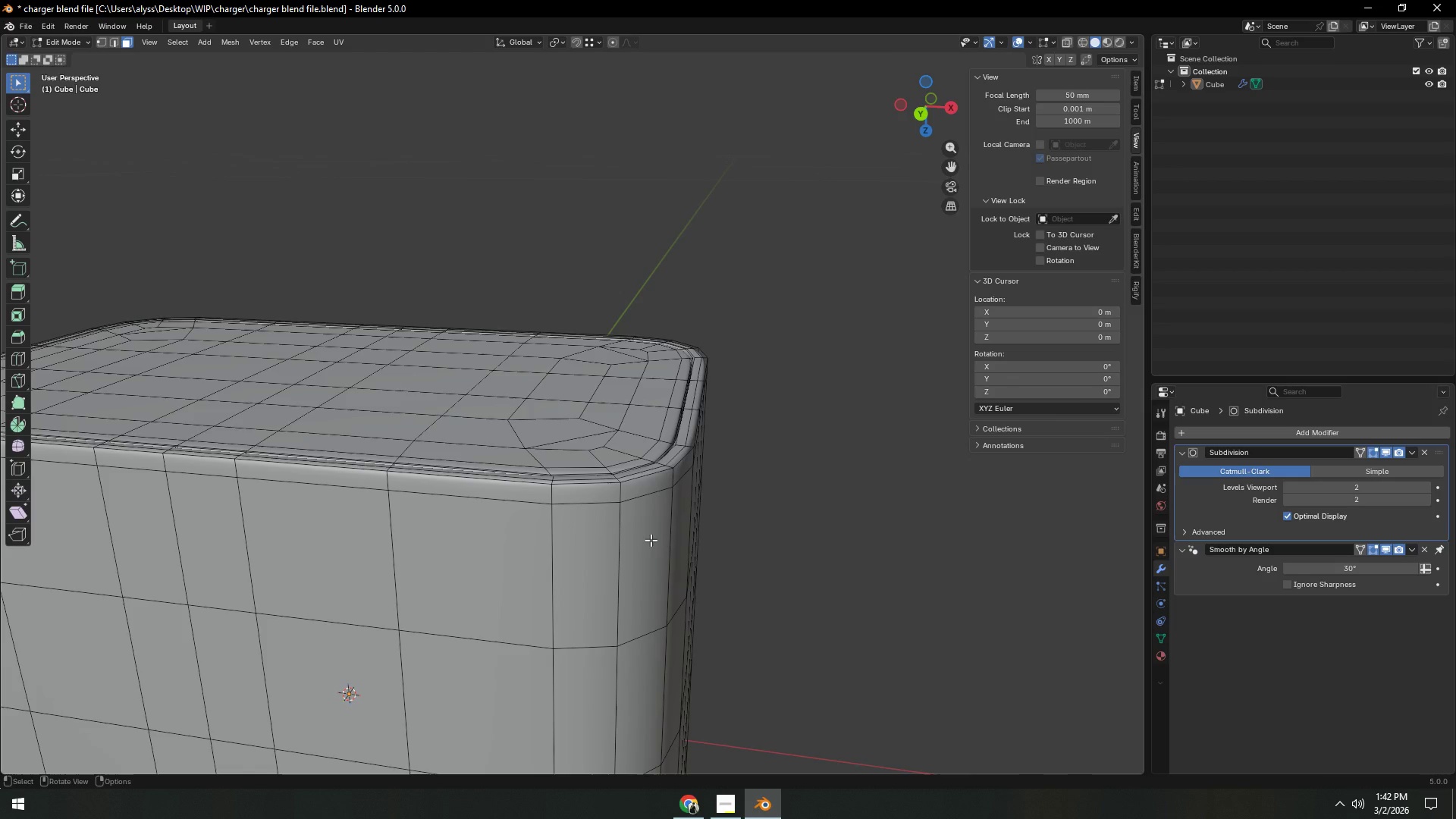 
scroll: coordinate [651, 540], scroll_direction: down, amount: 5.0
 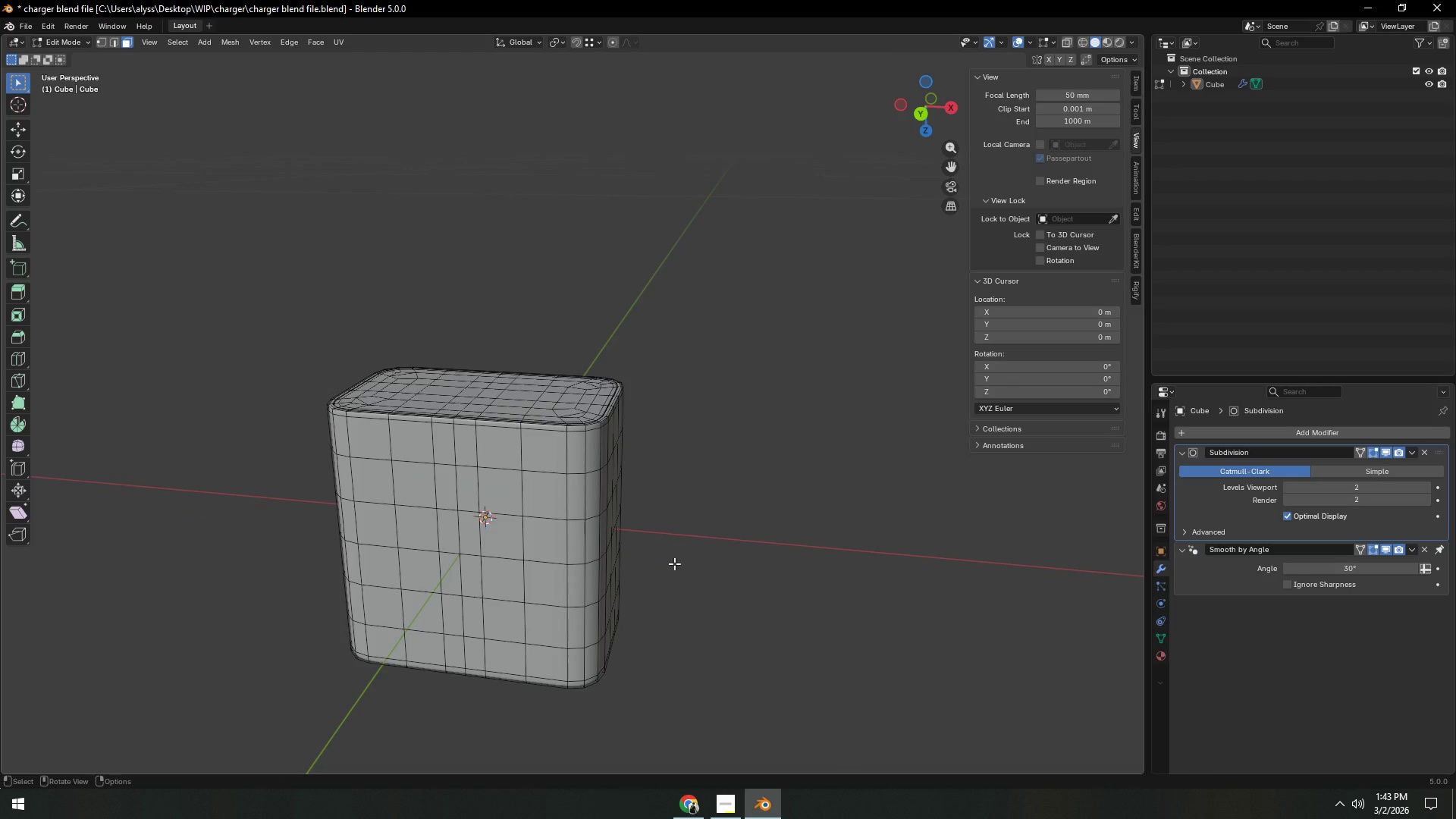 
wait(12.79)
 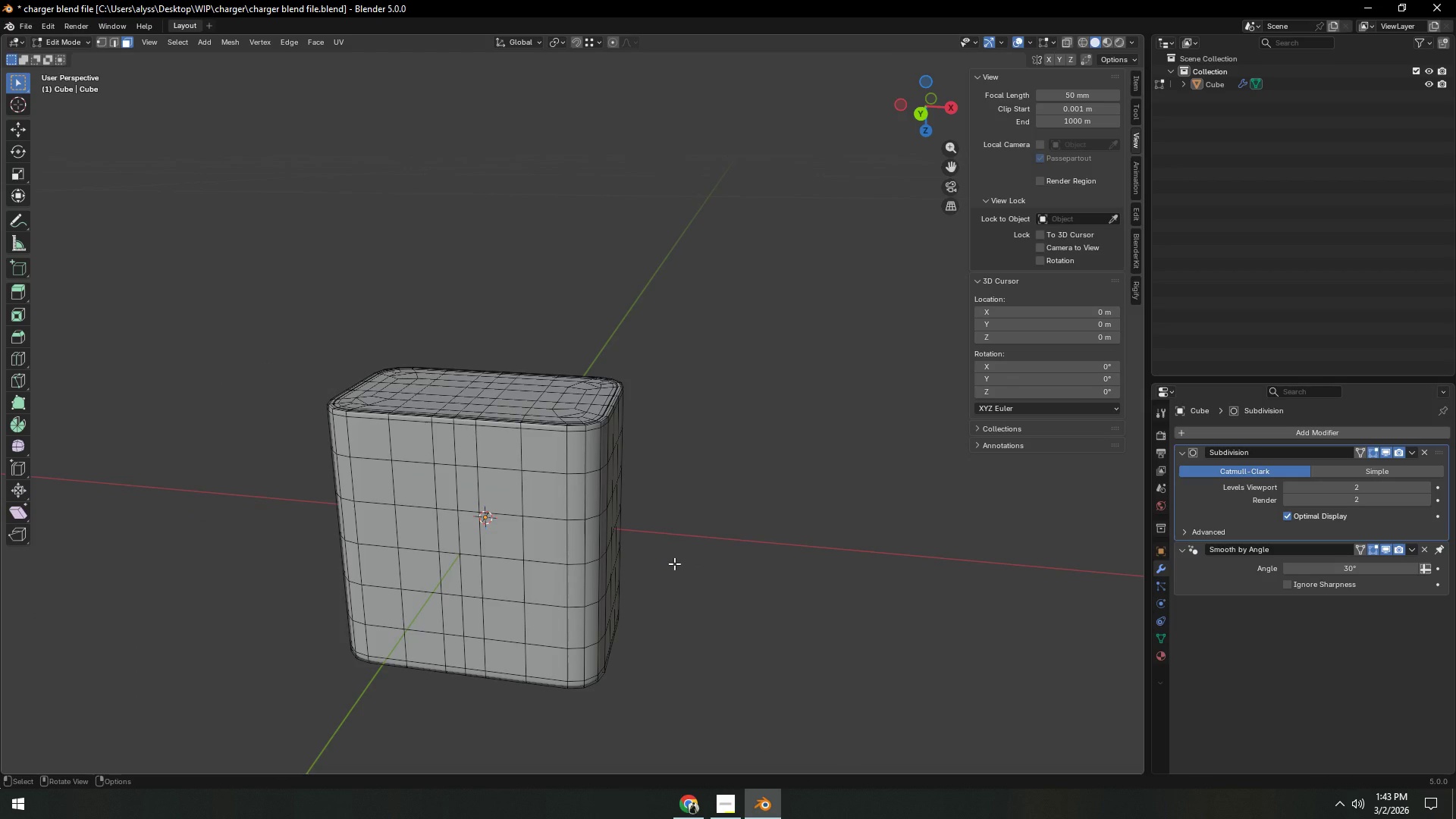 
scroll: coordinate [630, 492], scroll_direction: up, amount: 5.0
 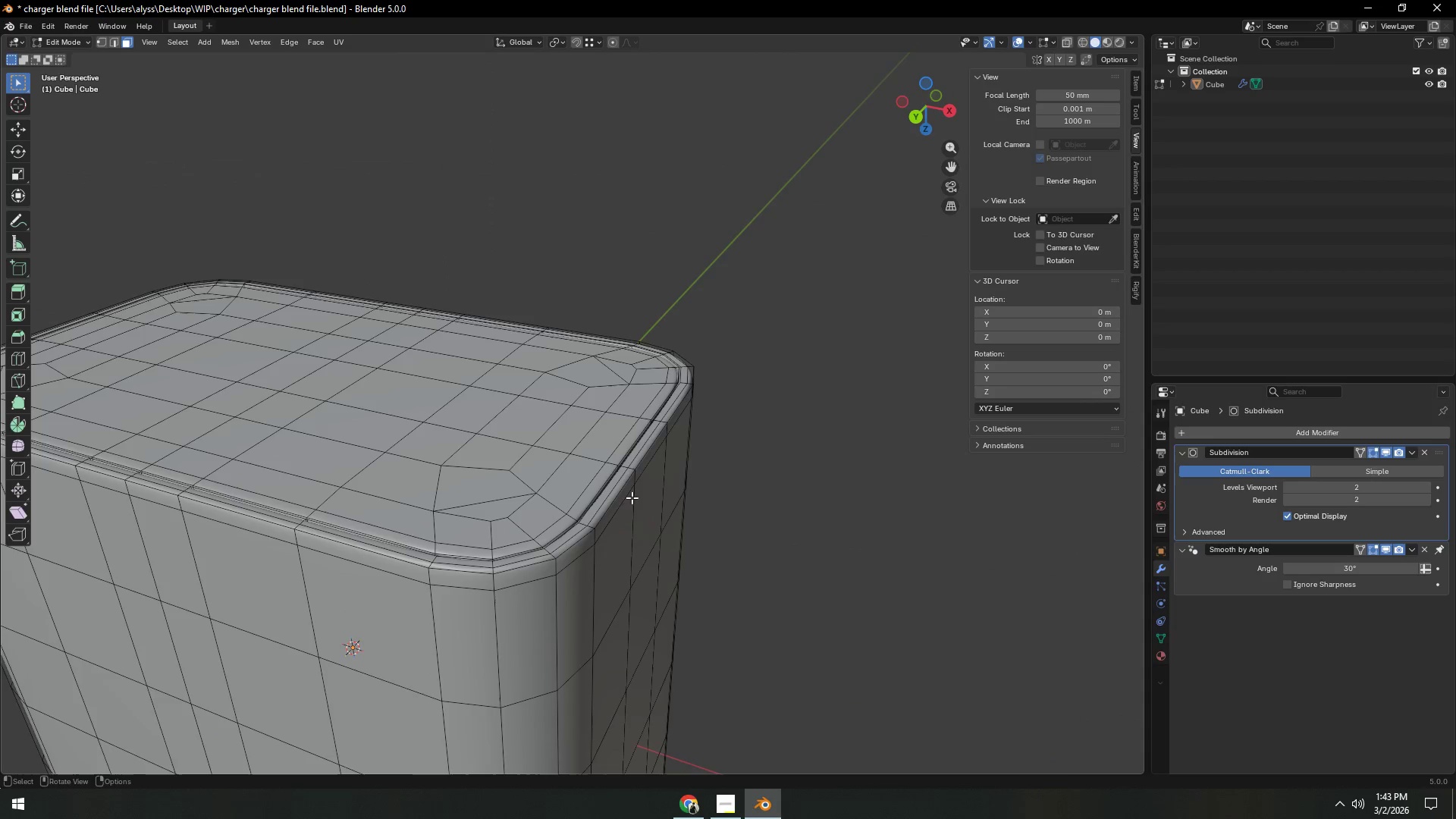 
hold_key(key=ShiftLeft, duration=0.41)
 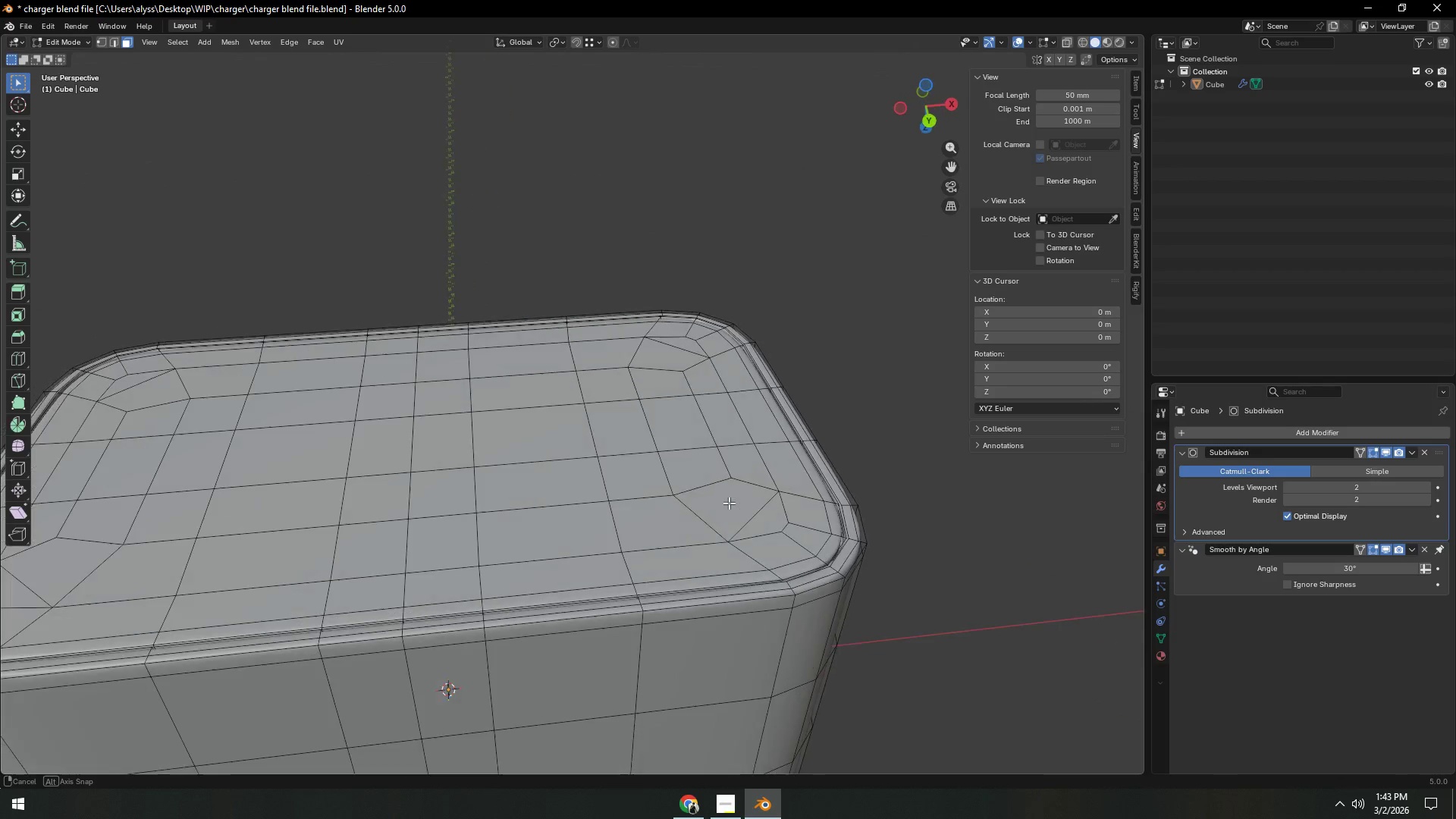 
hold_key(key=ShiftLeft, duration=0.42)
 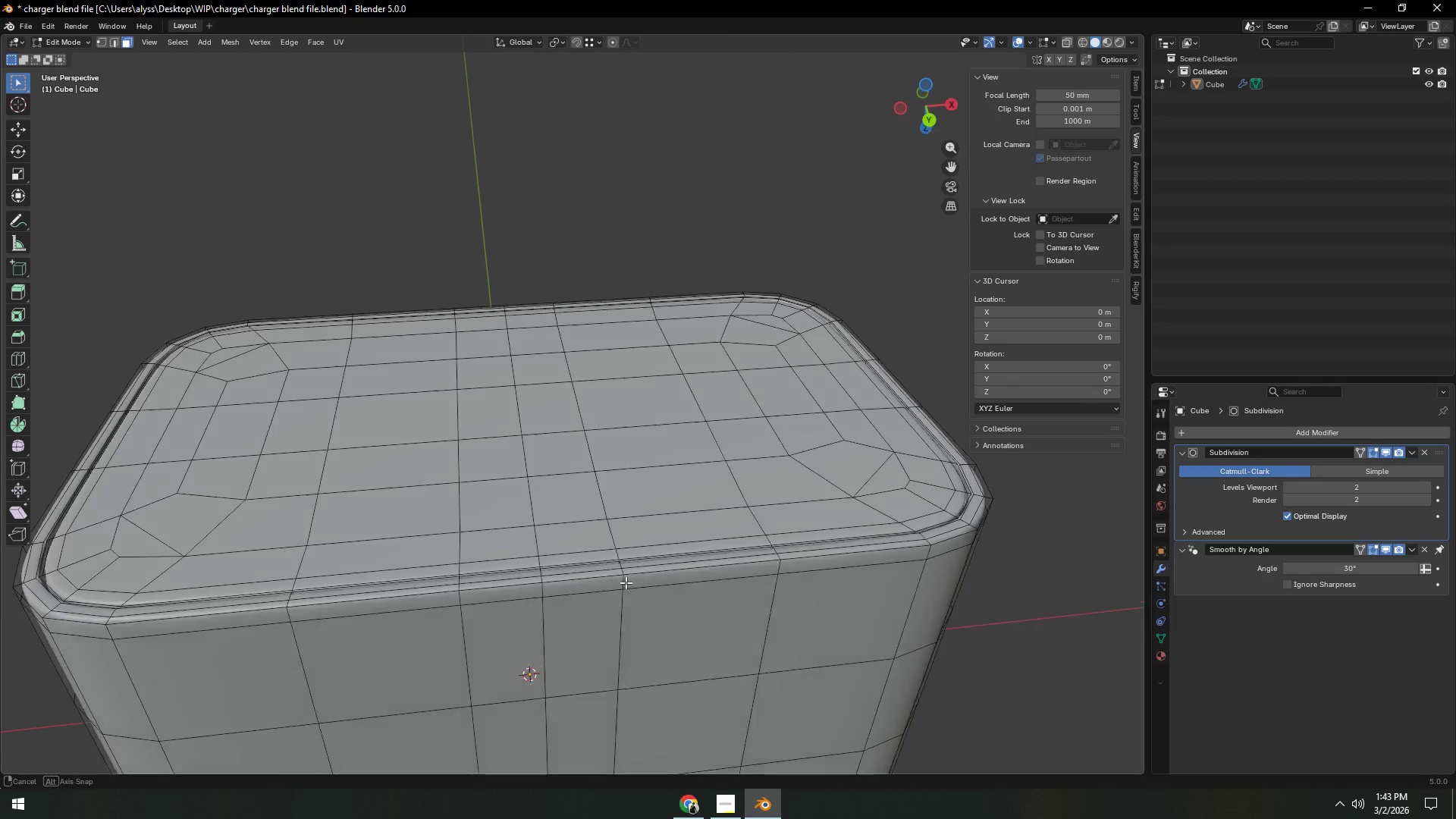 
scroll: coordinate [613, 410], scroll_direction: down, amount: 3.0
 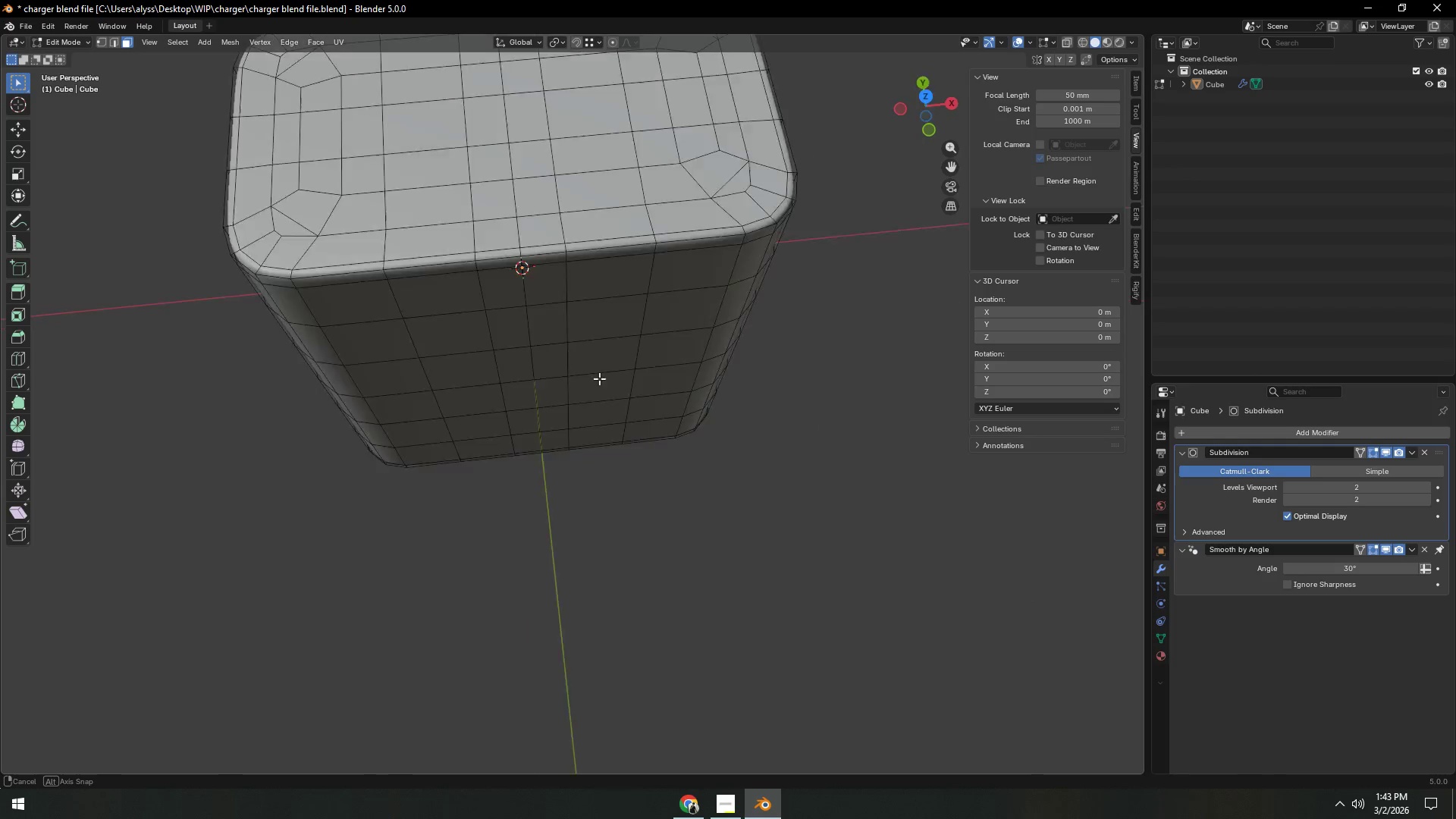 
hold_key(key=ShiftLeft, duration=0.5)
 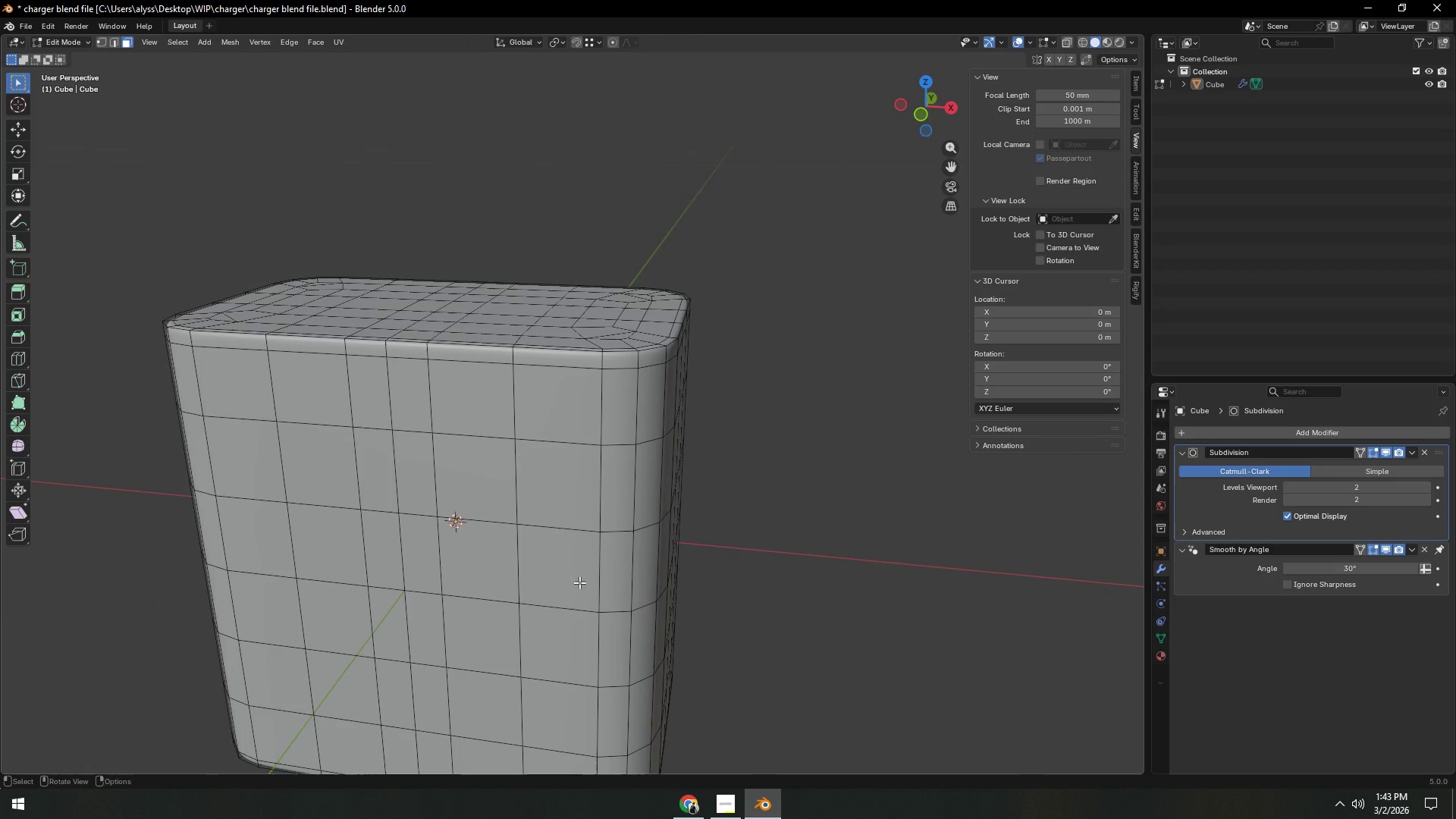 
key(Shift+ShiftLeft)
 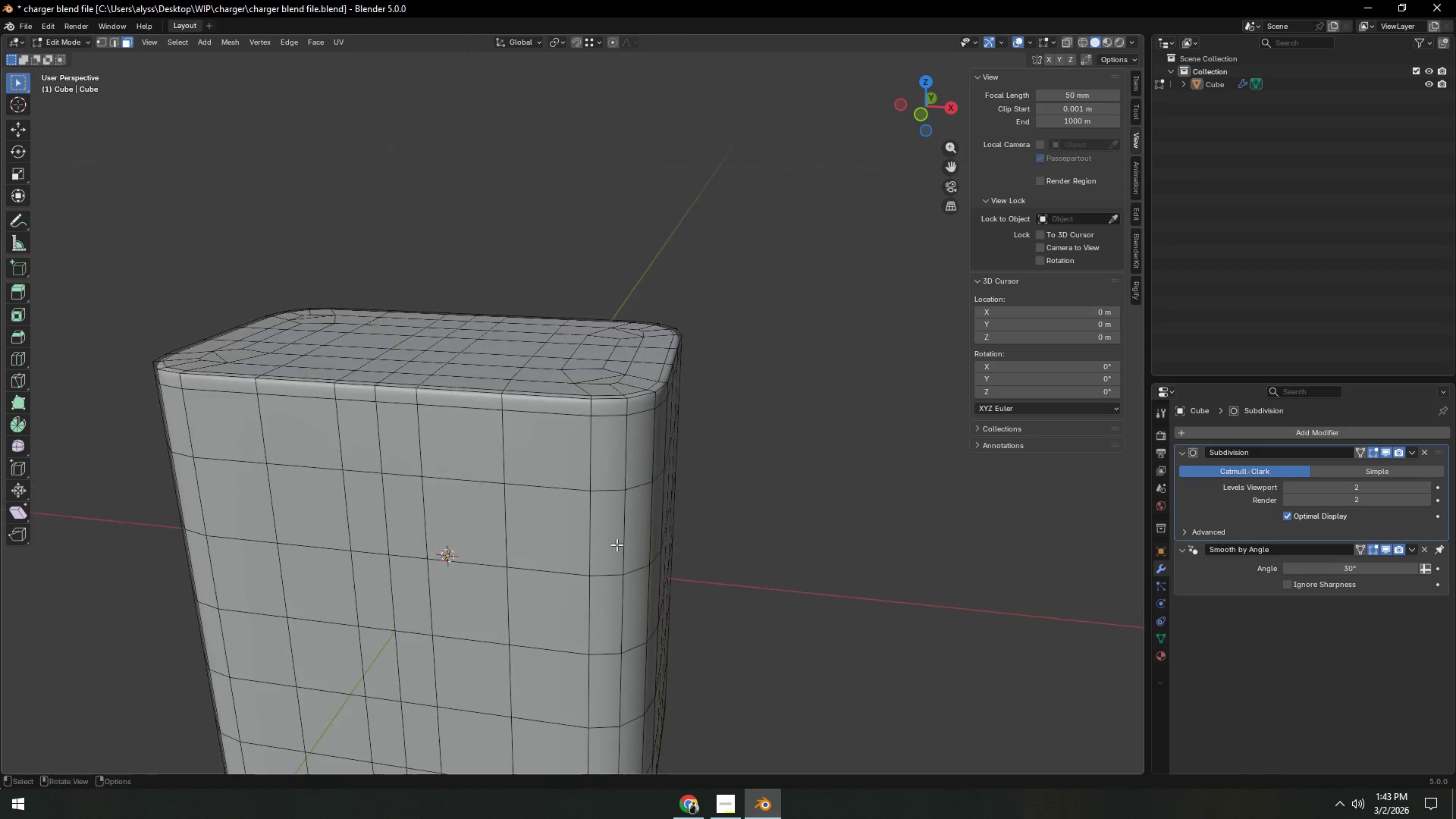 
scroll: coordinate [617, 544], scroll_direction: up, amount: 2.0
 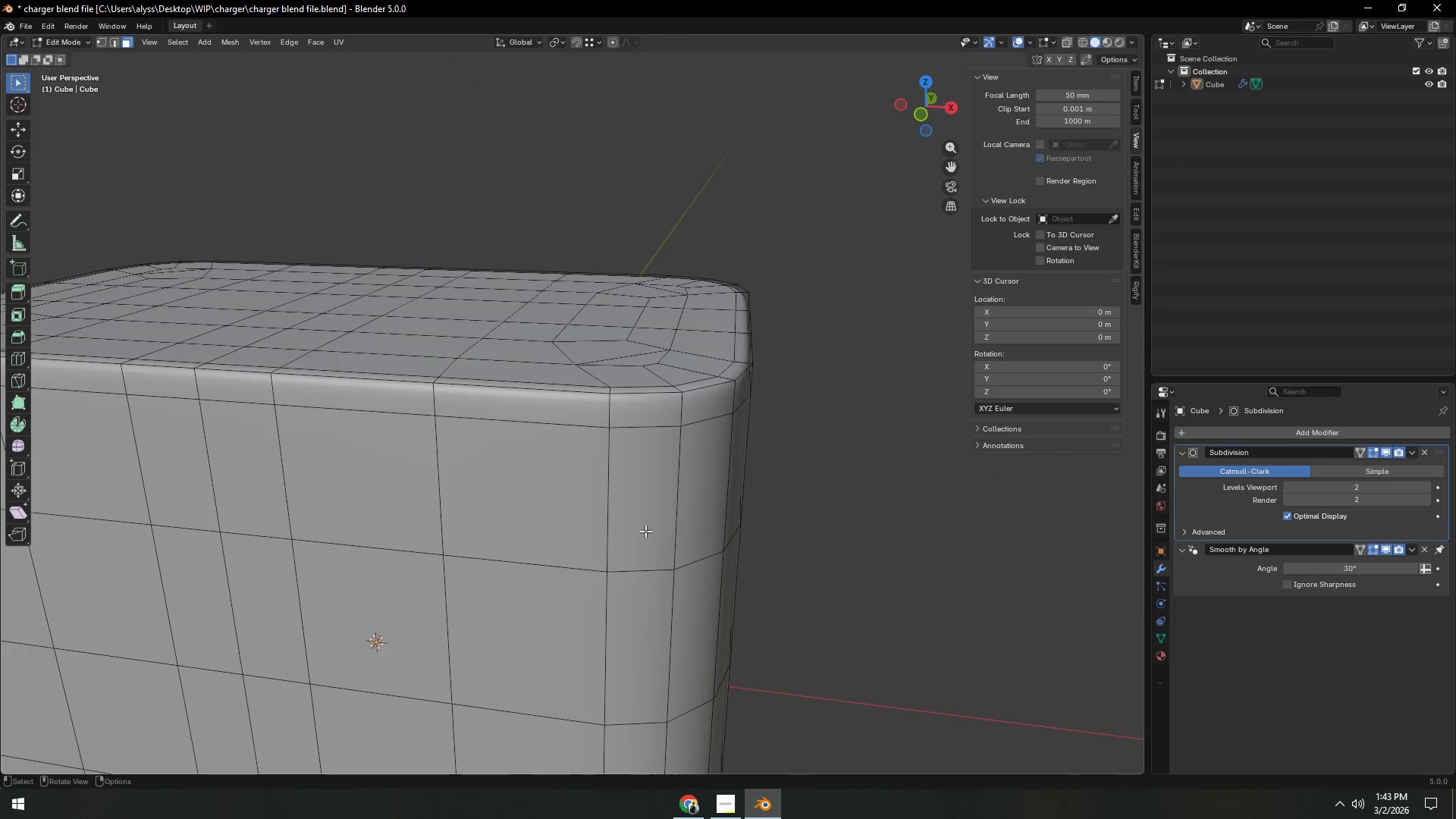 
hold_key(key=ShiftLeft, duration=0.59)
 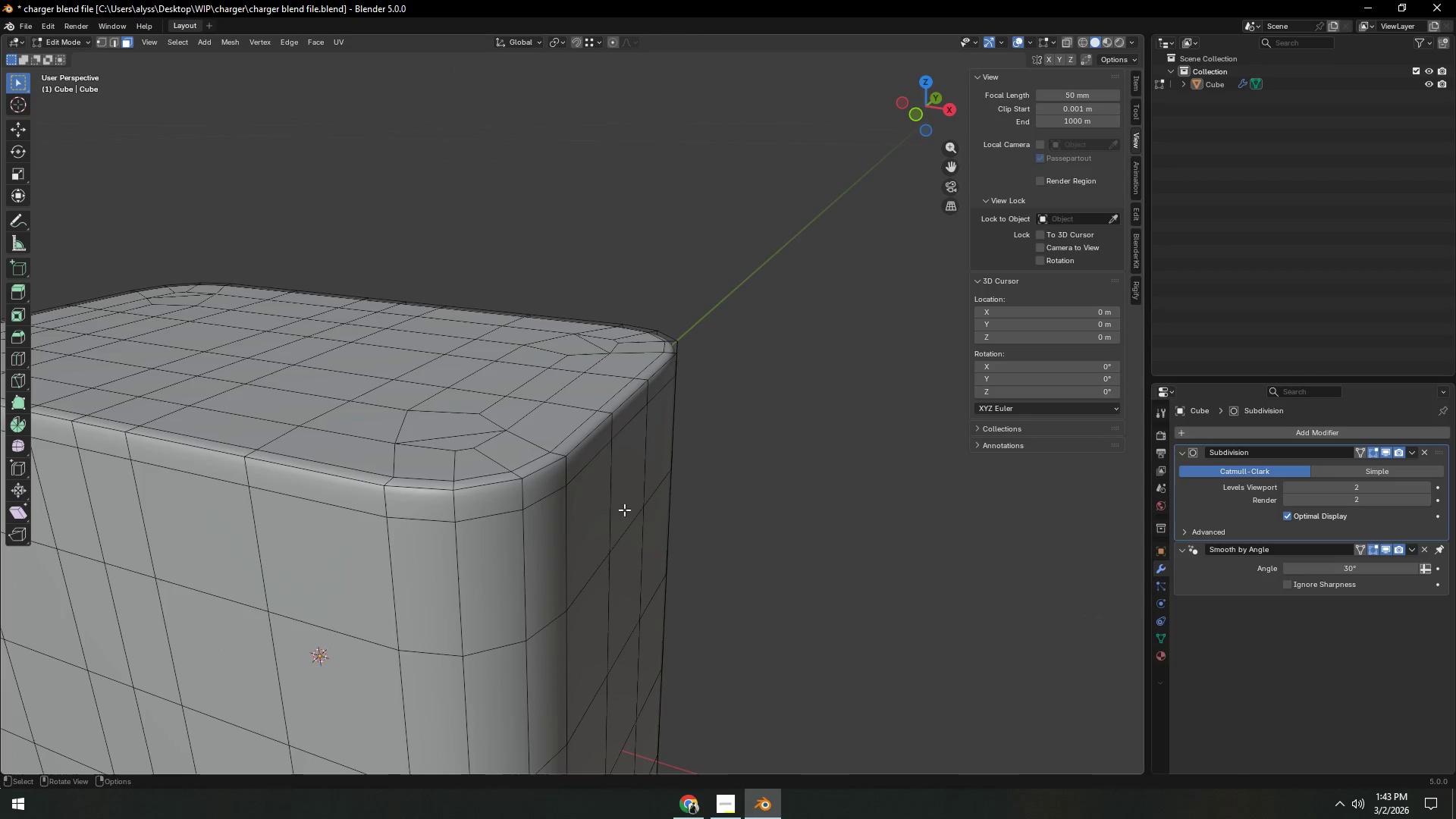 
key(3)
 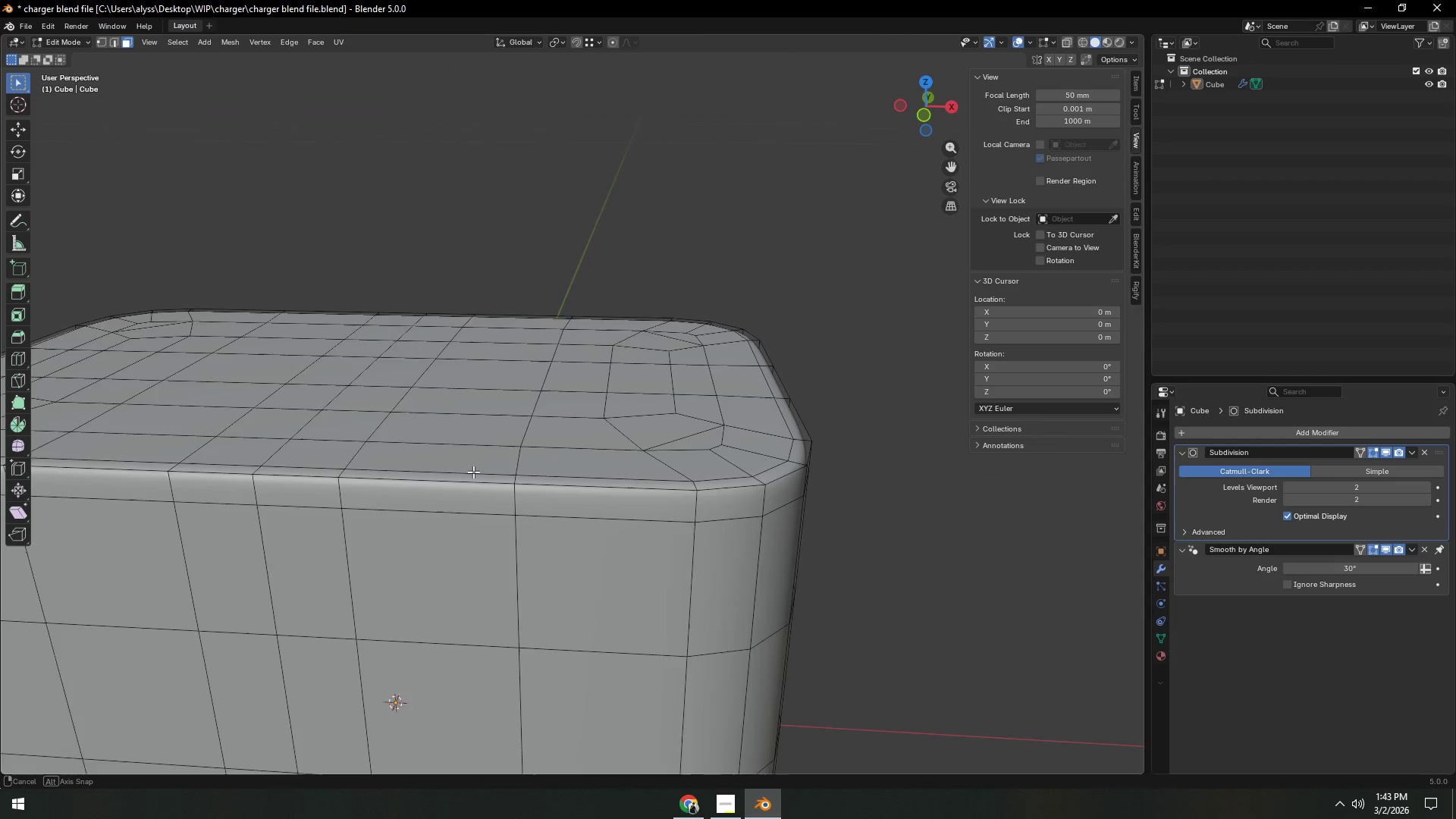 
hold_key(key=ShiftLeft, duration=0.34)
 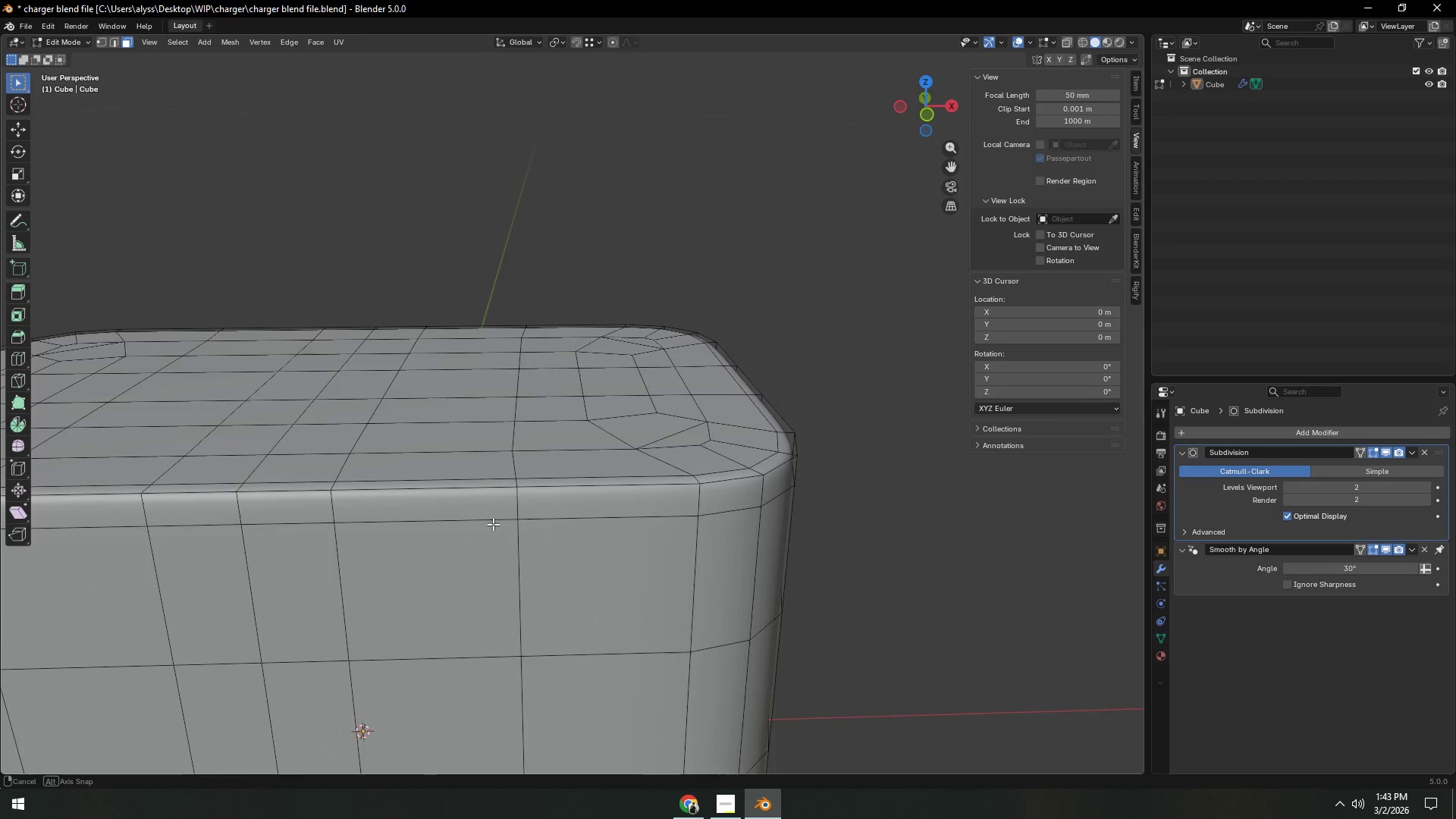 
scroll: coordinate [498, 517], scroll_direction: down, amount: 2.0
 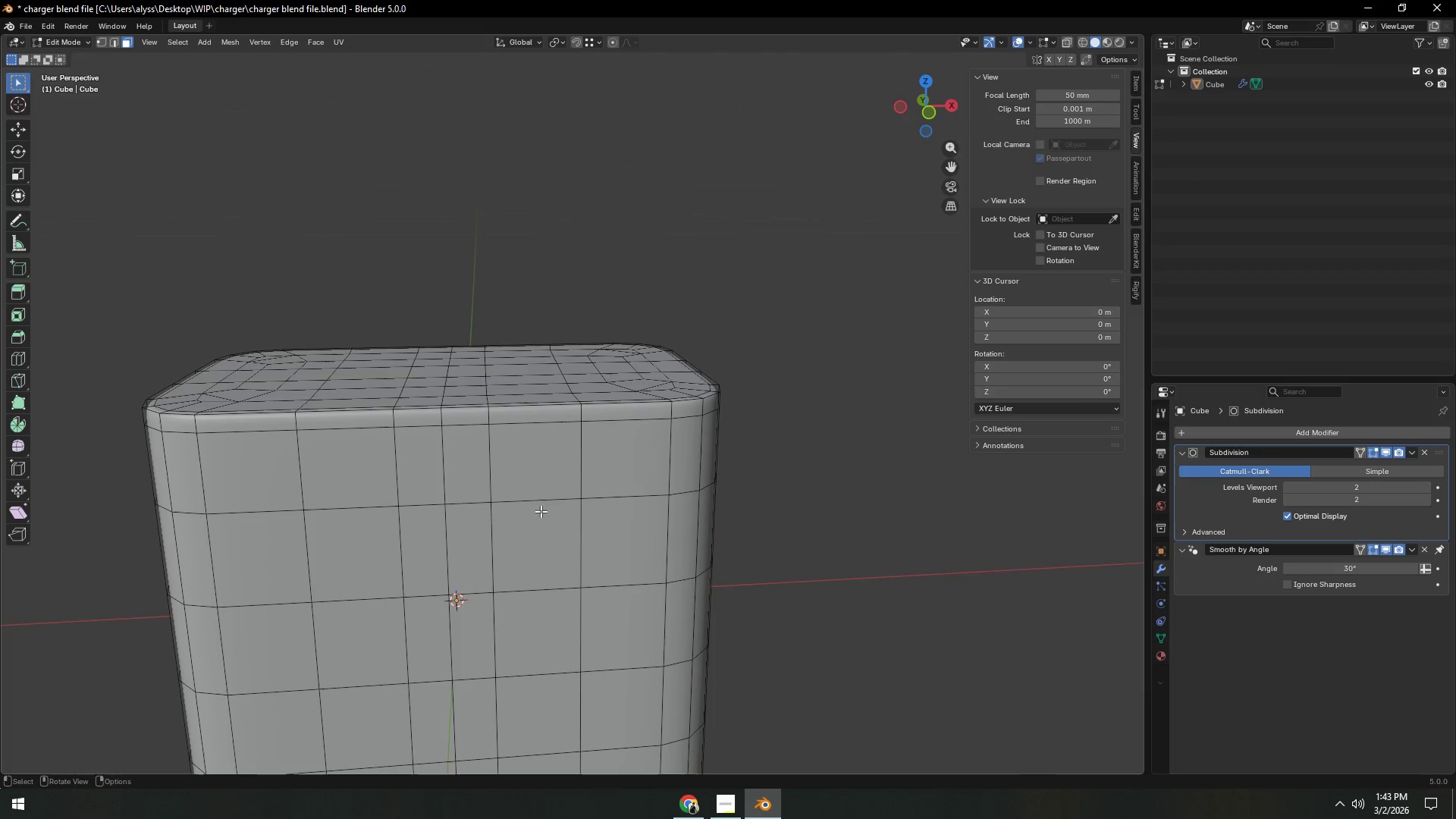 
hold_key(key=ShiftLeft, duration=0.48)
 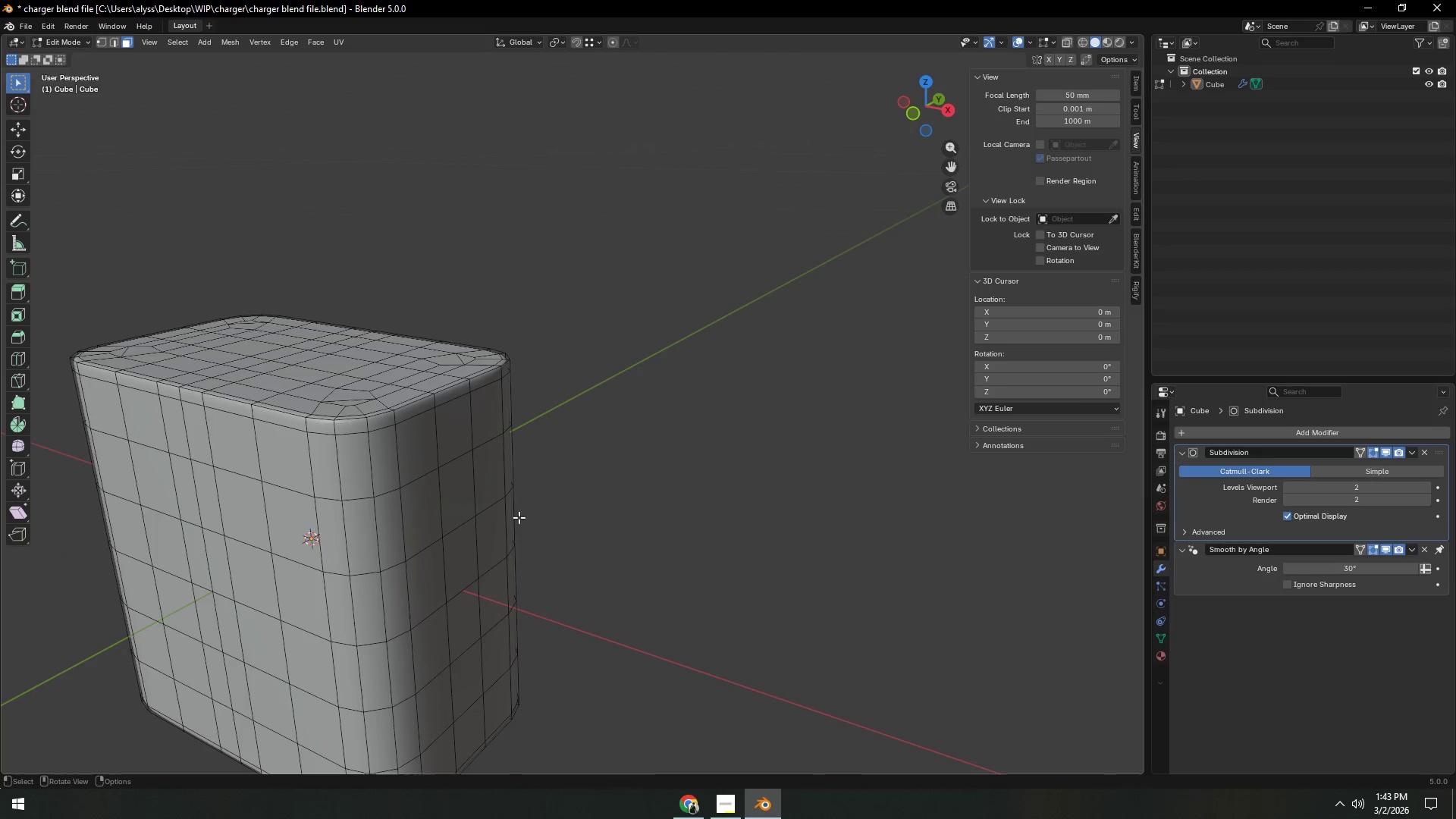 
left_click([652, 501])
 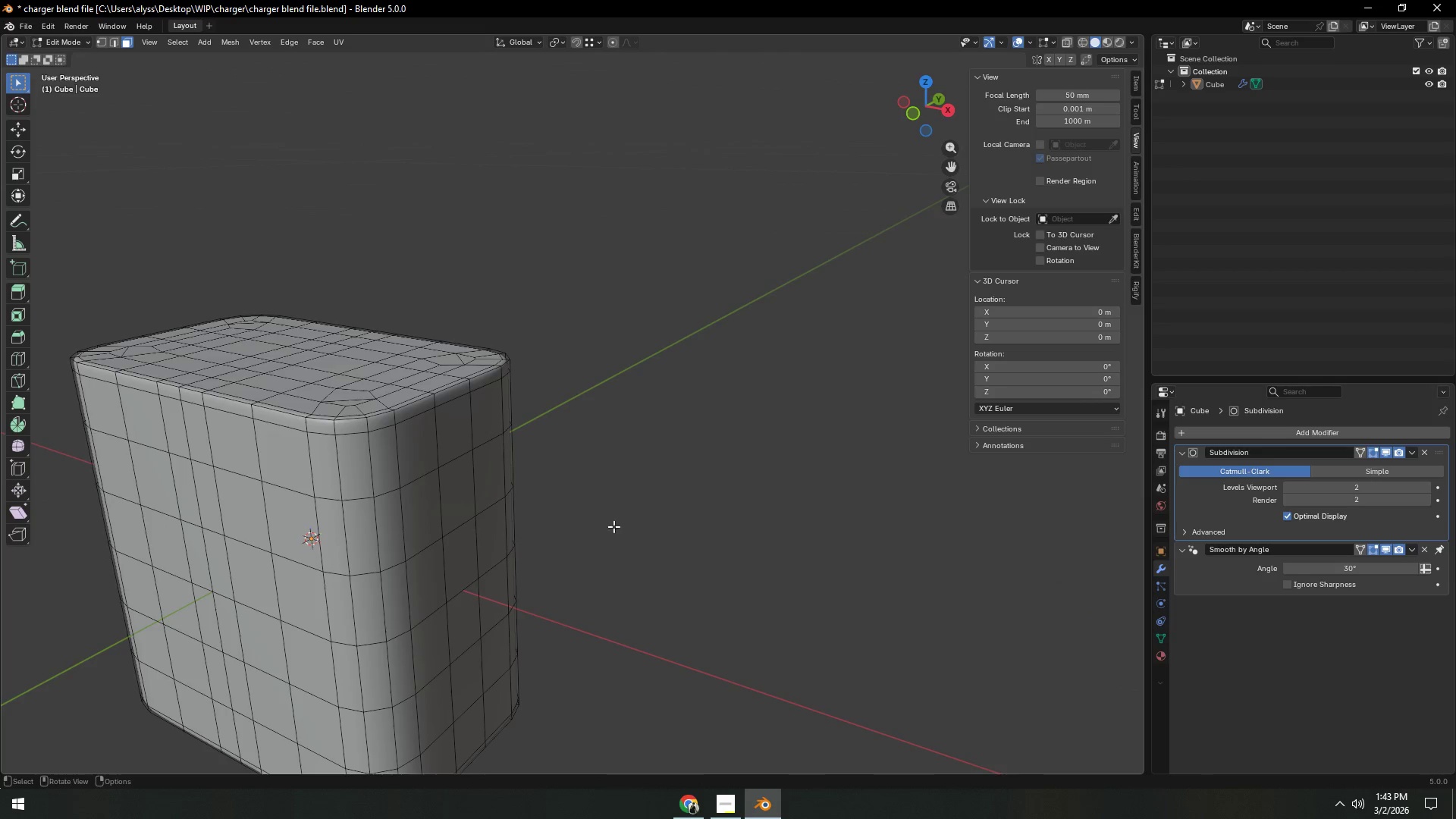 
scroll: coordinate [598, 539], scroll_direction: down, amount: 4.0
 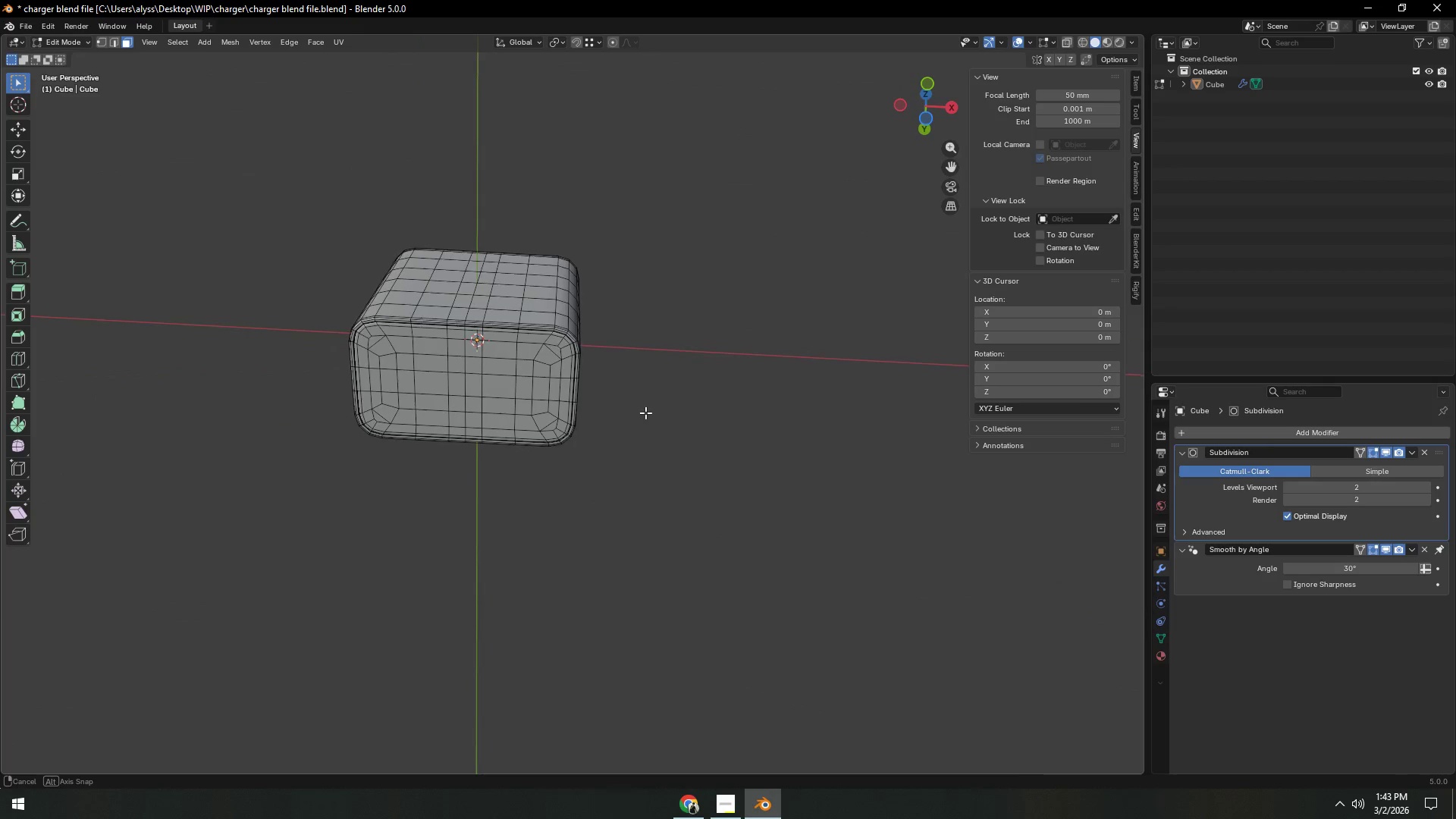 
hold_key(key=ShiftLeft, duration=0.41)
 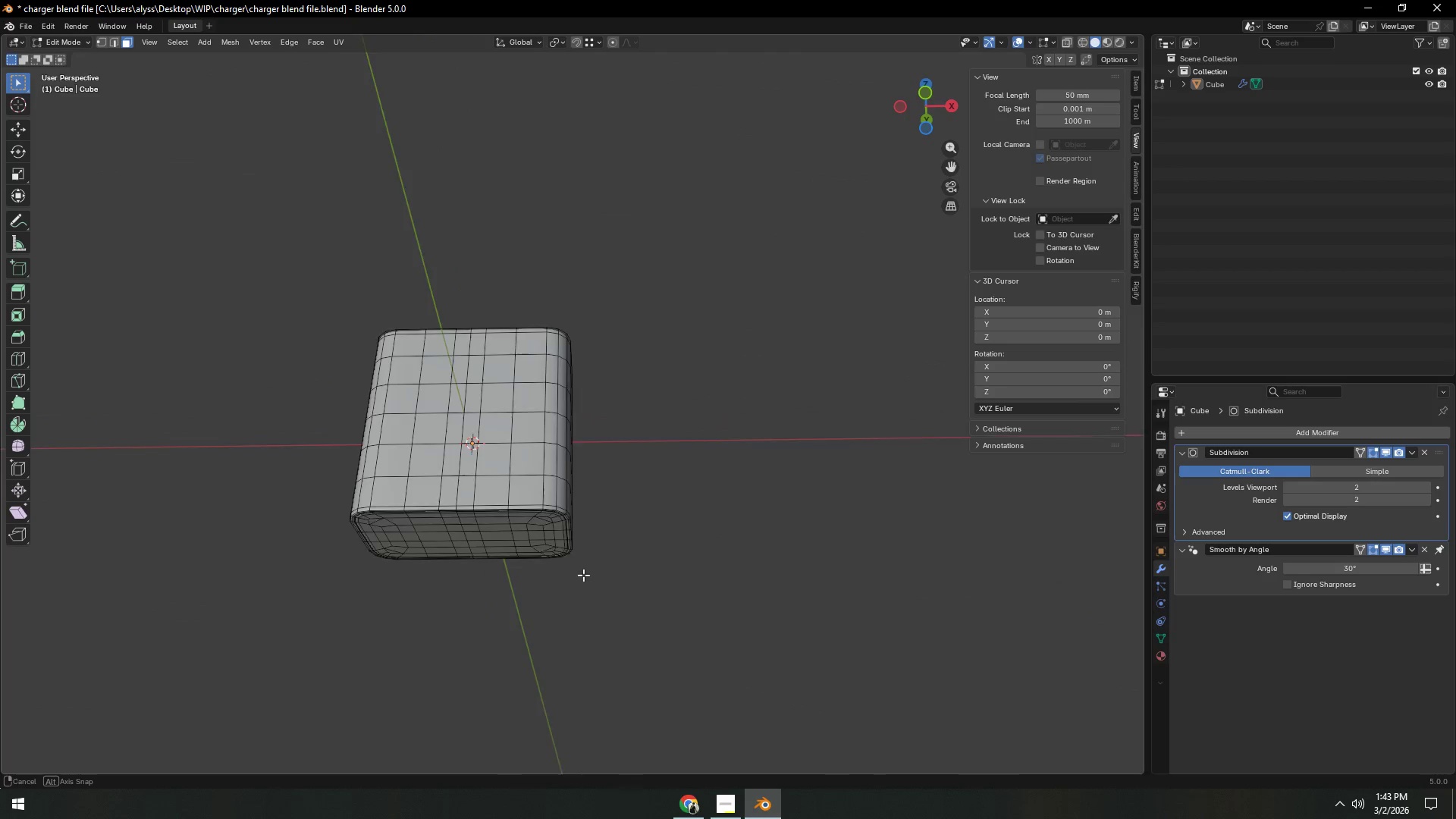 
scroll: coordinate [583, 579], scroll_direction: down, amount: 1.0
 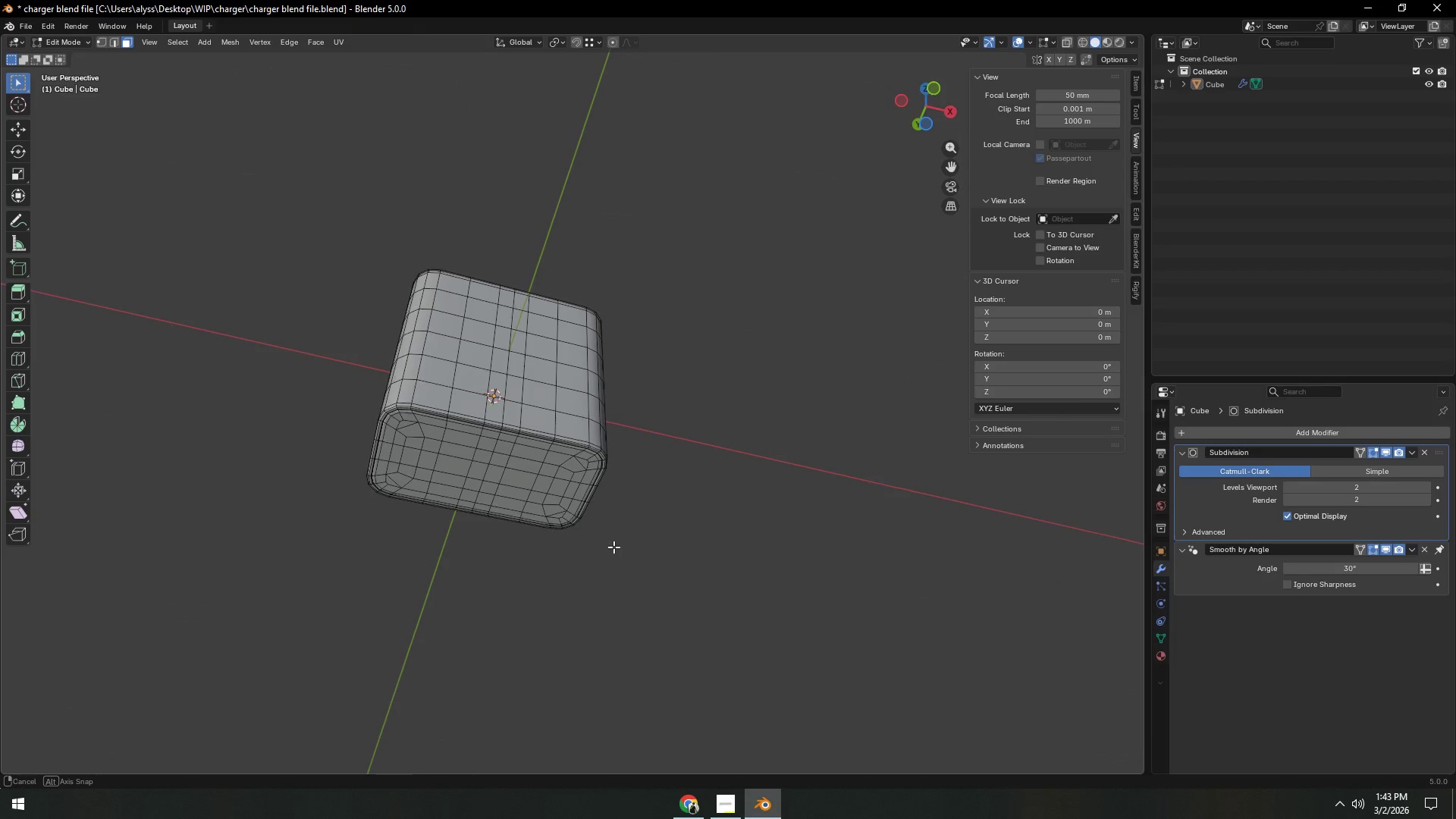 
scroll: coordinate [612, 554], scroll_direction: up, amount: 5.0
 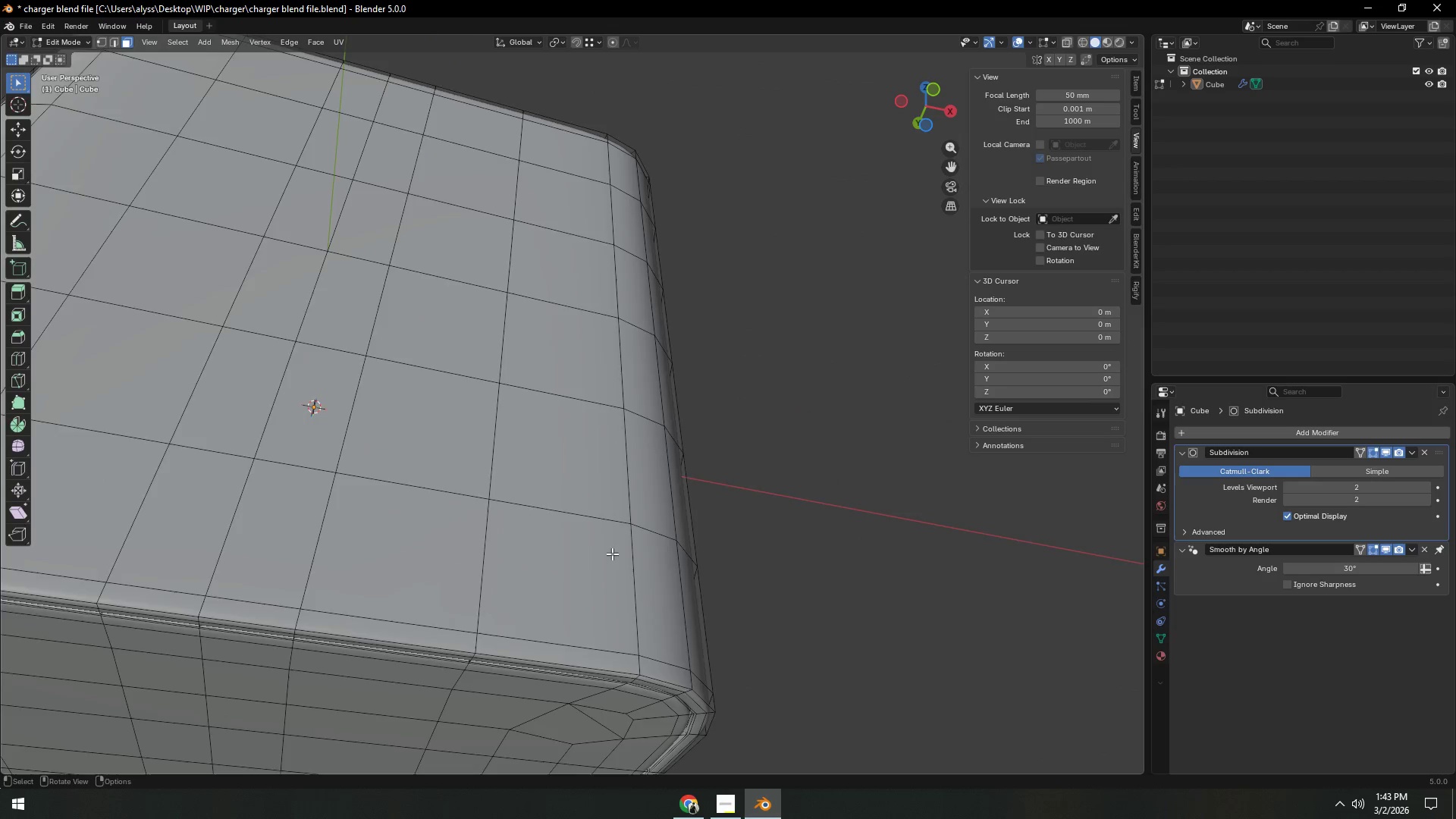 
scroll: coordinate [612, 547], scroll_direction: down, amount: 4.0
 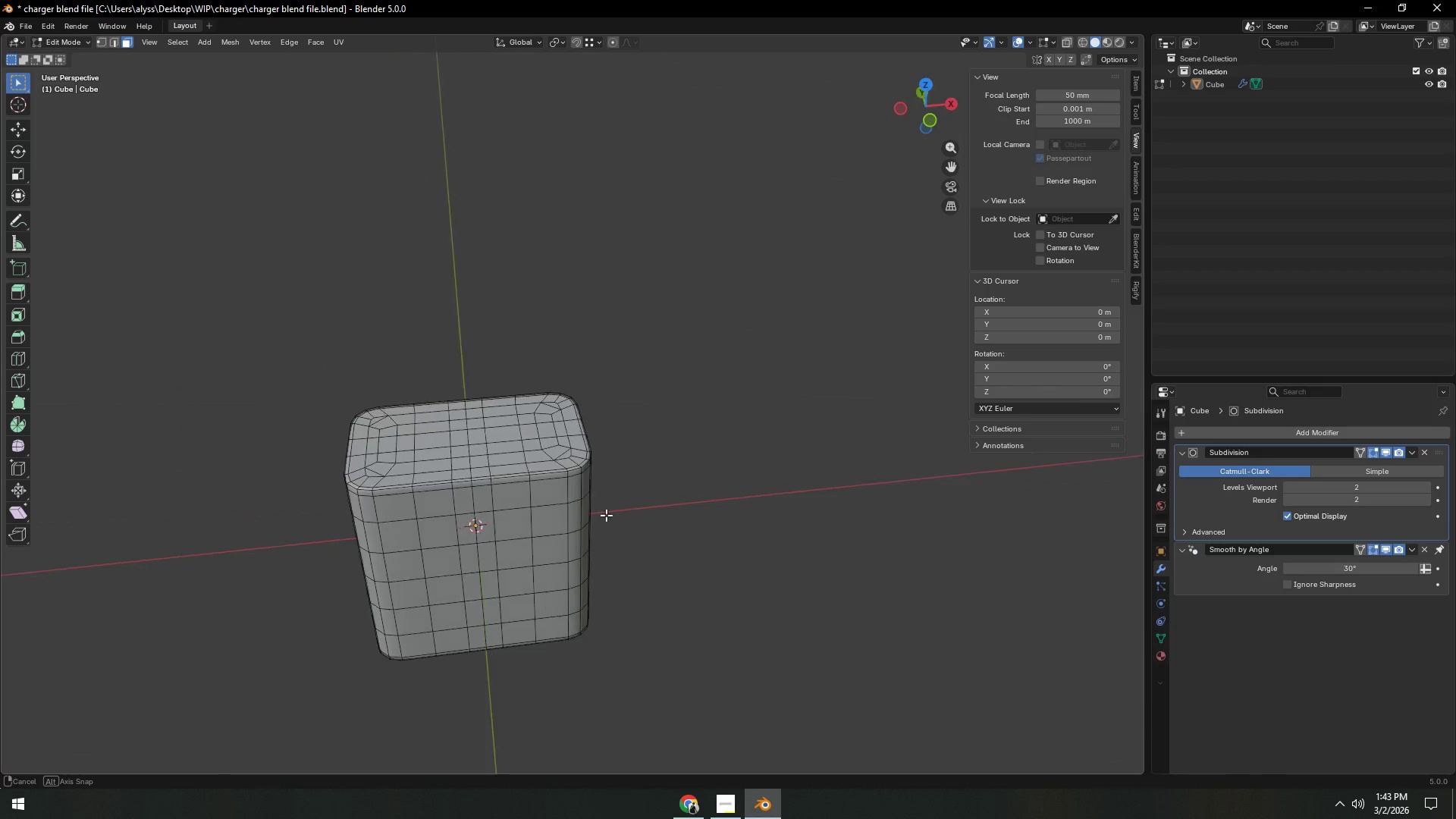 
hold_key(key=ShiftLeft, duration=0.31)
 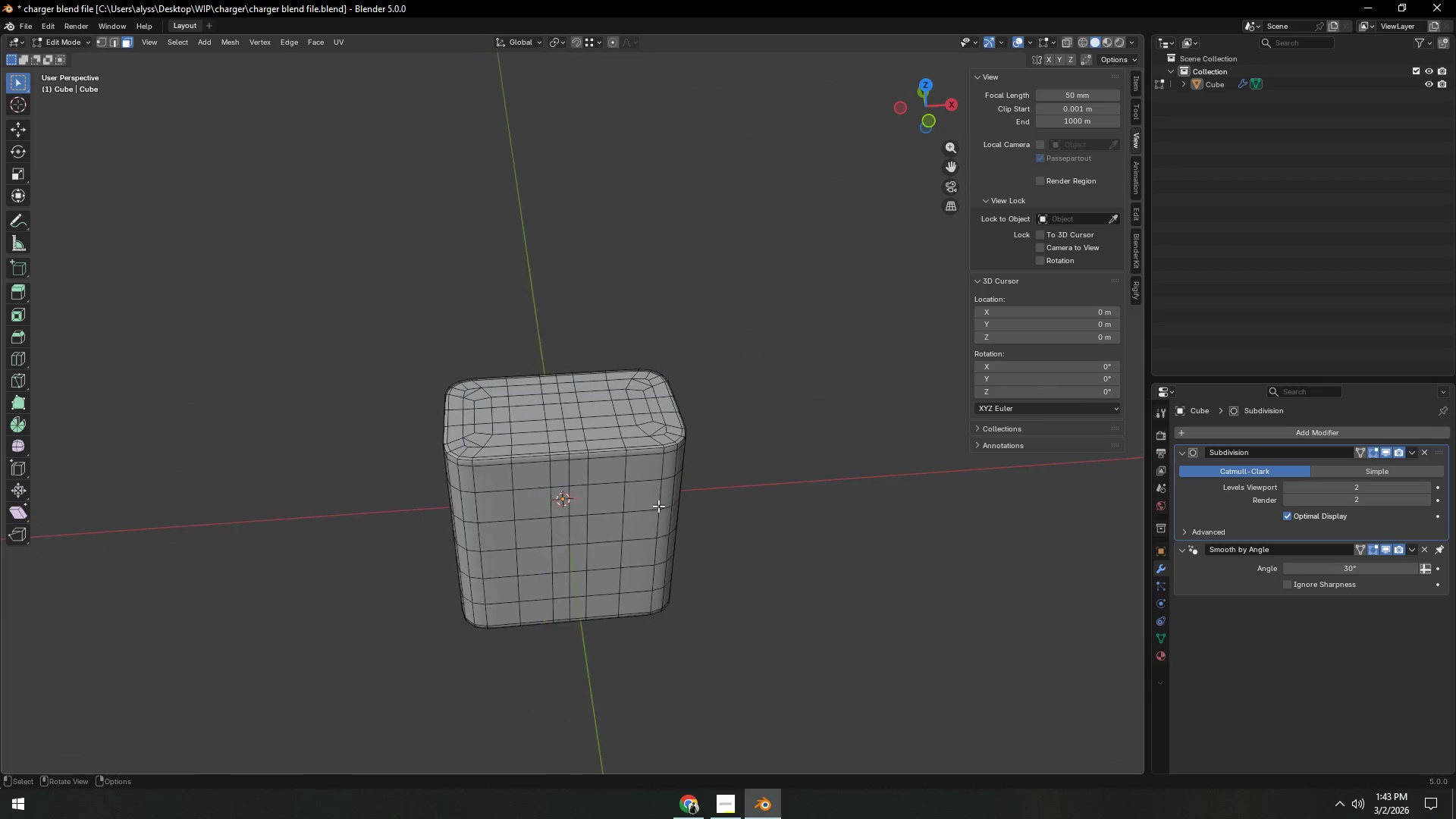 
hold_key(key=AltLeft, duration=0.7)
 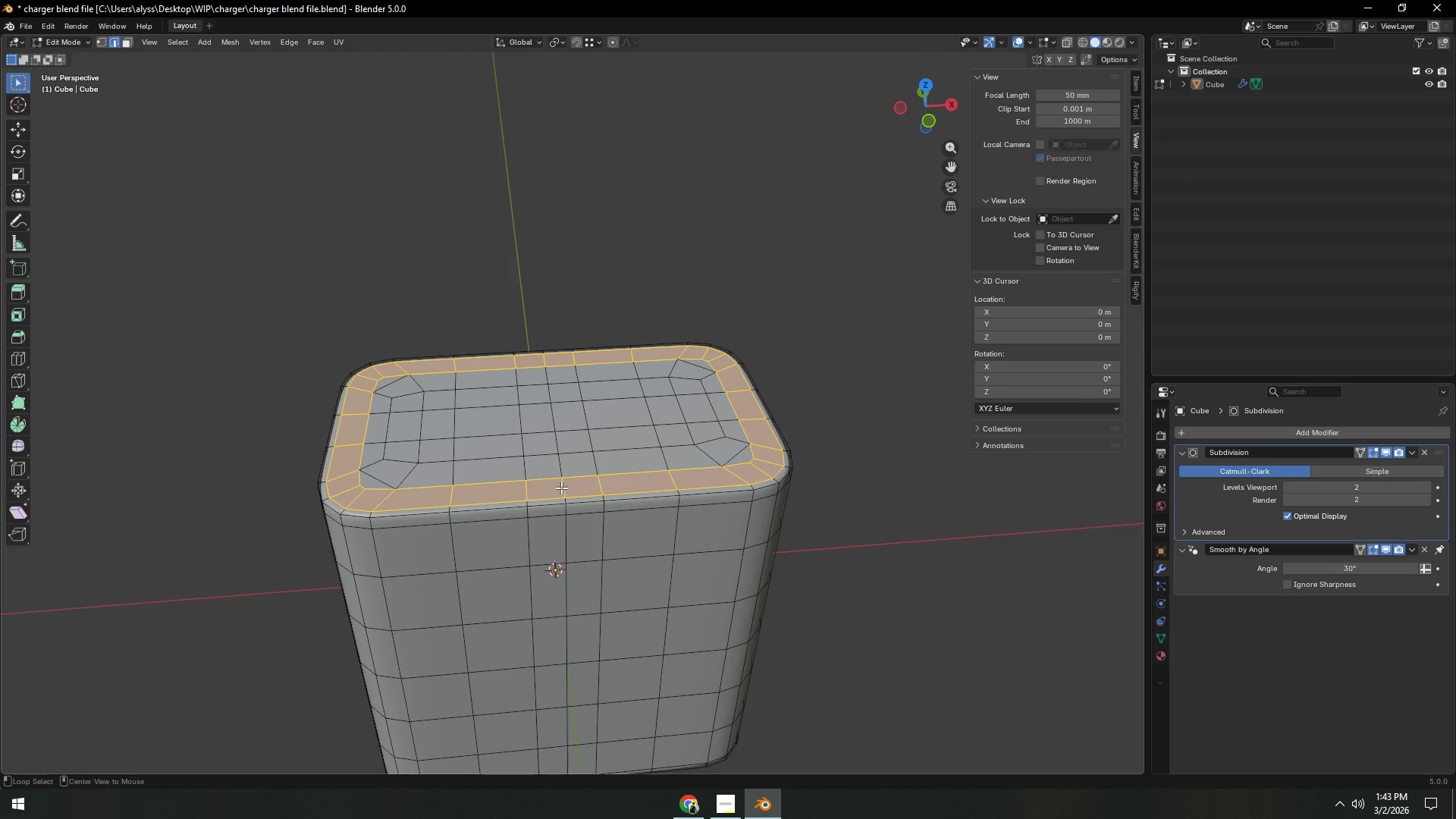 
scroll: coordinate [658, 507], scroll_direction: up, amount: 3.0
 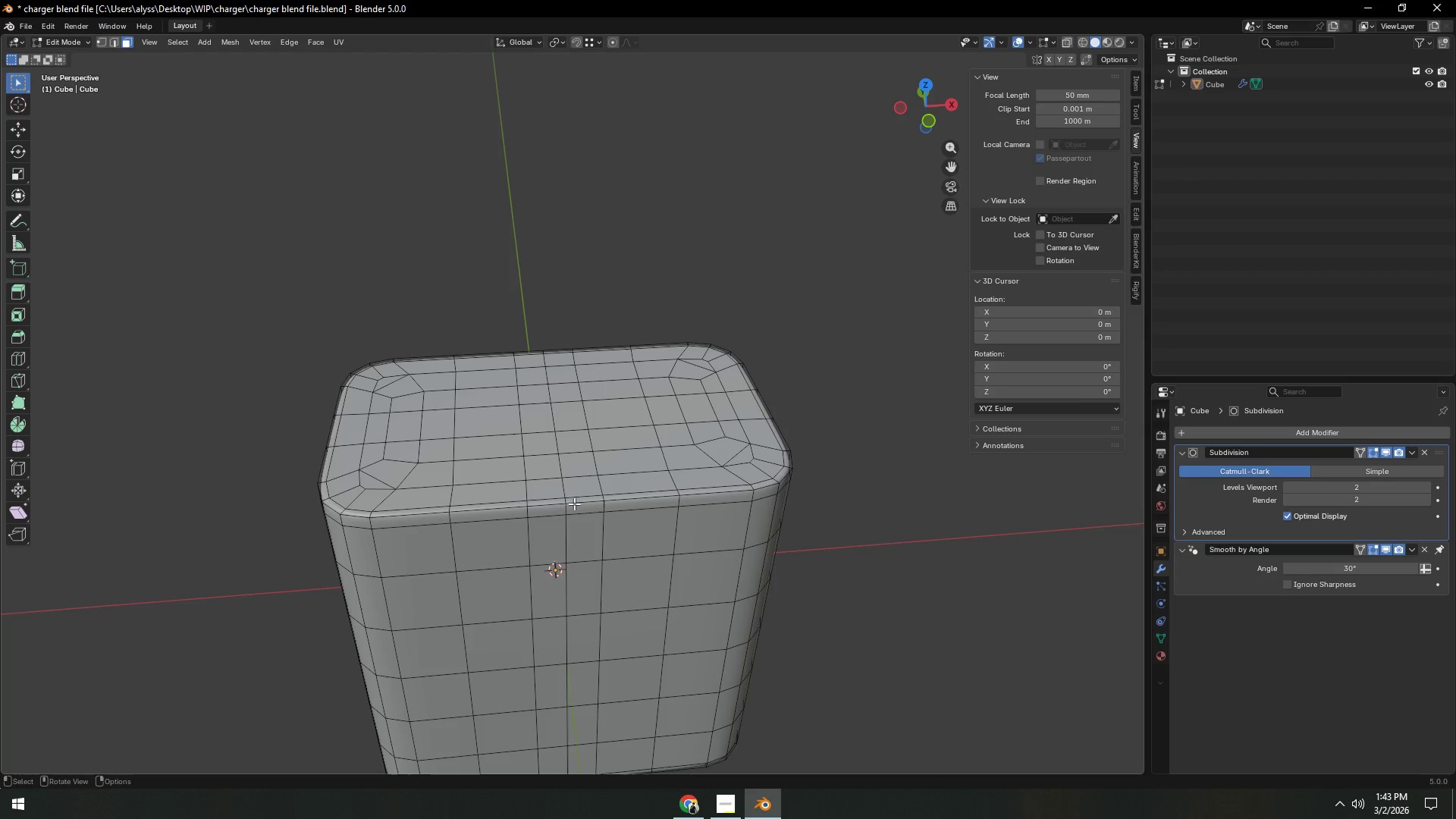 
left_click([567, 487])
 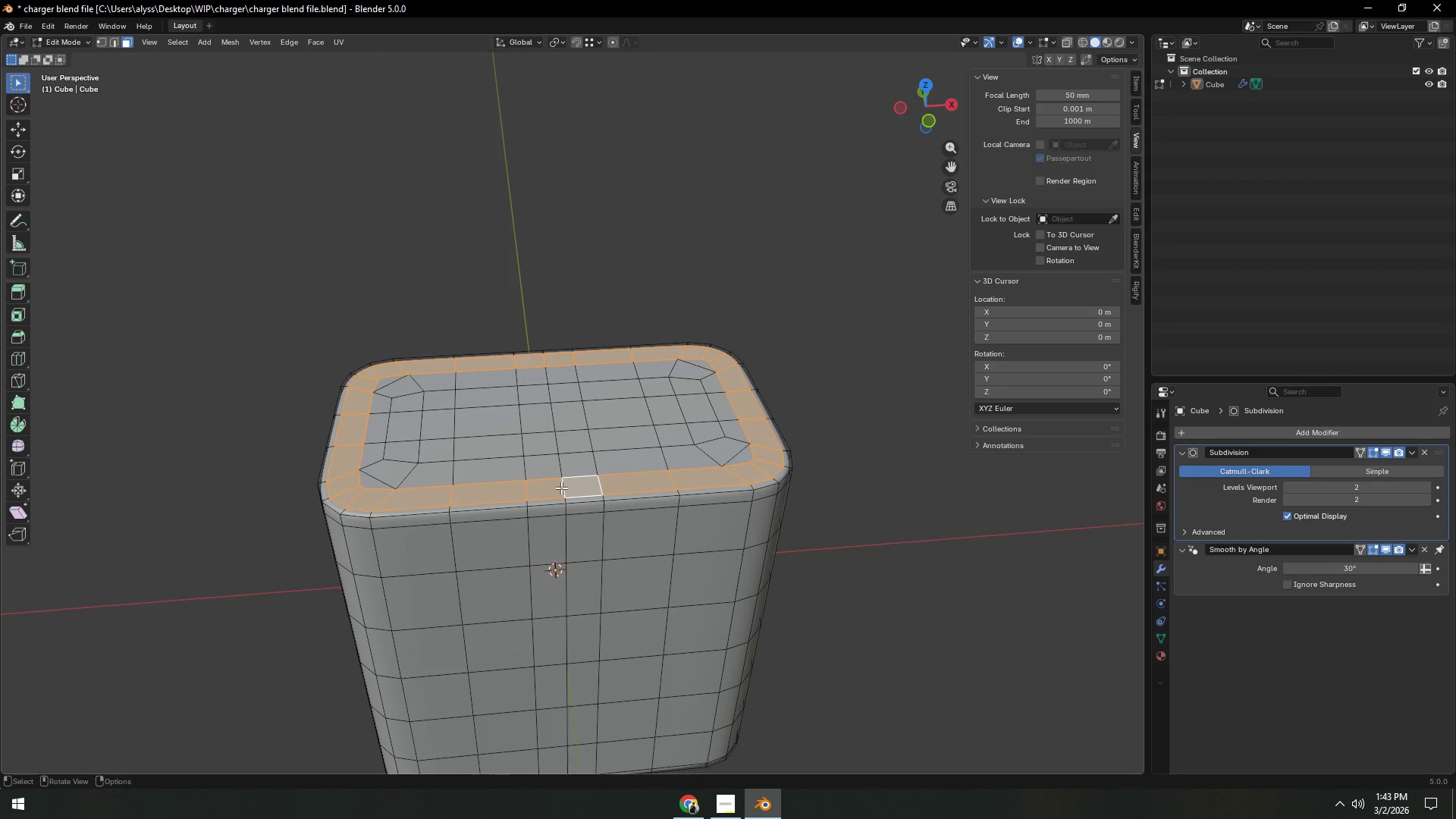 
key(2)
 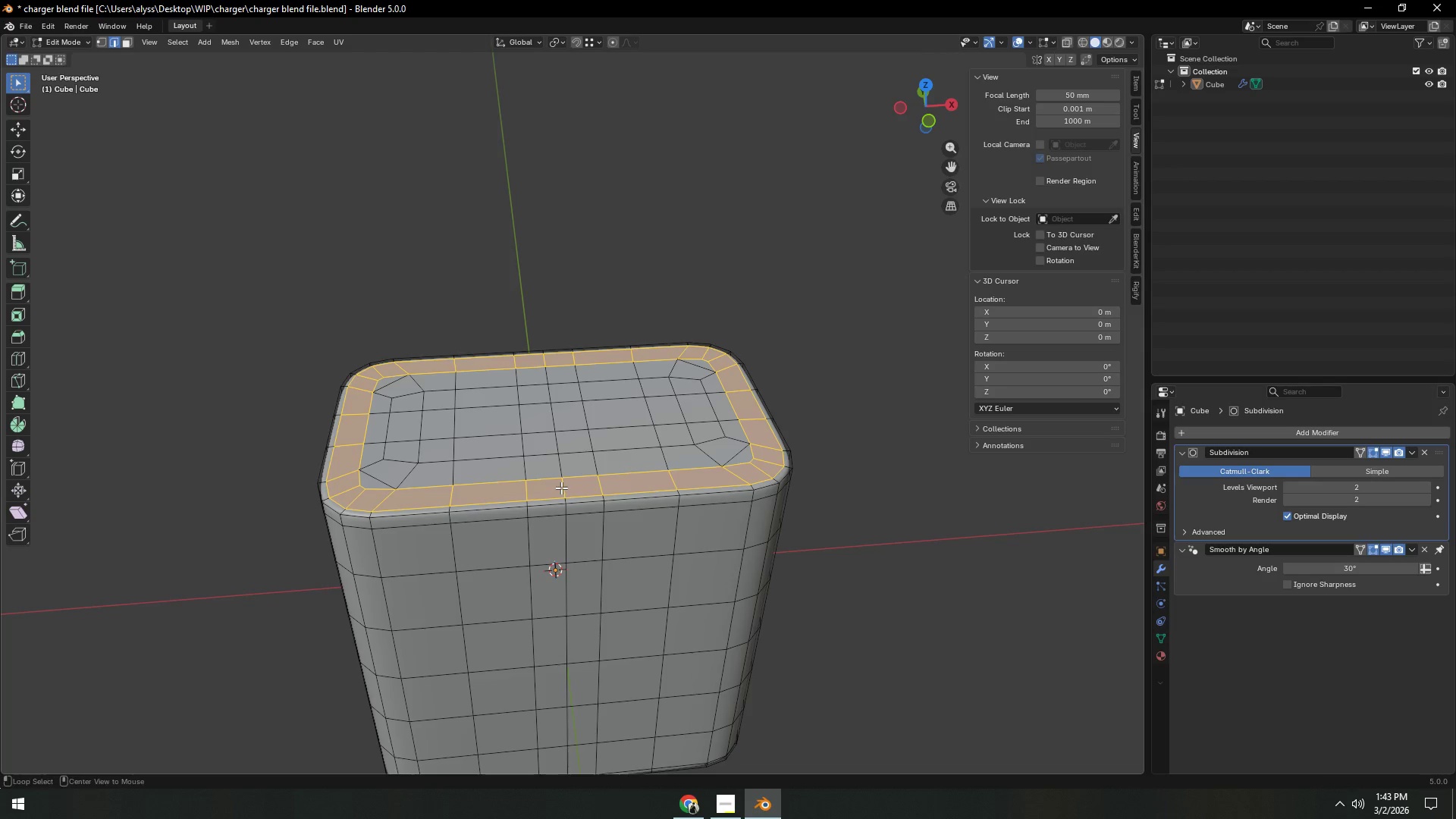 
hold_key(key=AltLeft, duration=0.36)
left_click([561, 488])
 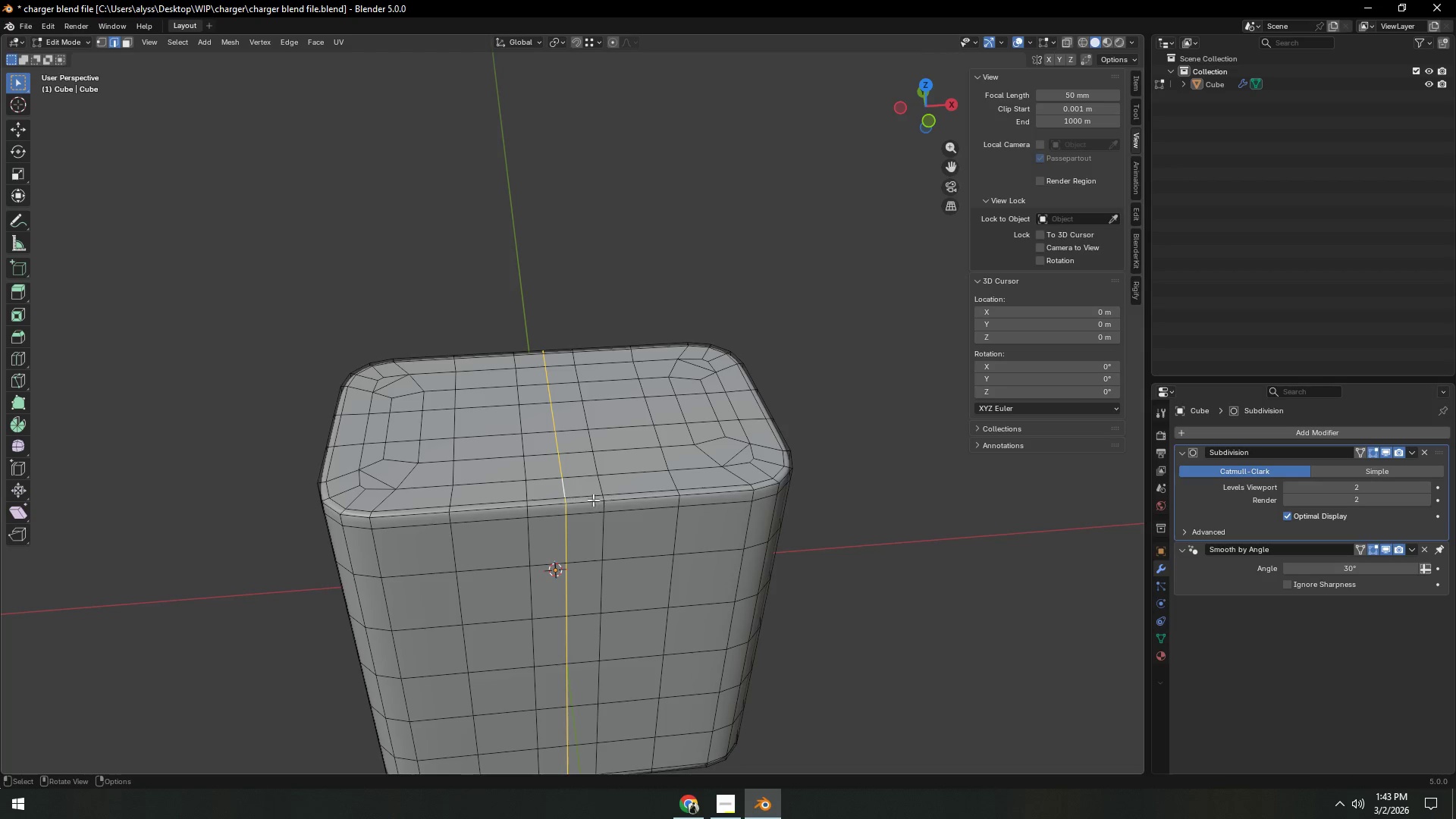 
key(Control+X)
 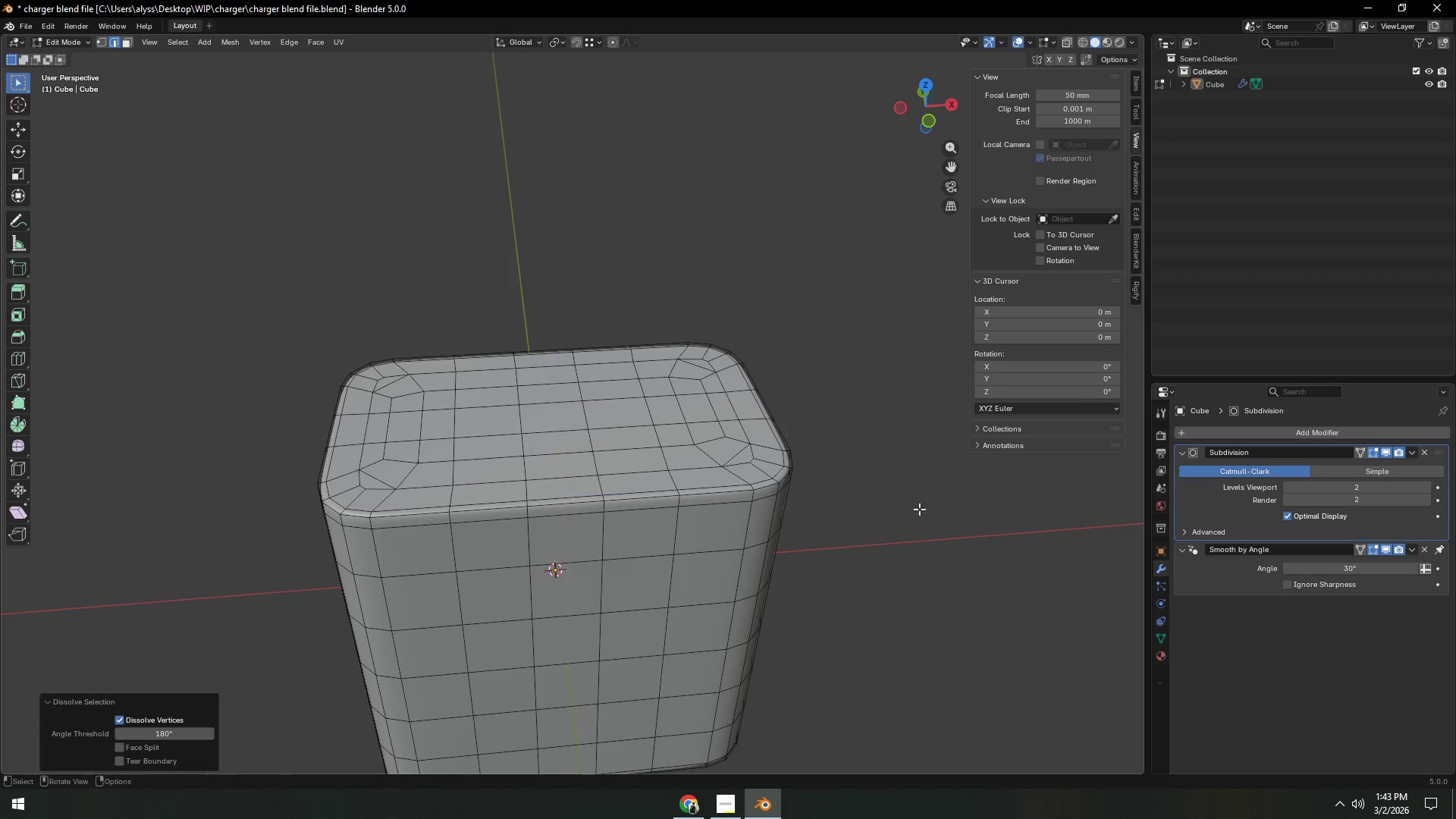 
left_click([919, 509])
 